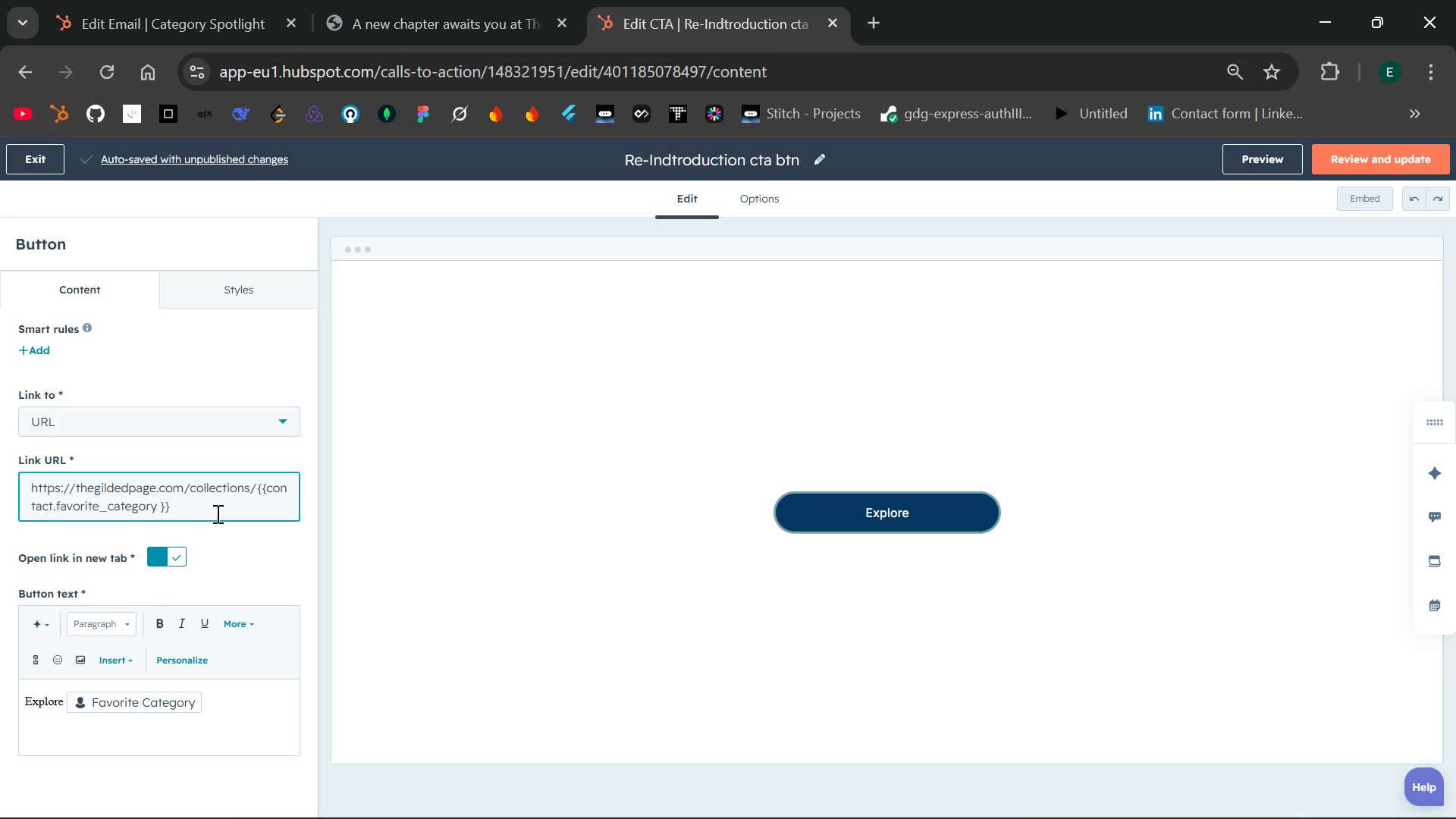 
left_click_drag(start_coordinate=[256, 493], to_coordinate=[269, 507])
 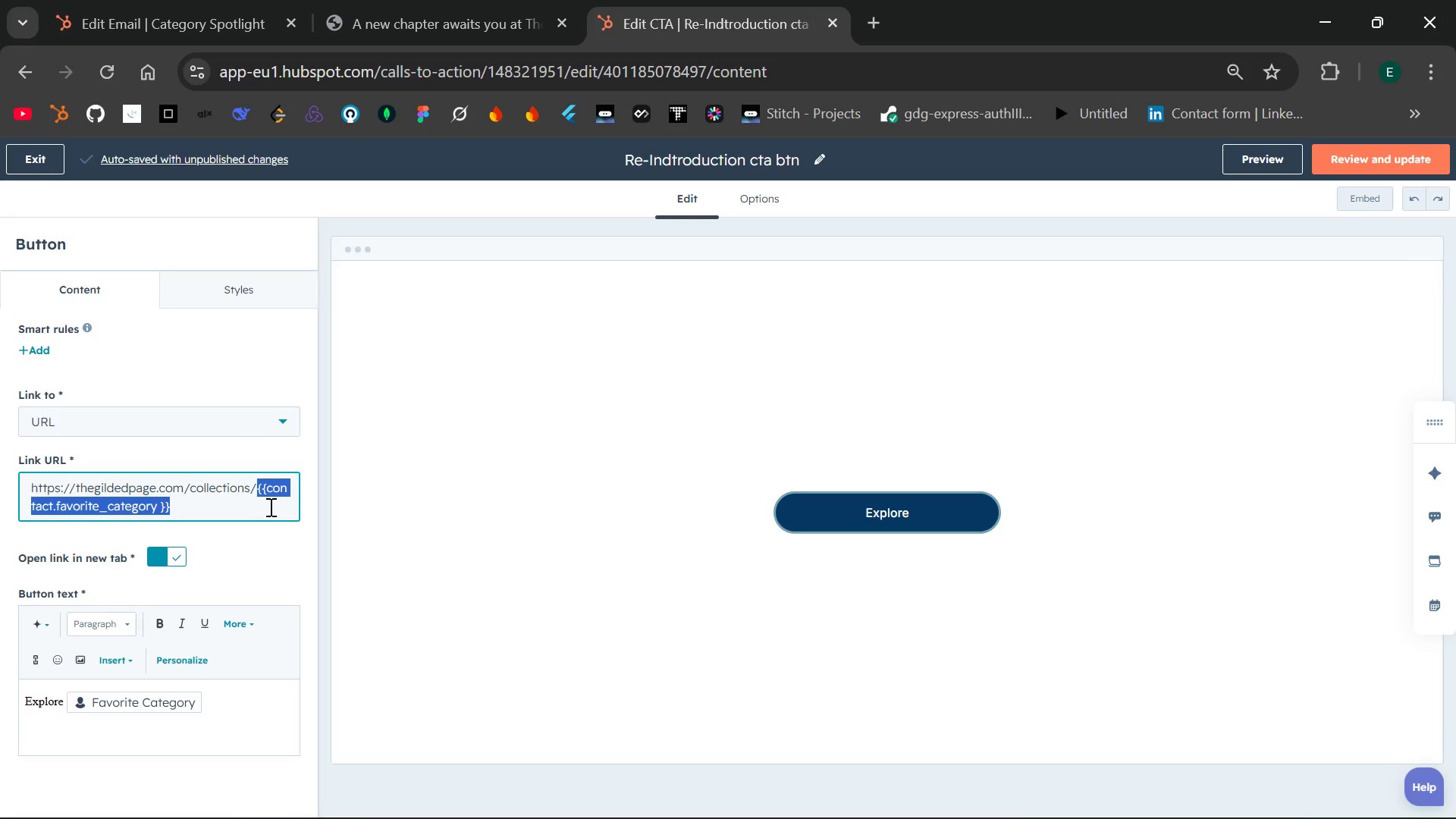 
hold_key(key=ControlLeft, duration=0.64)
 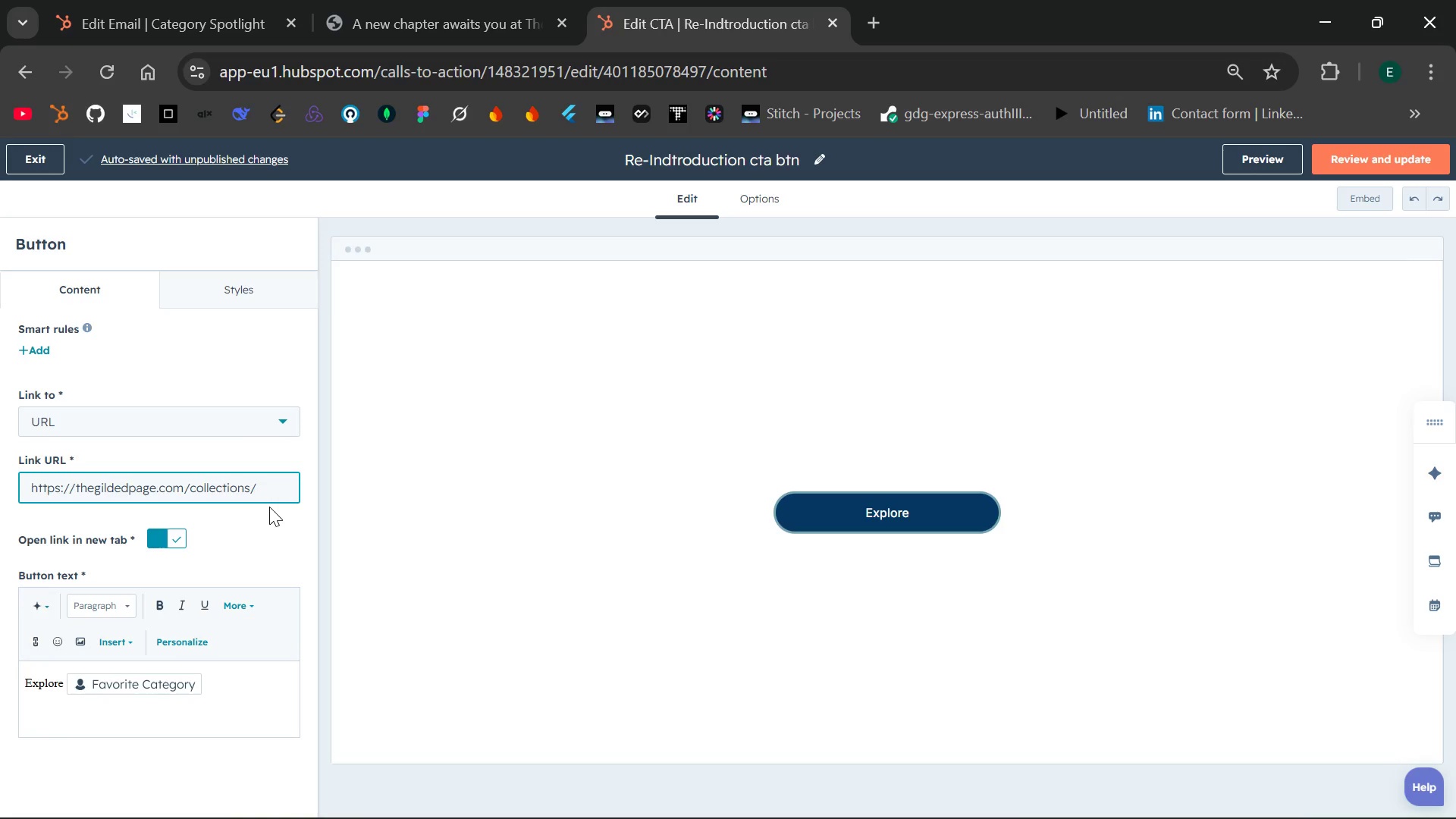 
key(Control+V)
 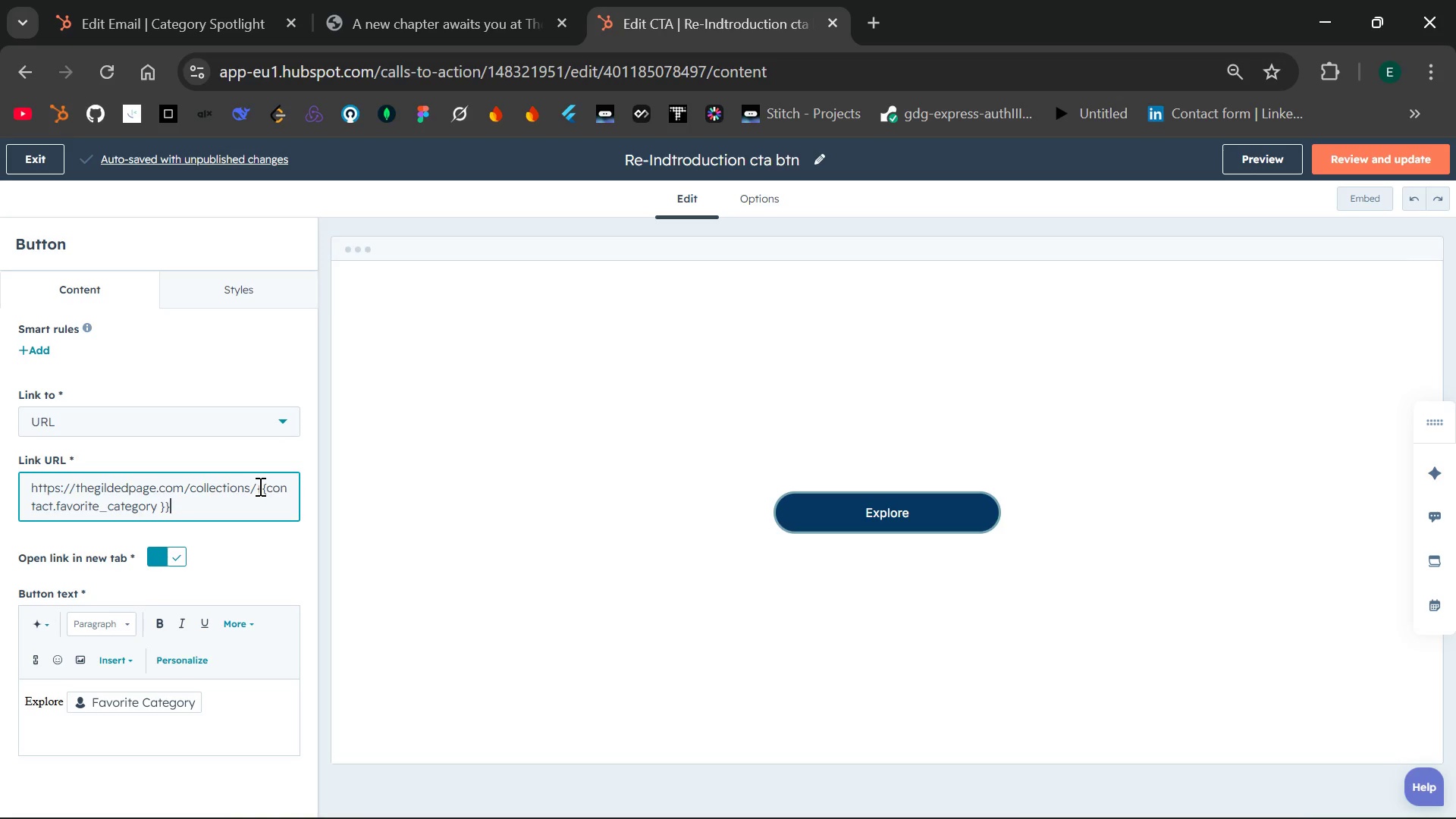 
wait(13.5)
 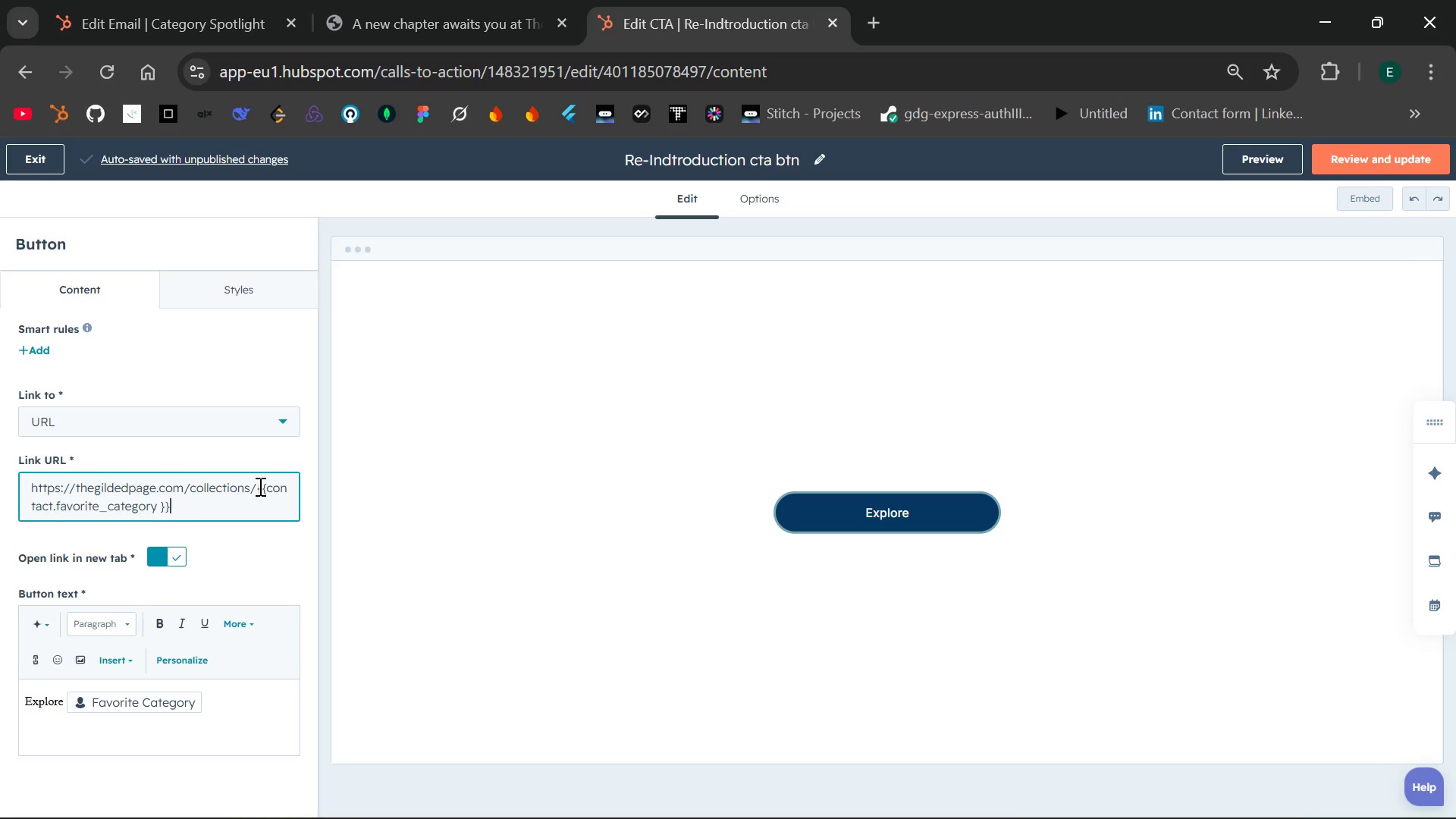 
left_click([243, 505])
 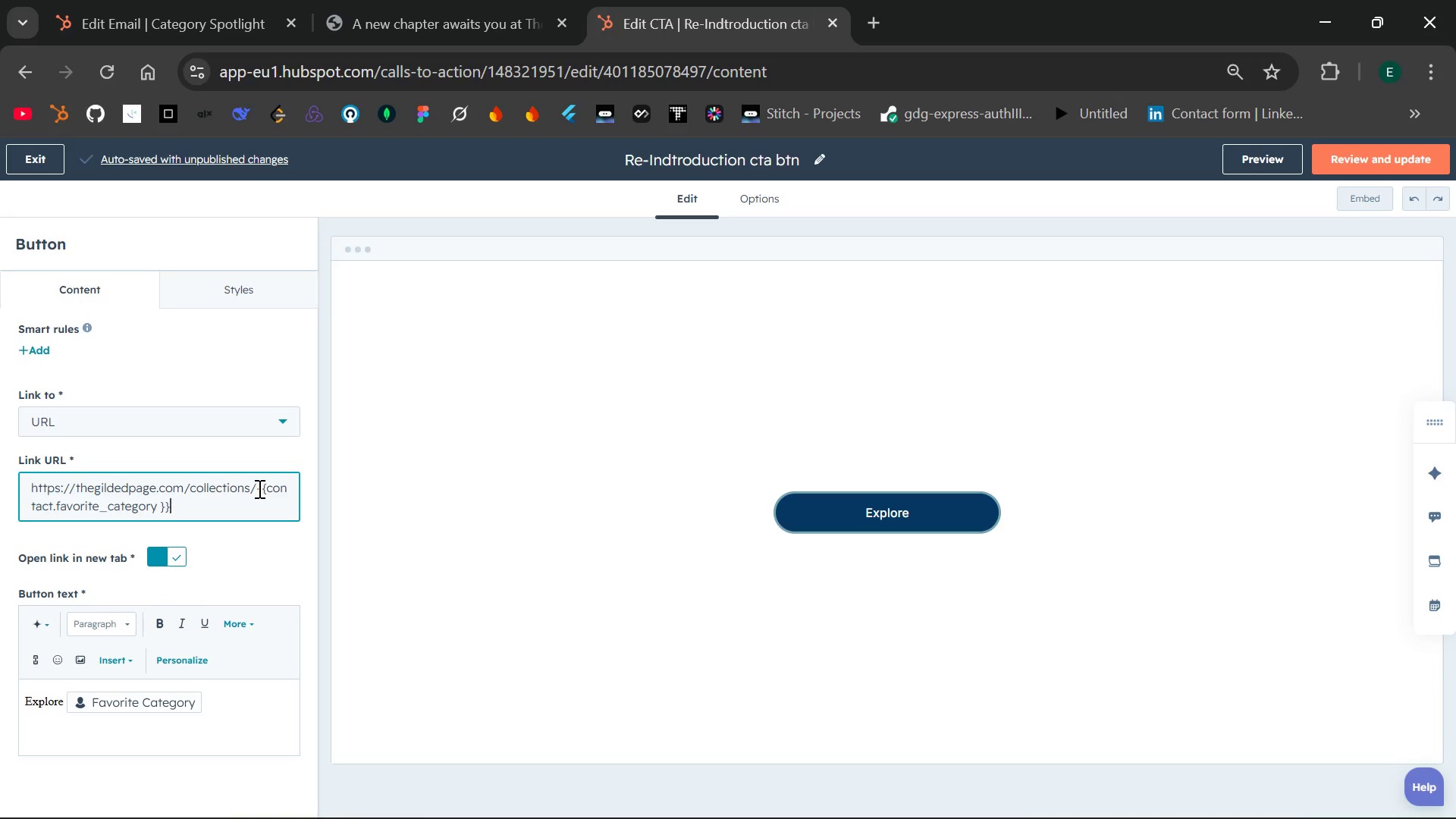 
left_click_drag(start_coordinate=[258, 488], to_coordinate=[272, 498])
 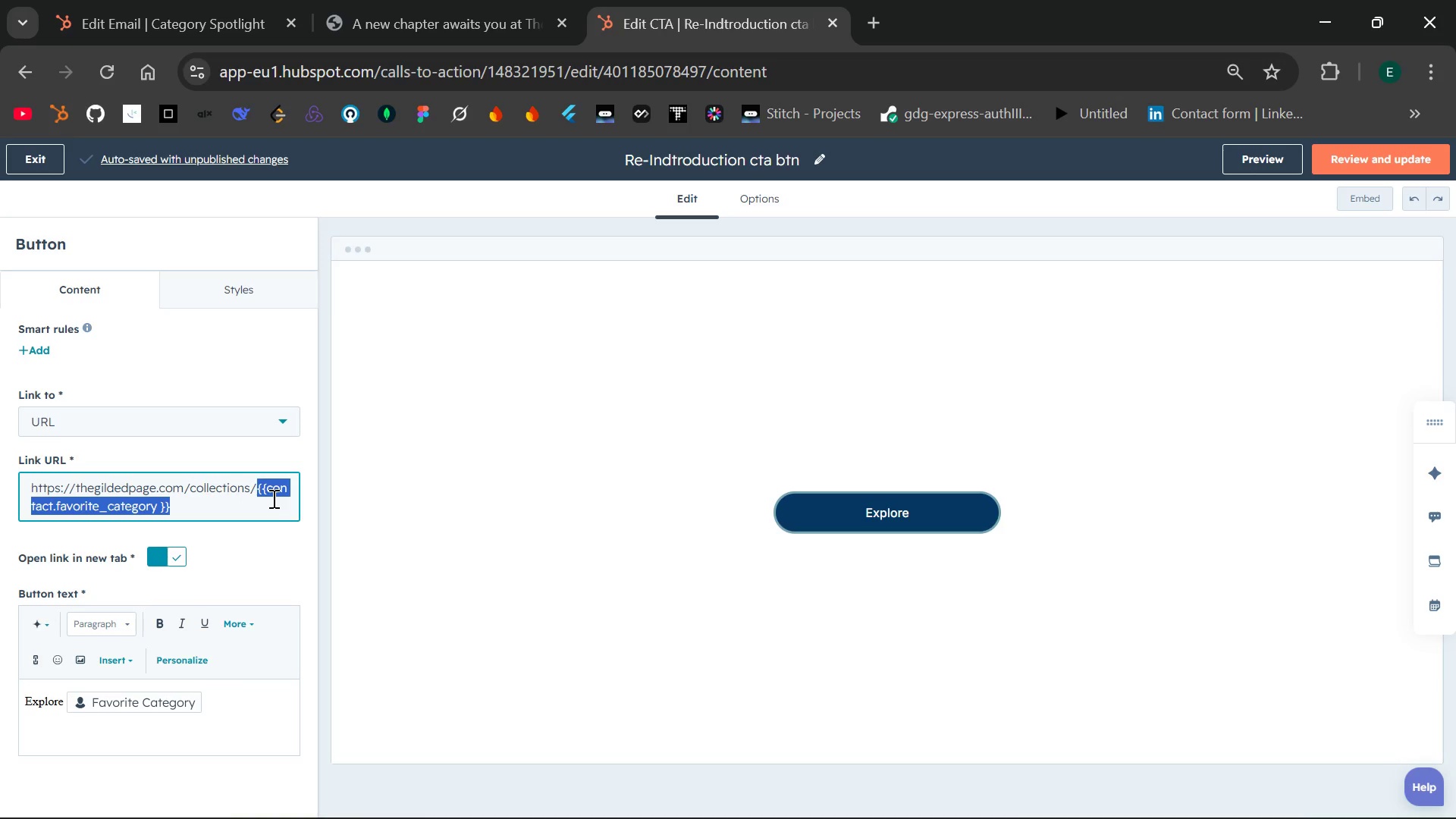 
key(Backspace)
type(shop)
 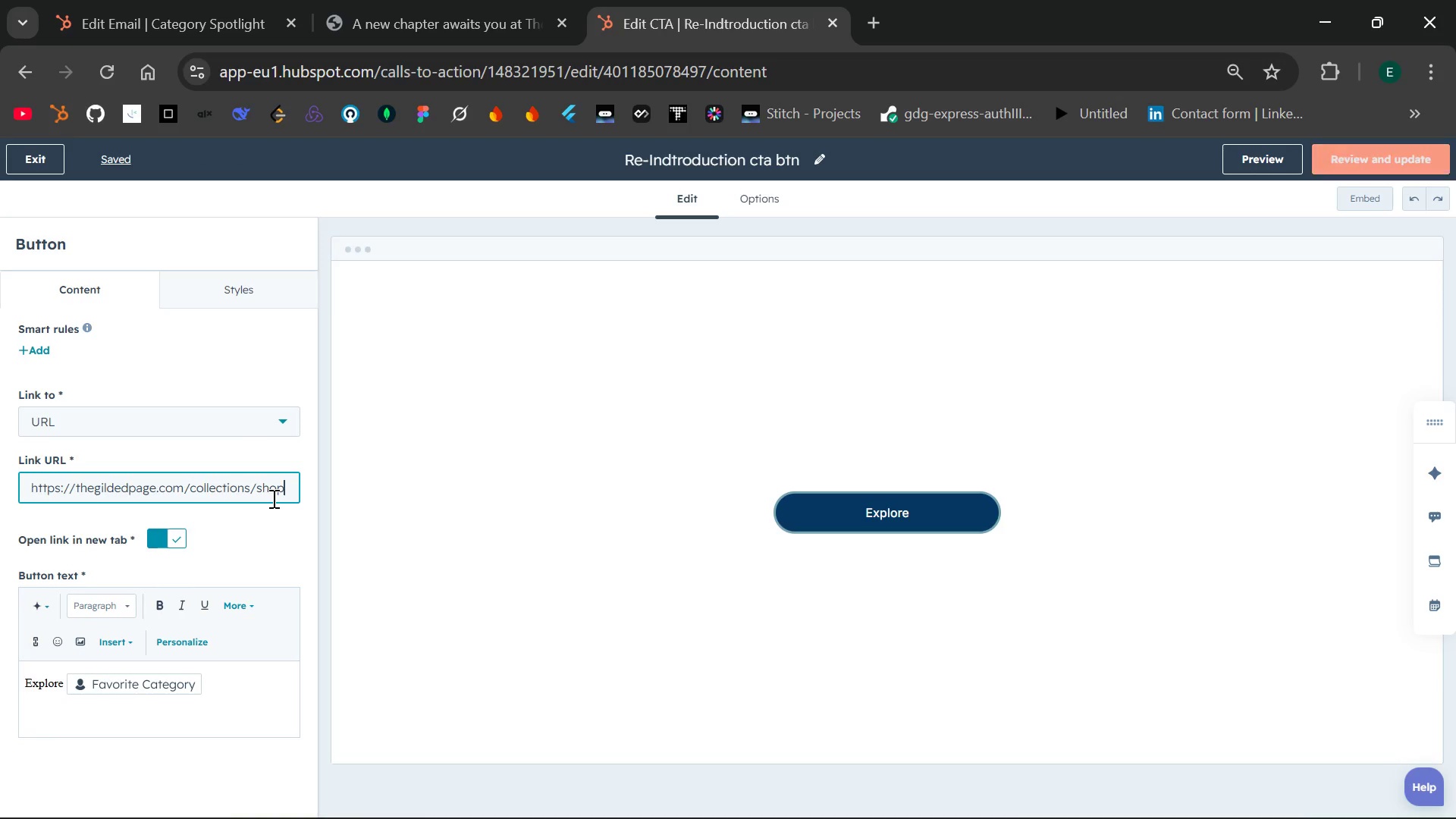 
wait(8.64)
 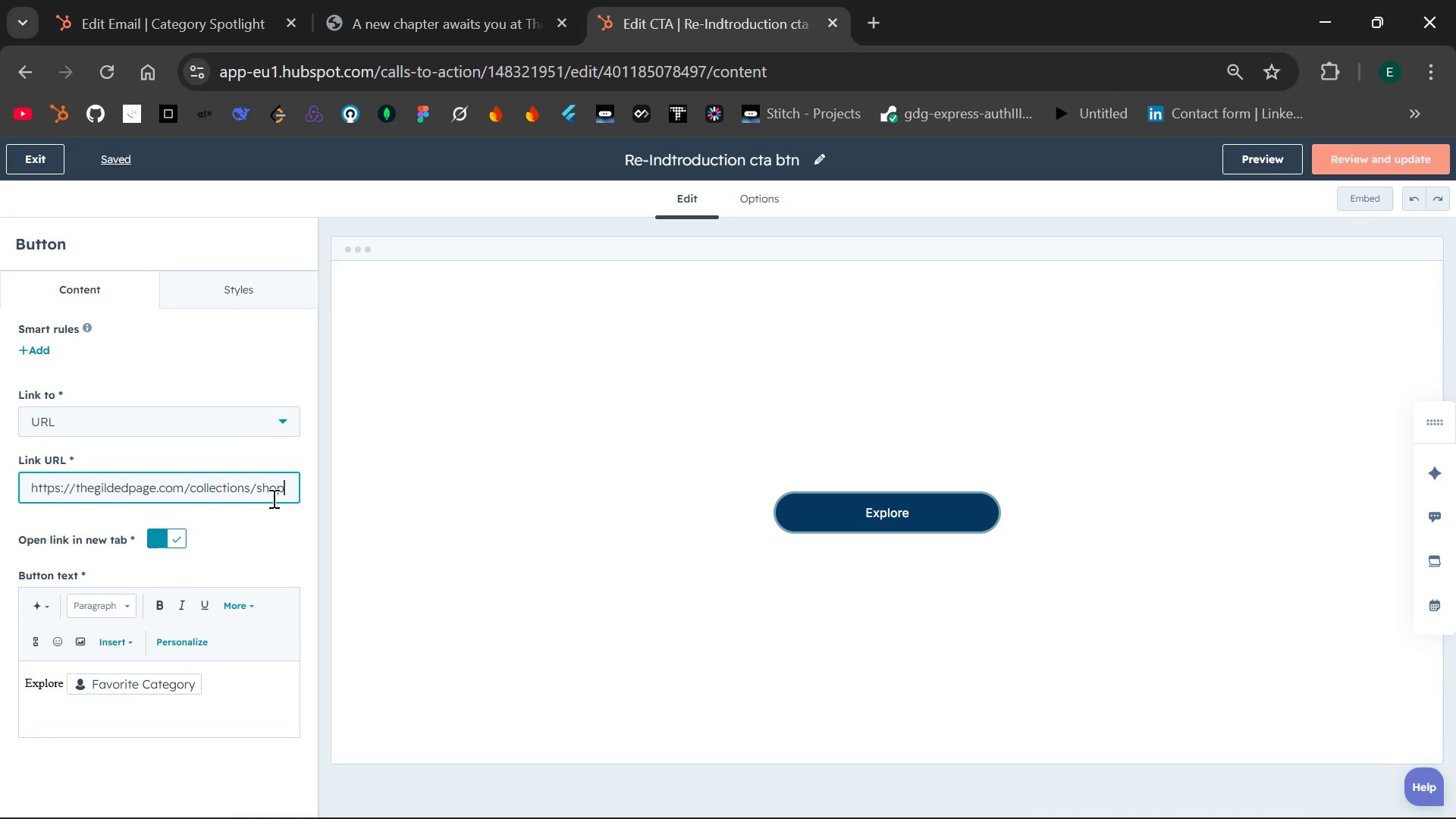 
left_click([269, 532])
 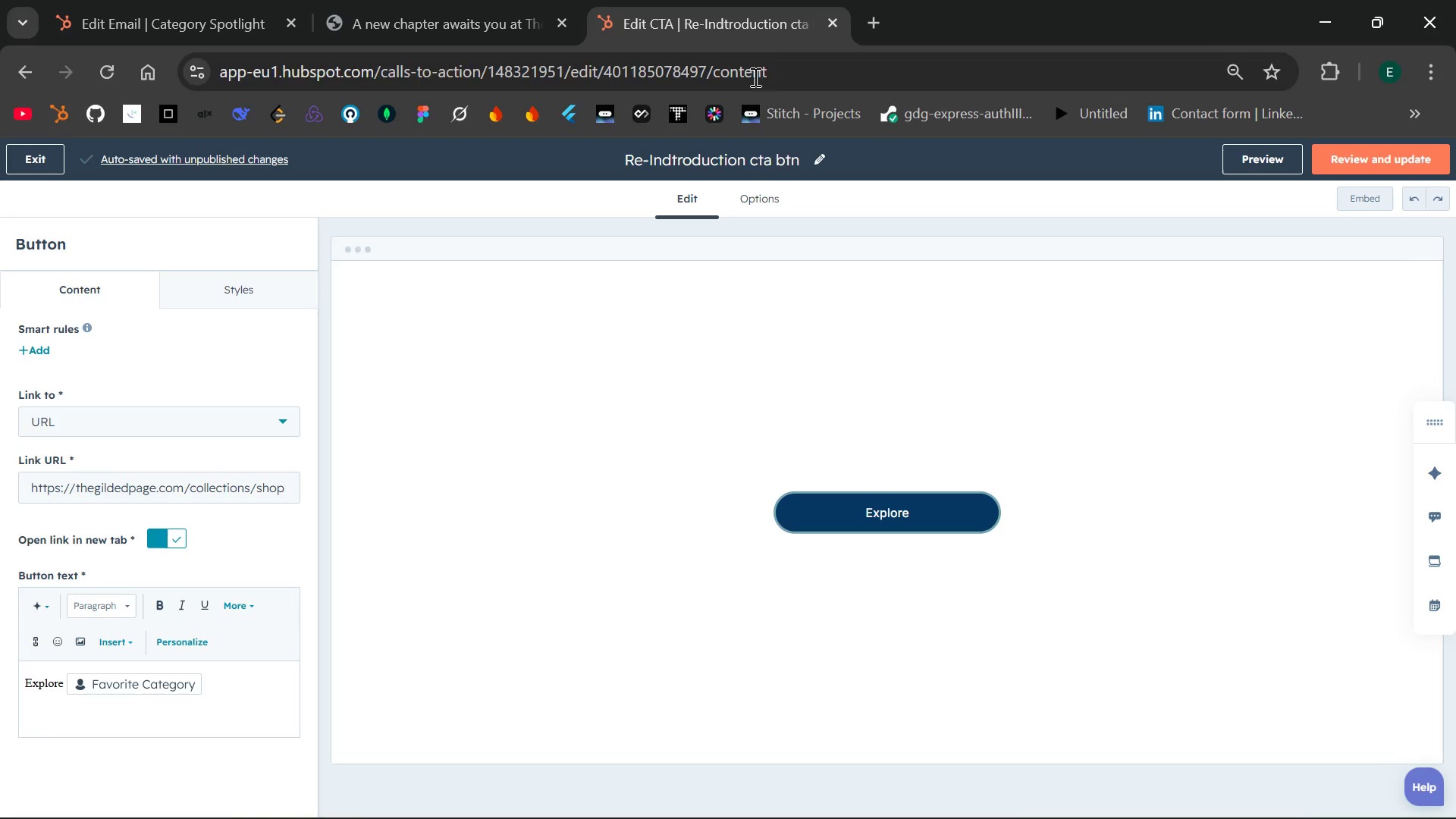 
left_click([774, 152])
 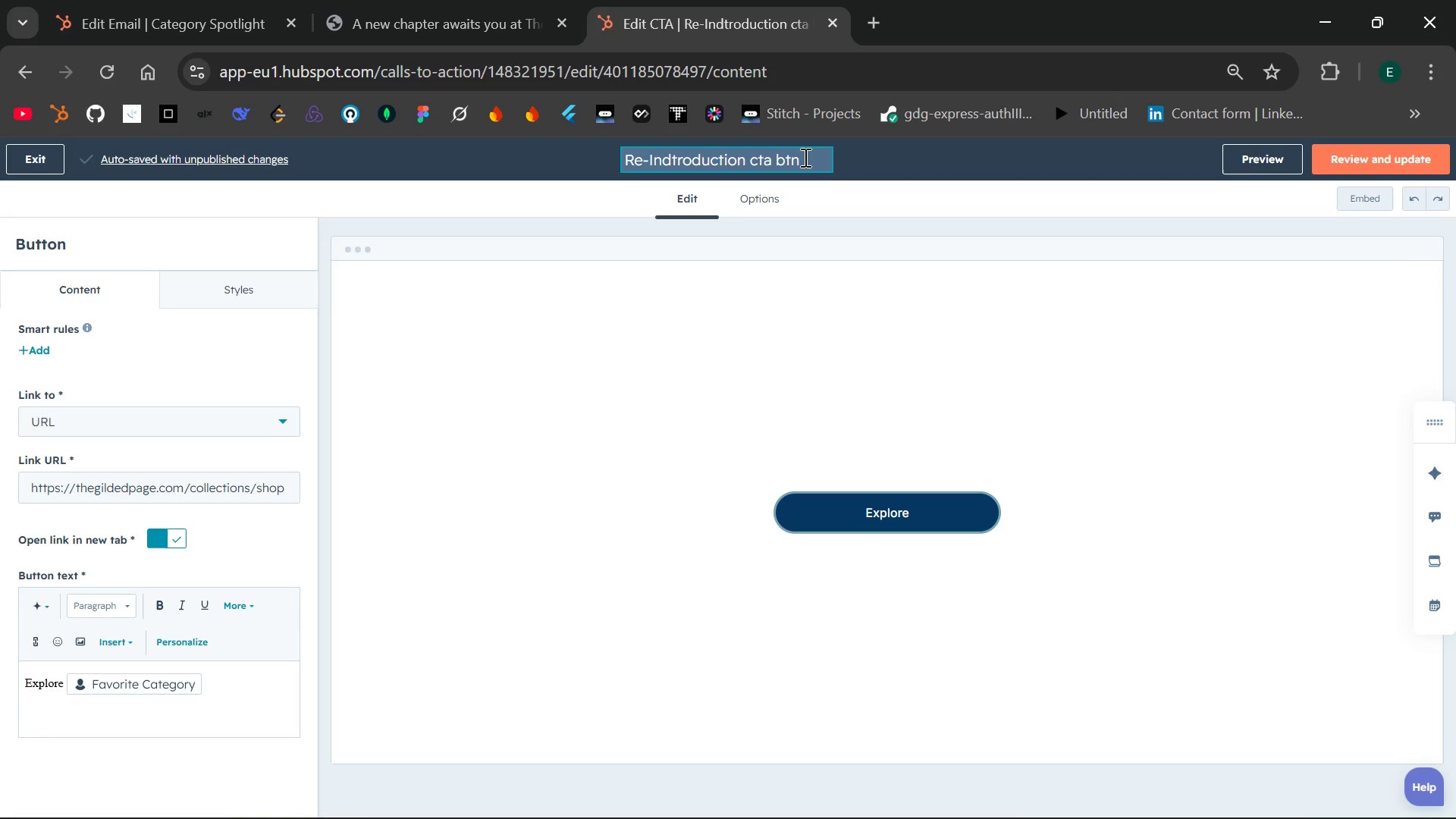 
left_click_drag(start_coordinate=[804, 157], to_coordinate=[615, 167])
 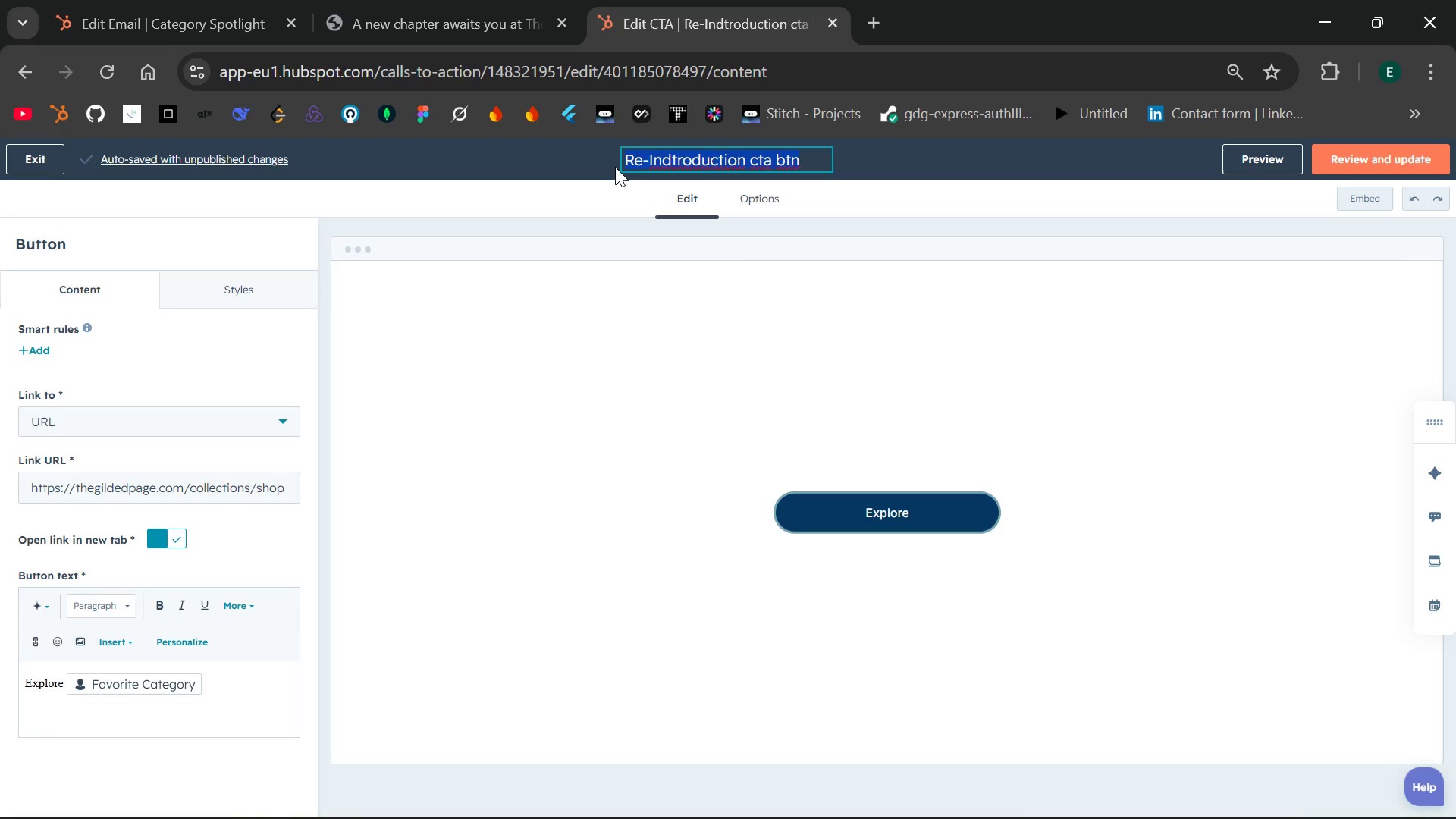 
key(Backspace)
 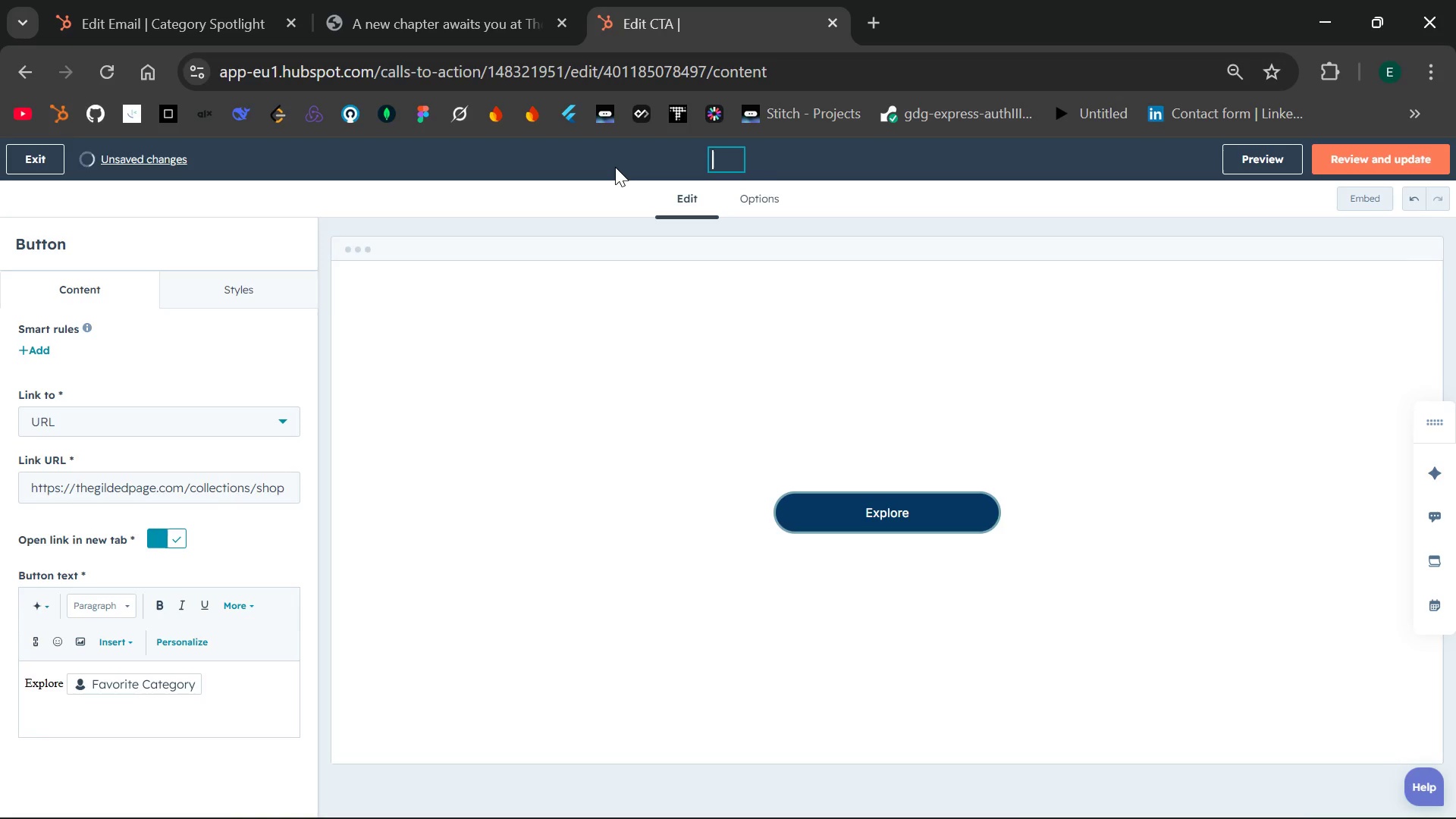 
wait(13.95)
 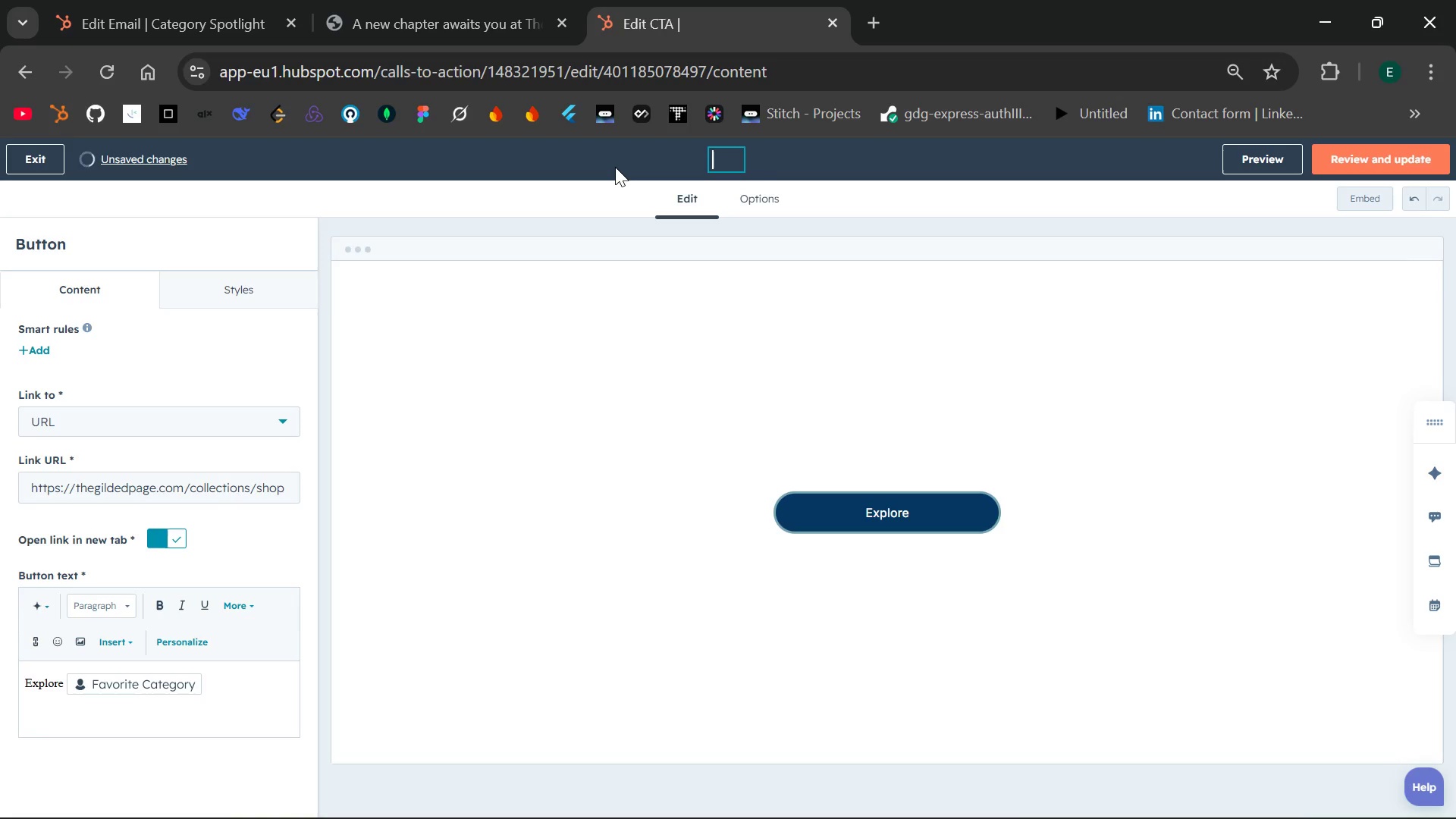 
type(Category Spotlight)
 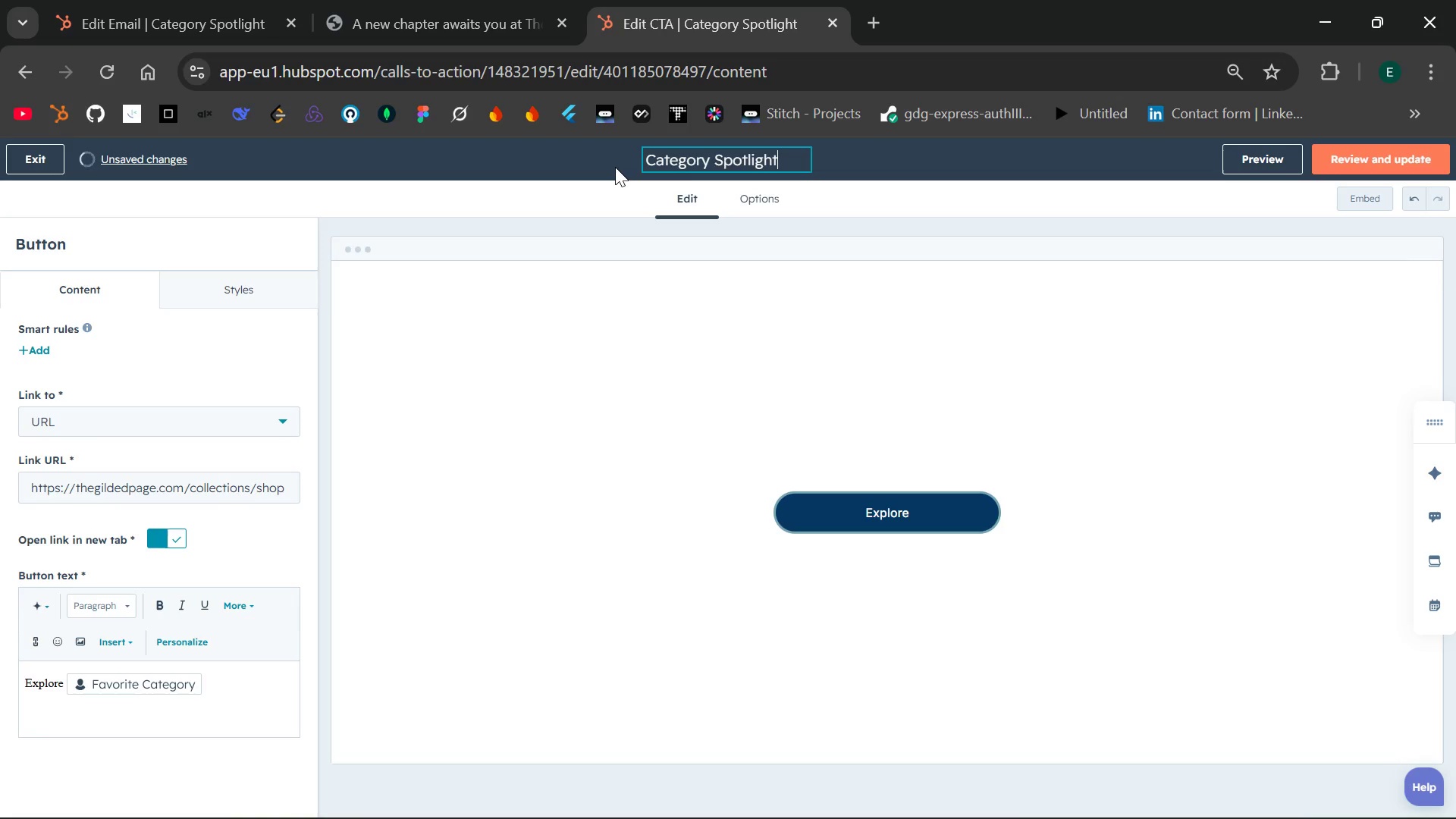 
left_click([896, 185])
 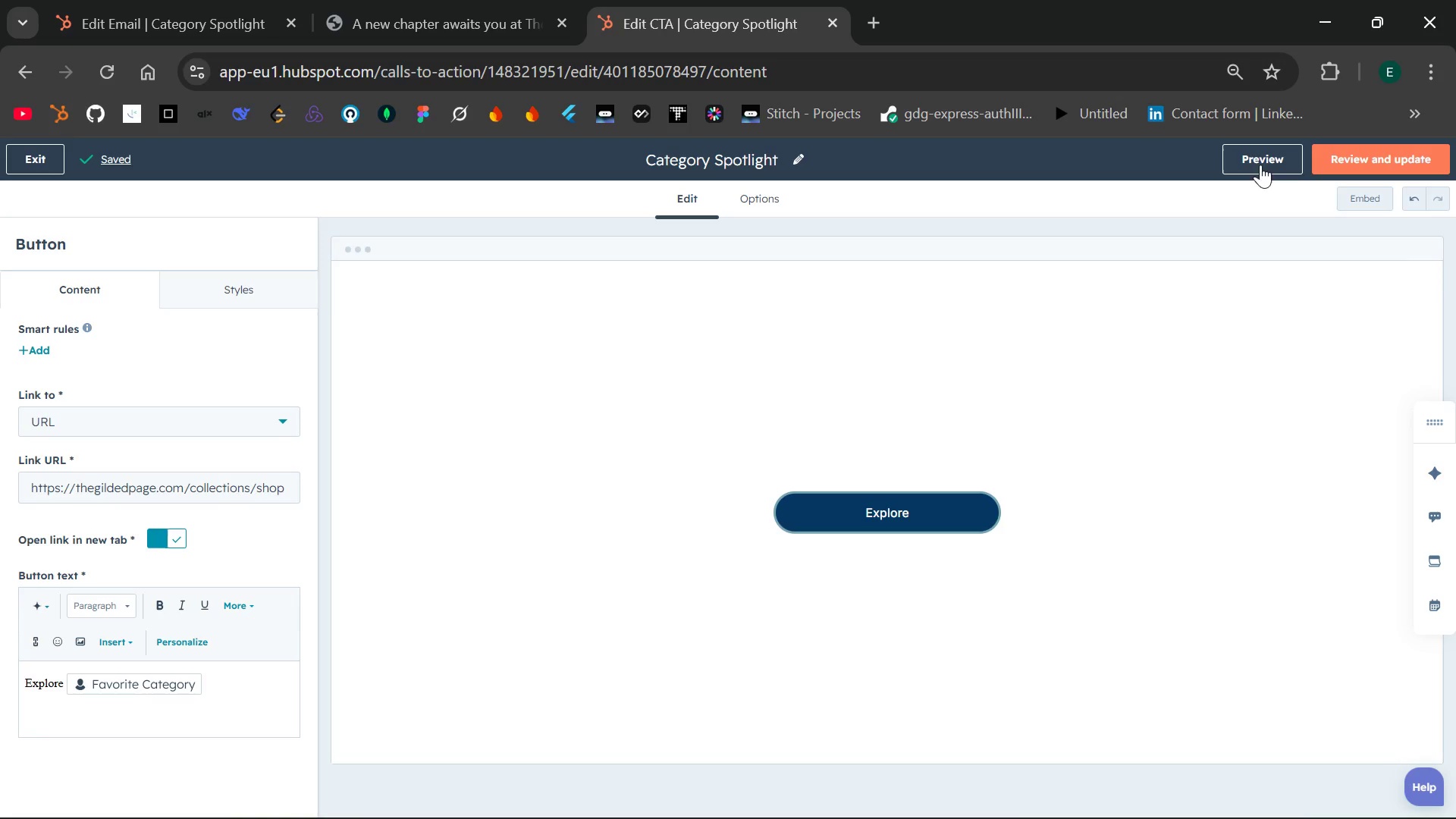 
left_click([1260, 157])
 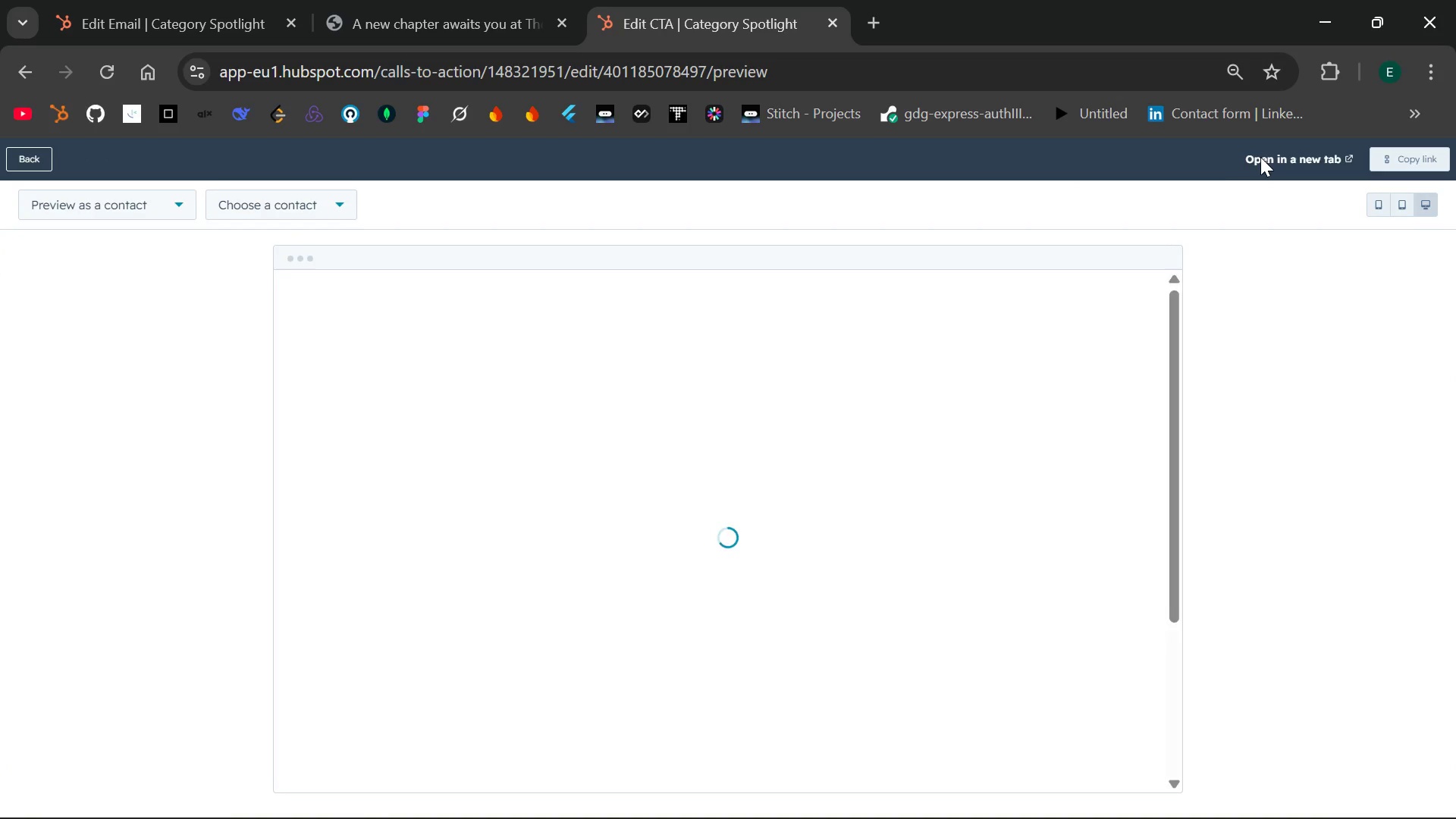 
mouse_move([866, 566])
 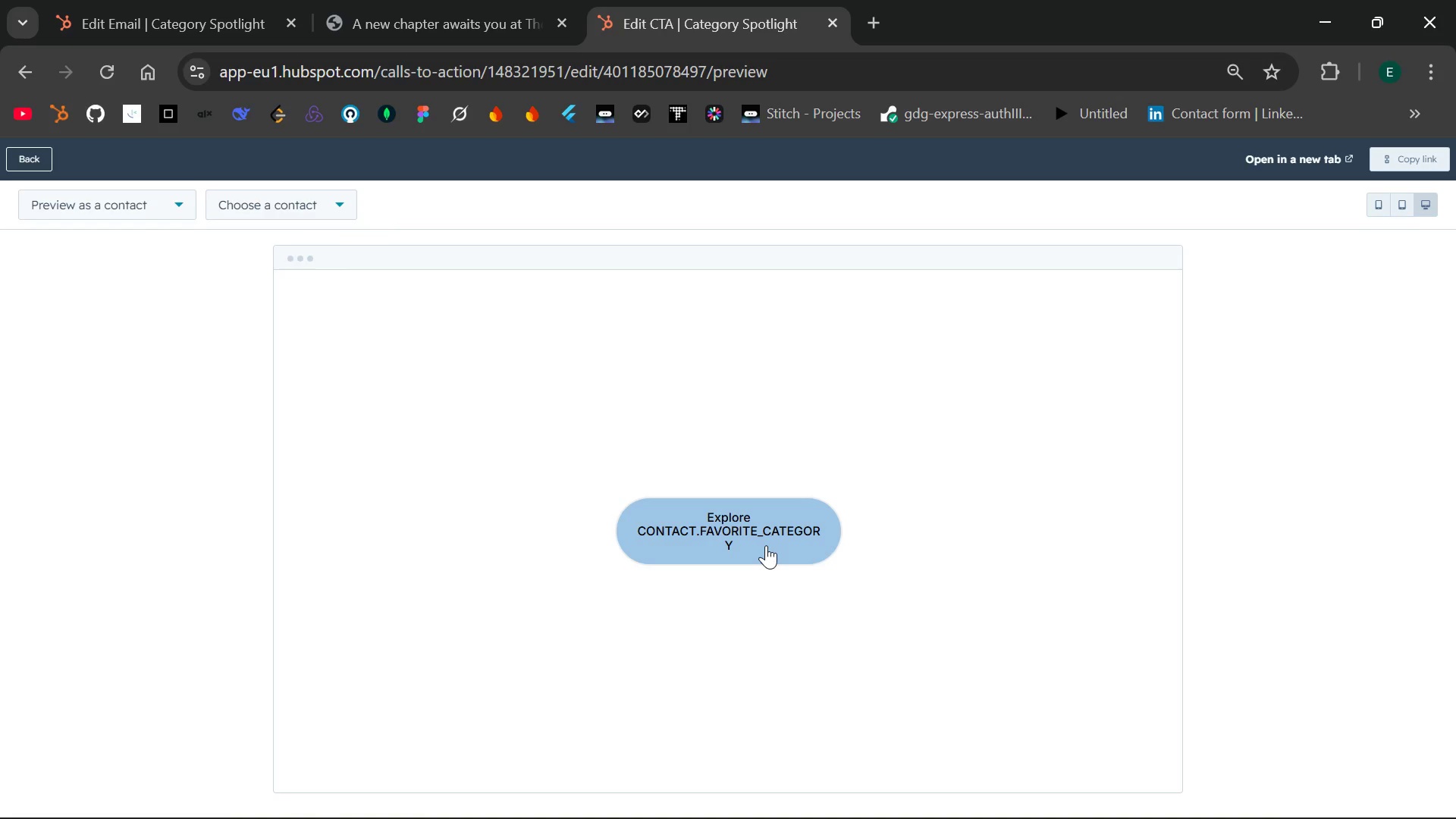 
left_click([766, 545])
 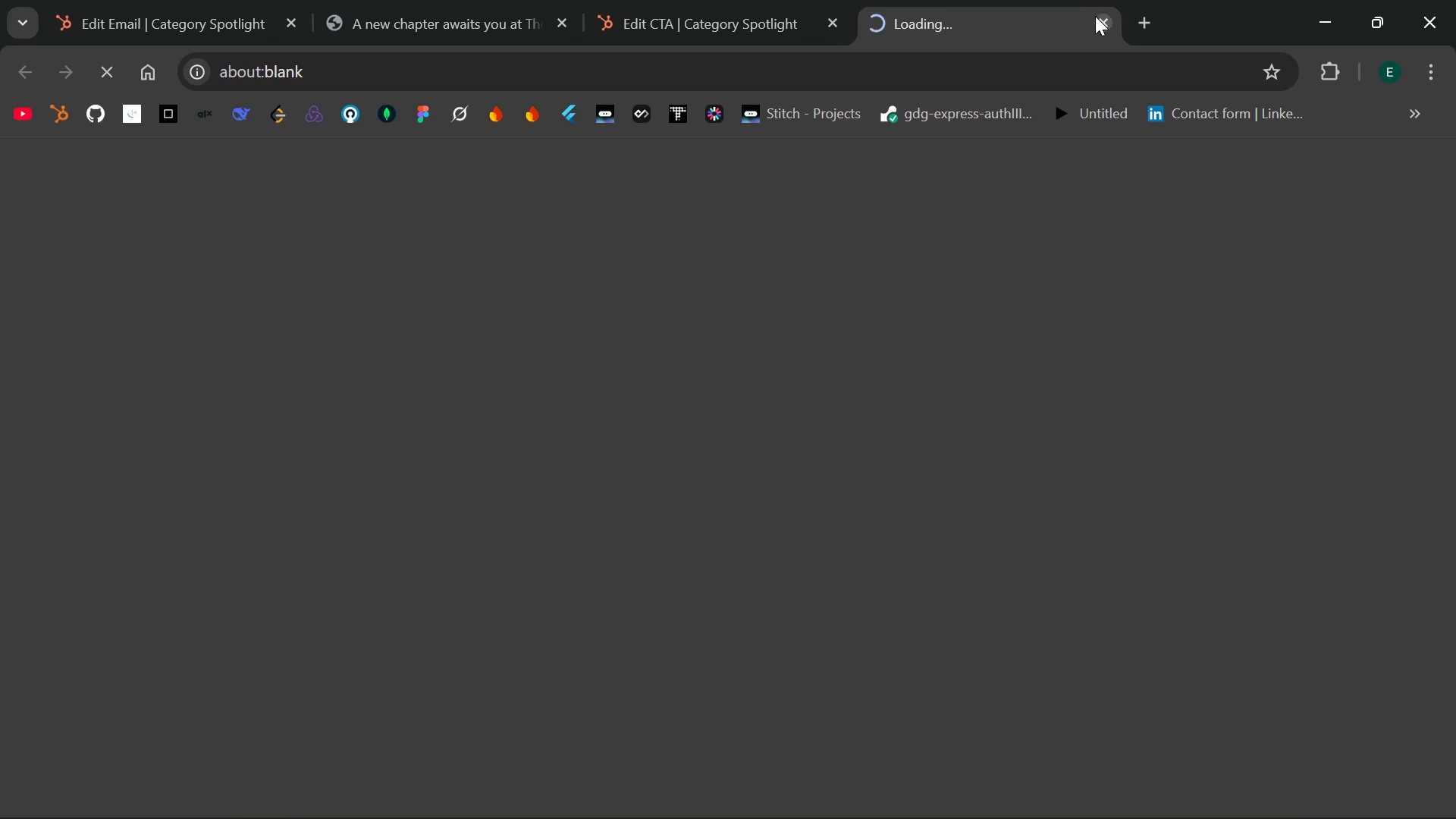 
left_click([1099, 18])
 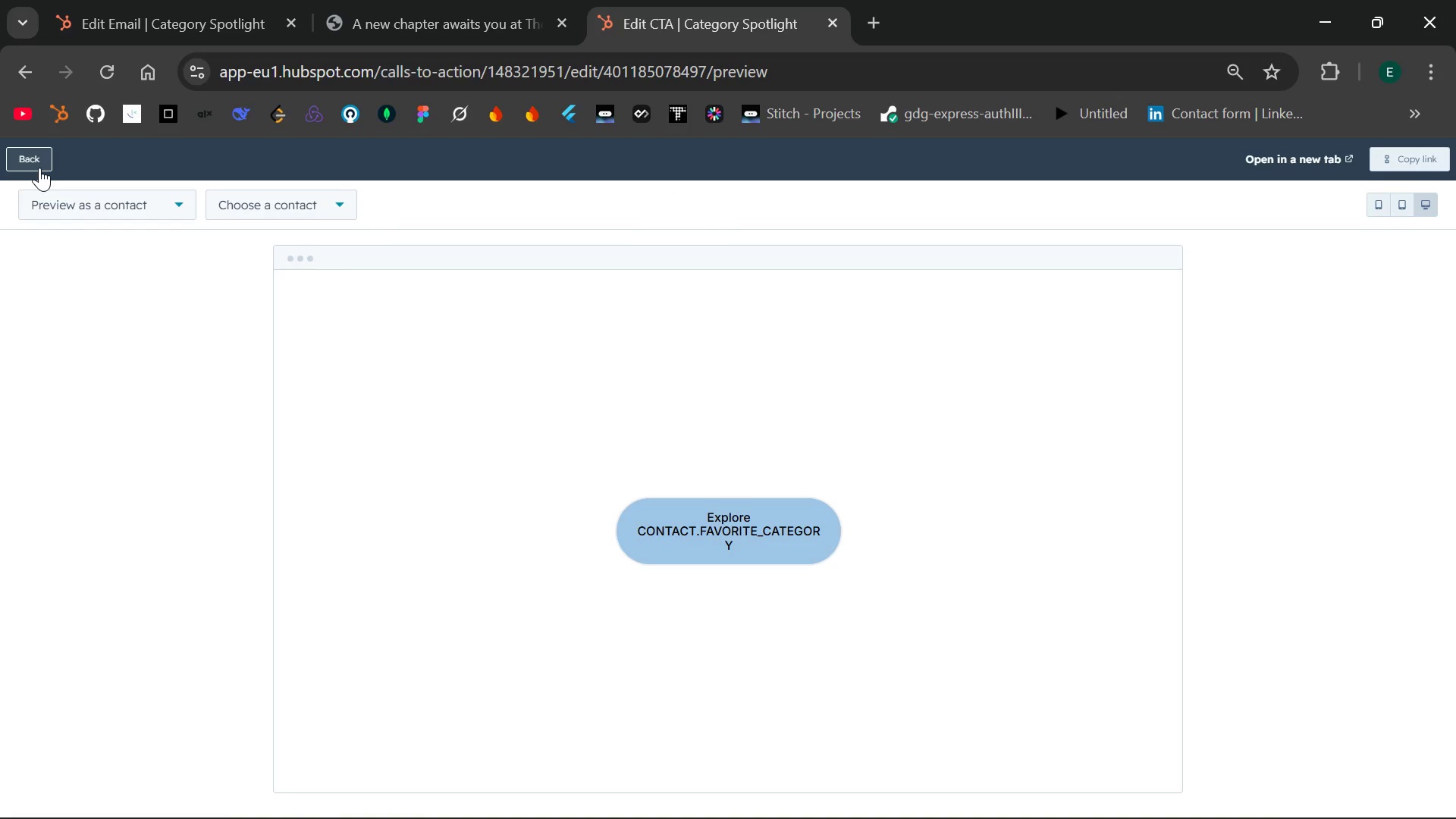 
wait(6.3)
 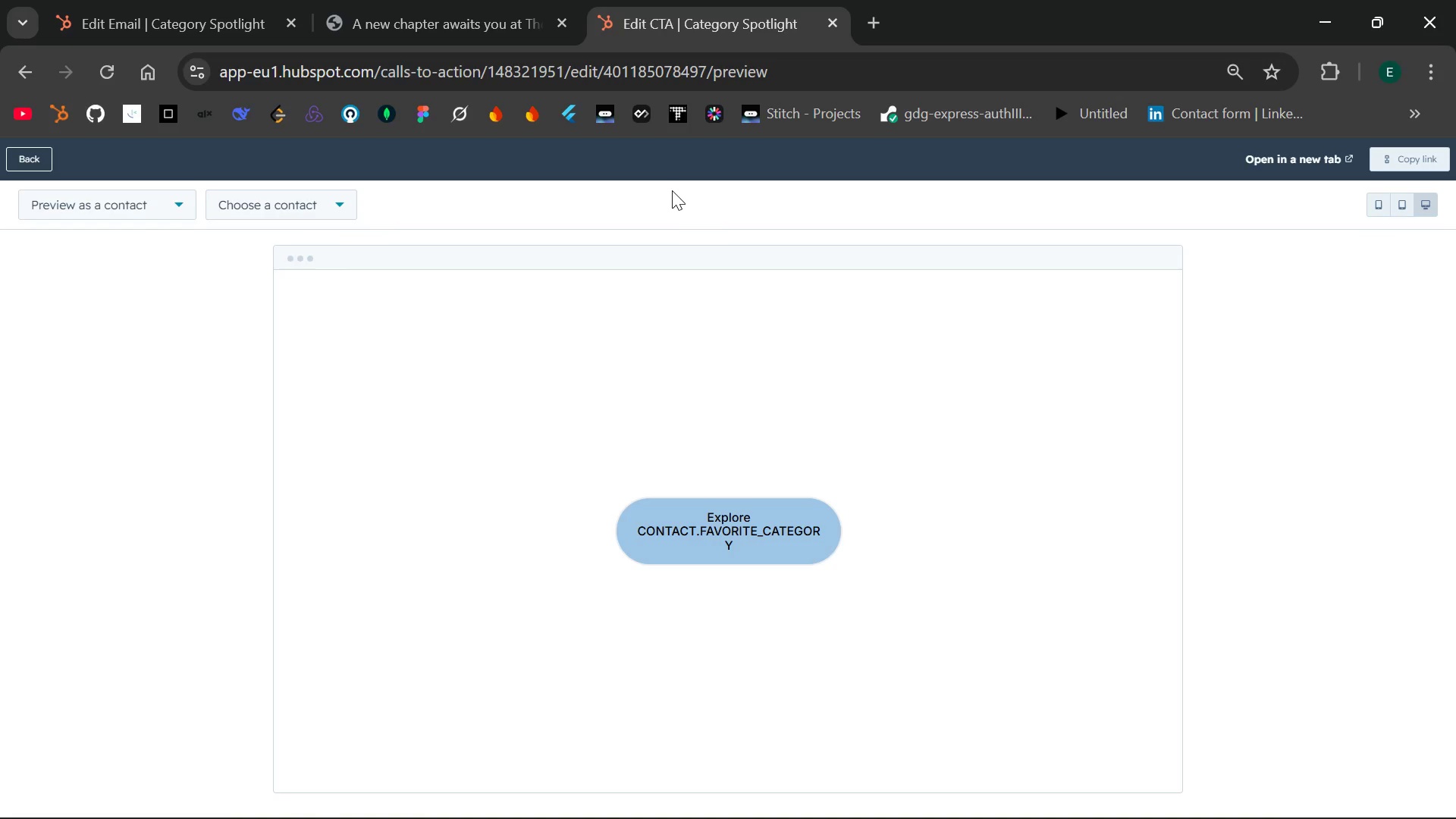 
left_click([39, 168])
 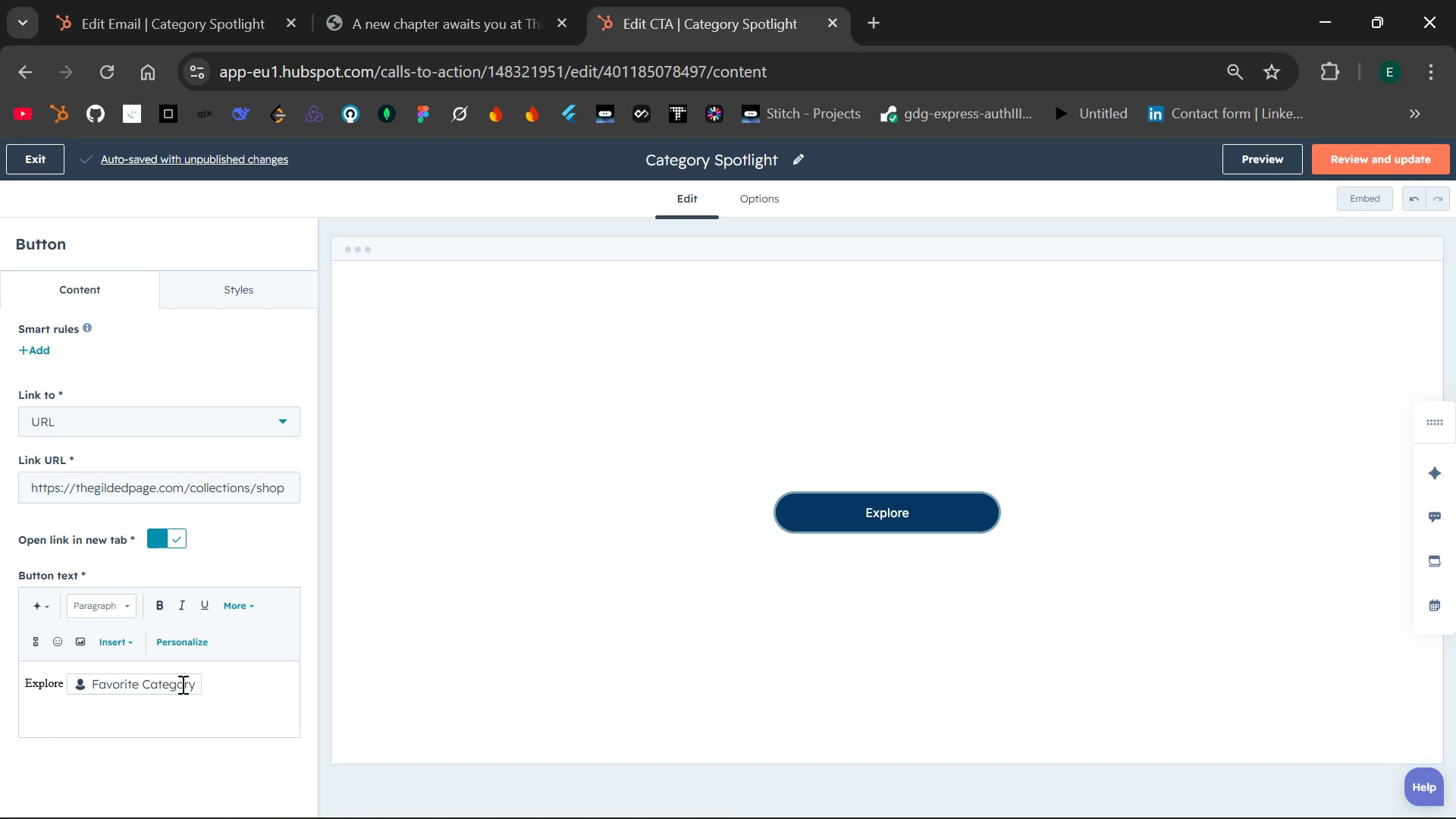 
left_click([218, 682])
 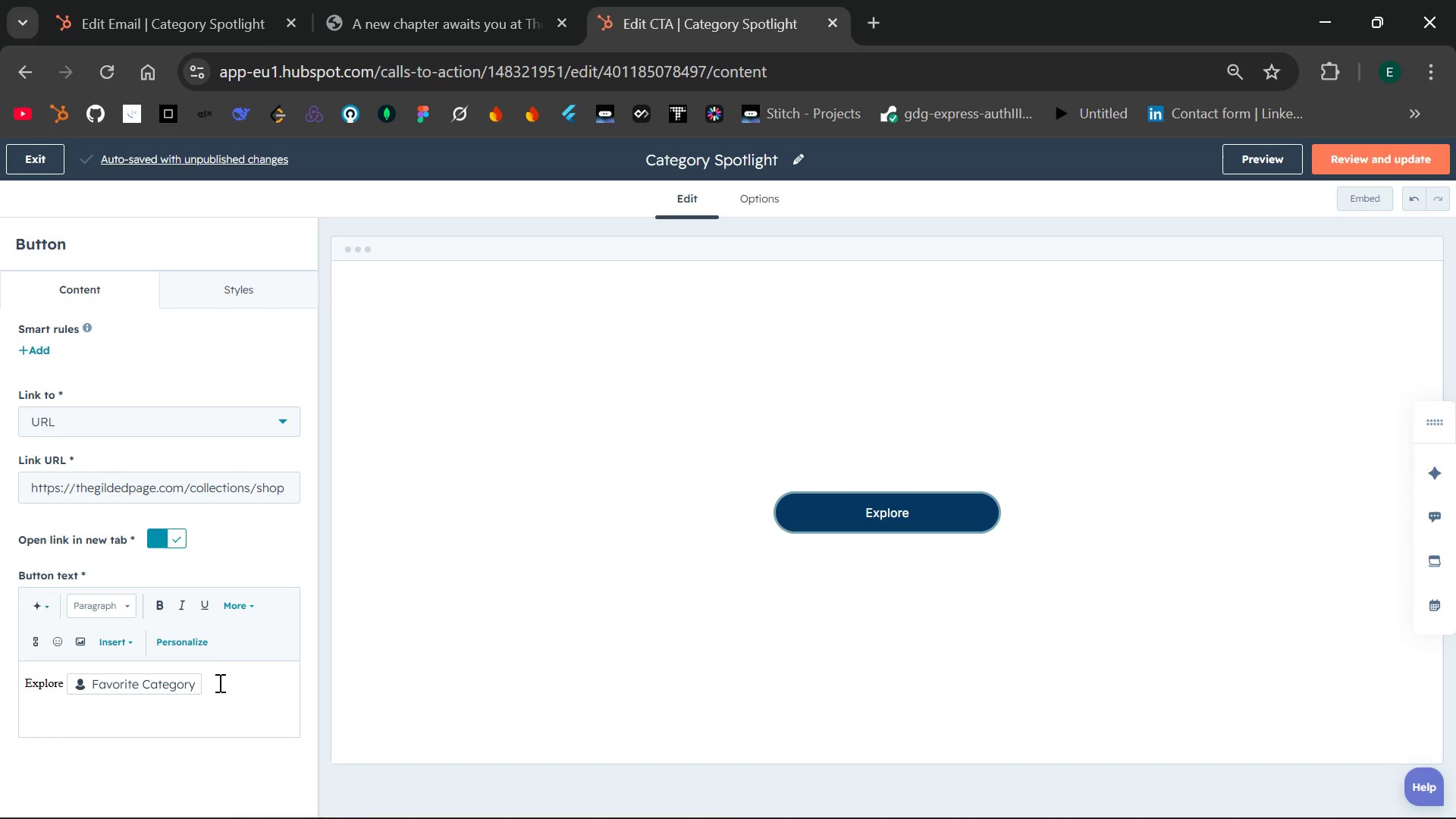 
key(Backspace)
 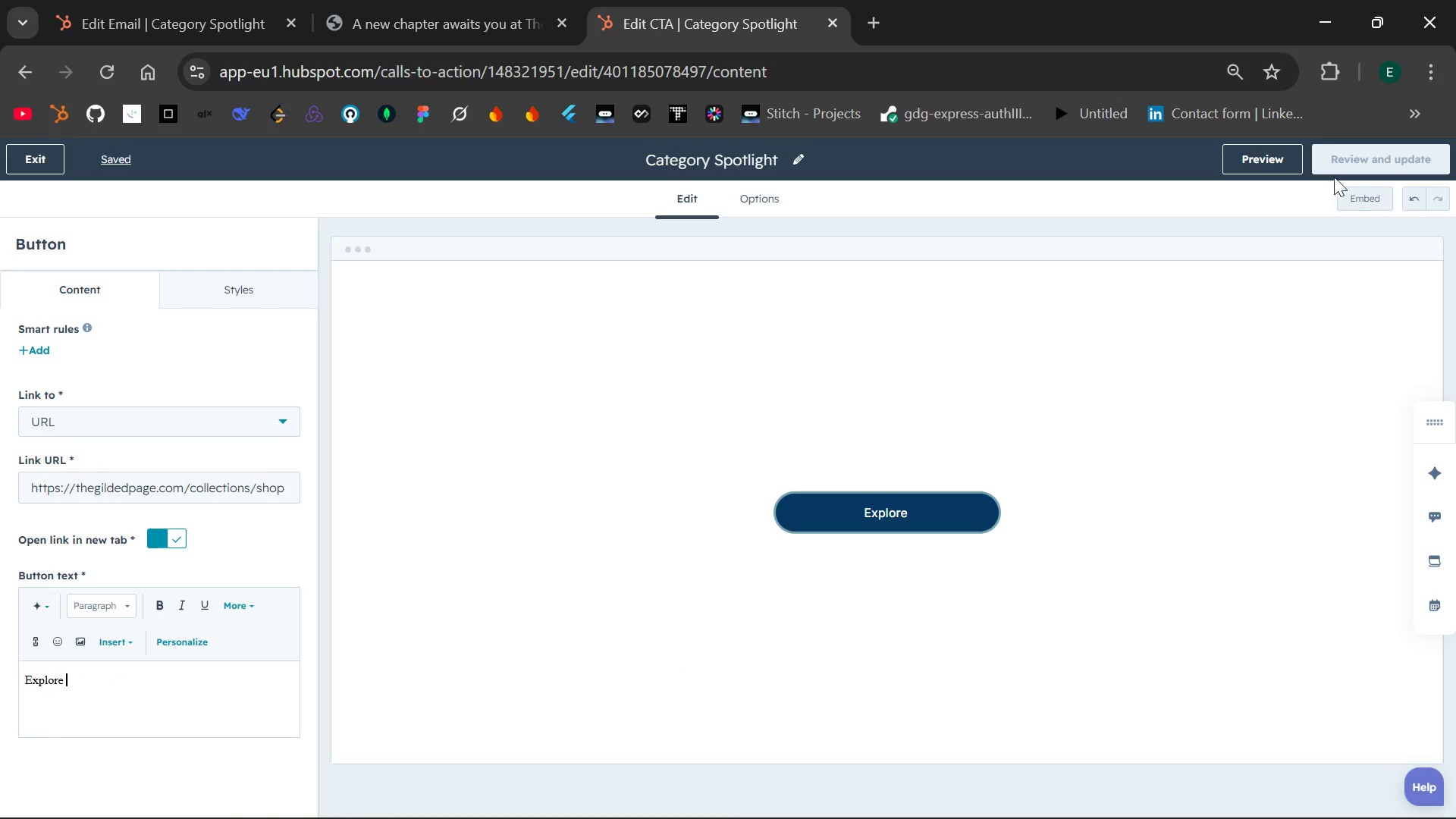 
left_click([1352, 159])
 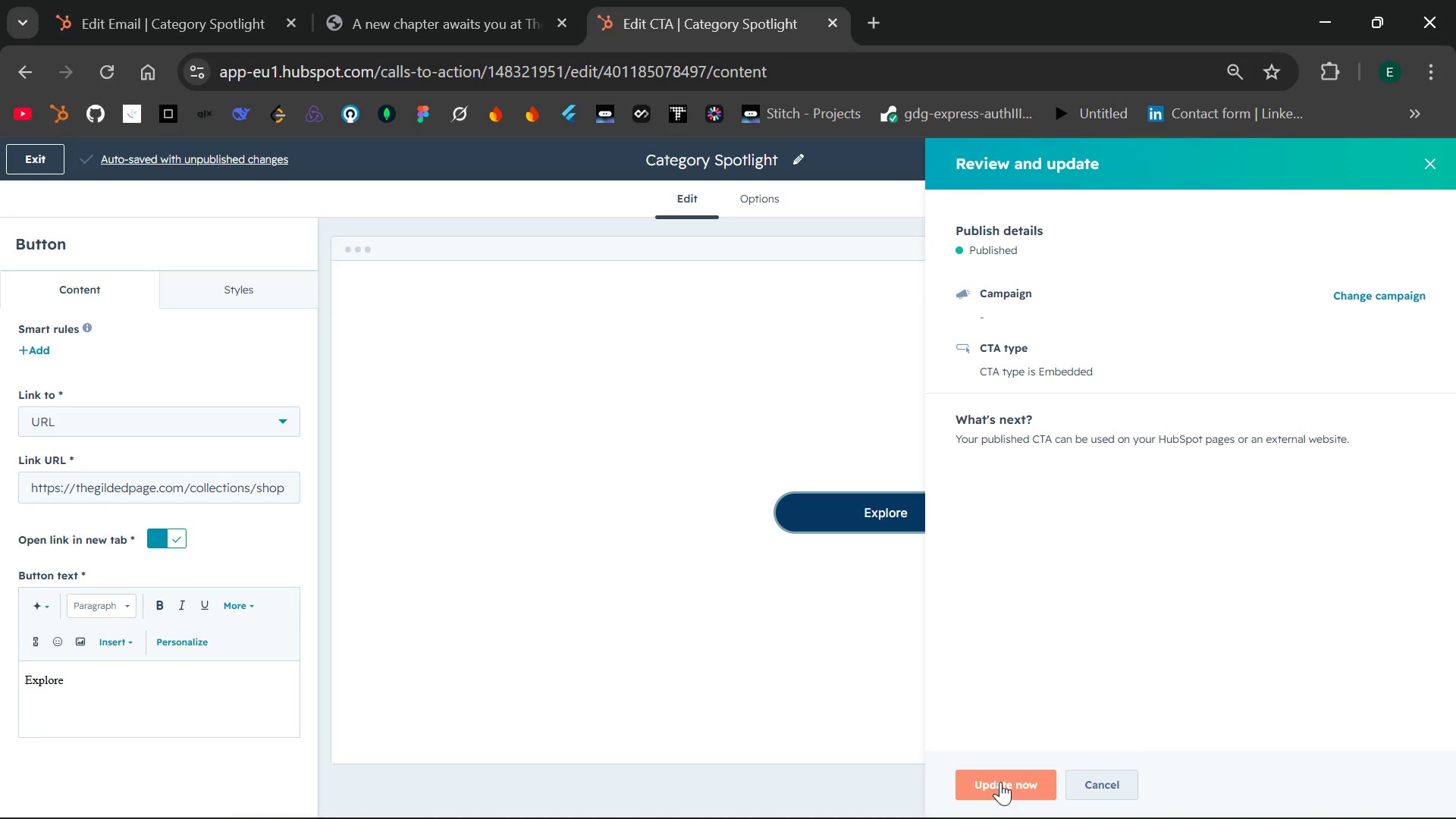 
wait(6.58)
 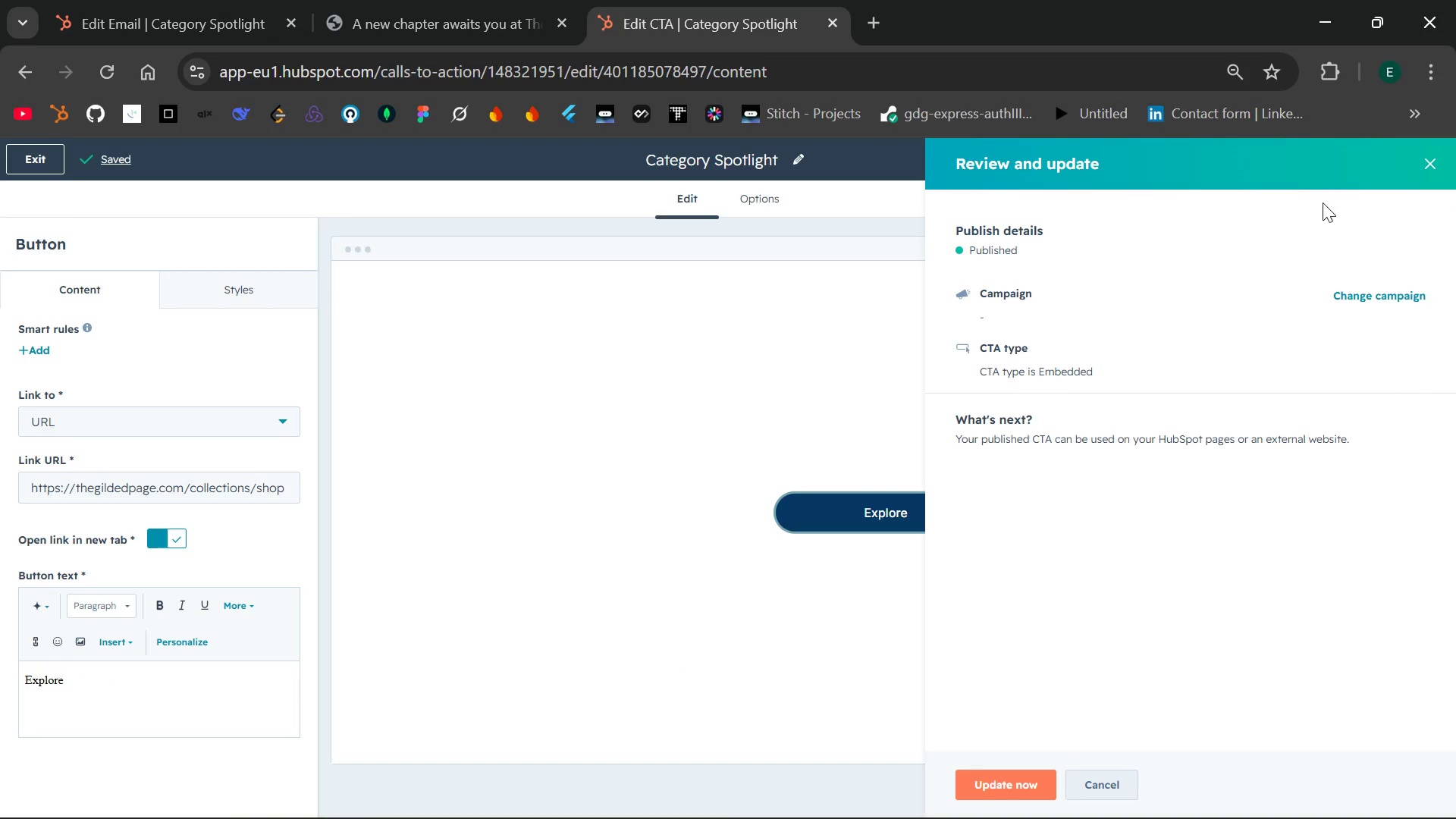 
left_click([452, 491])
 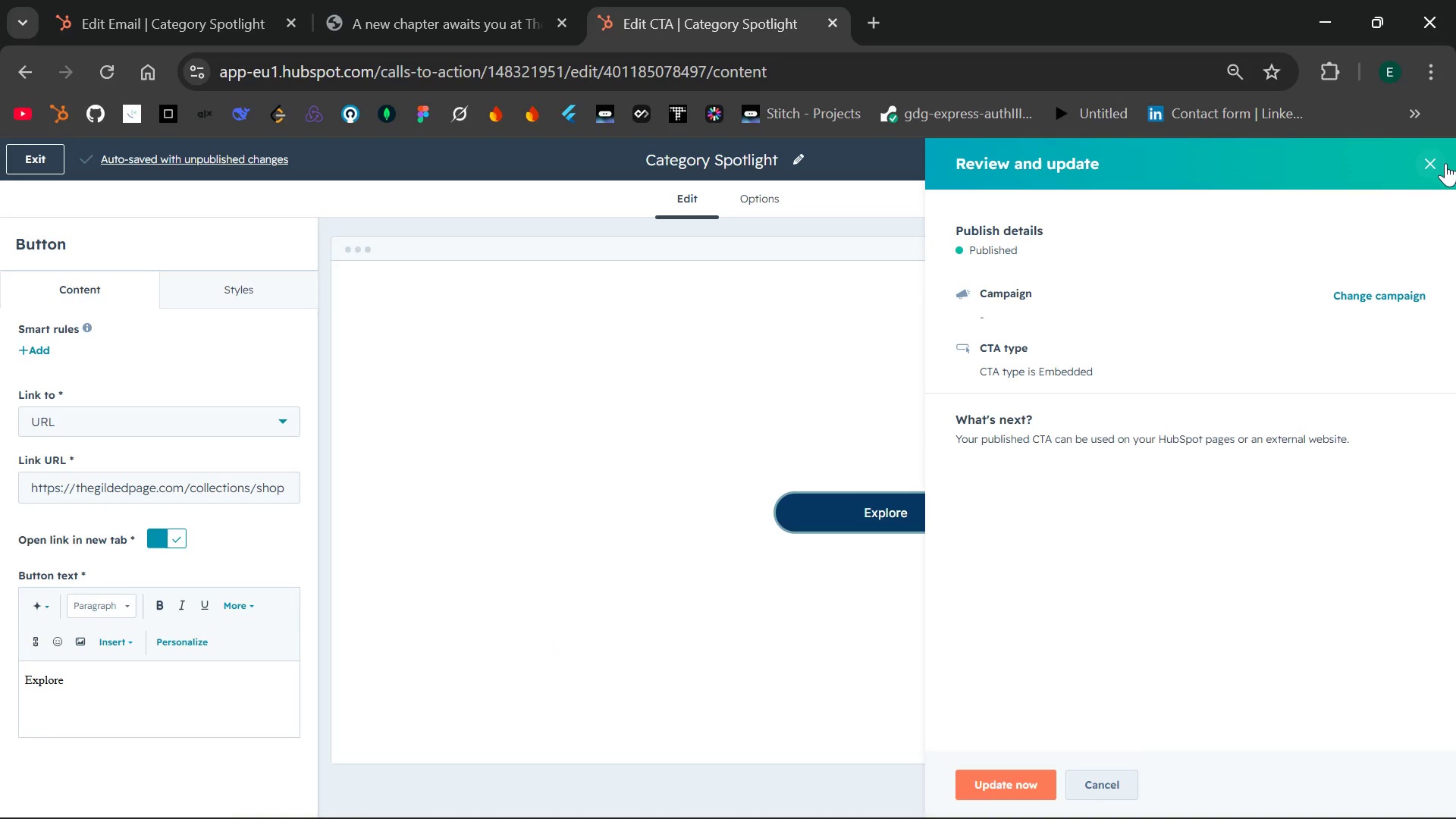 
left_click([1435, 156])
 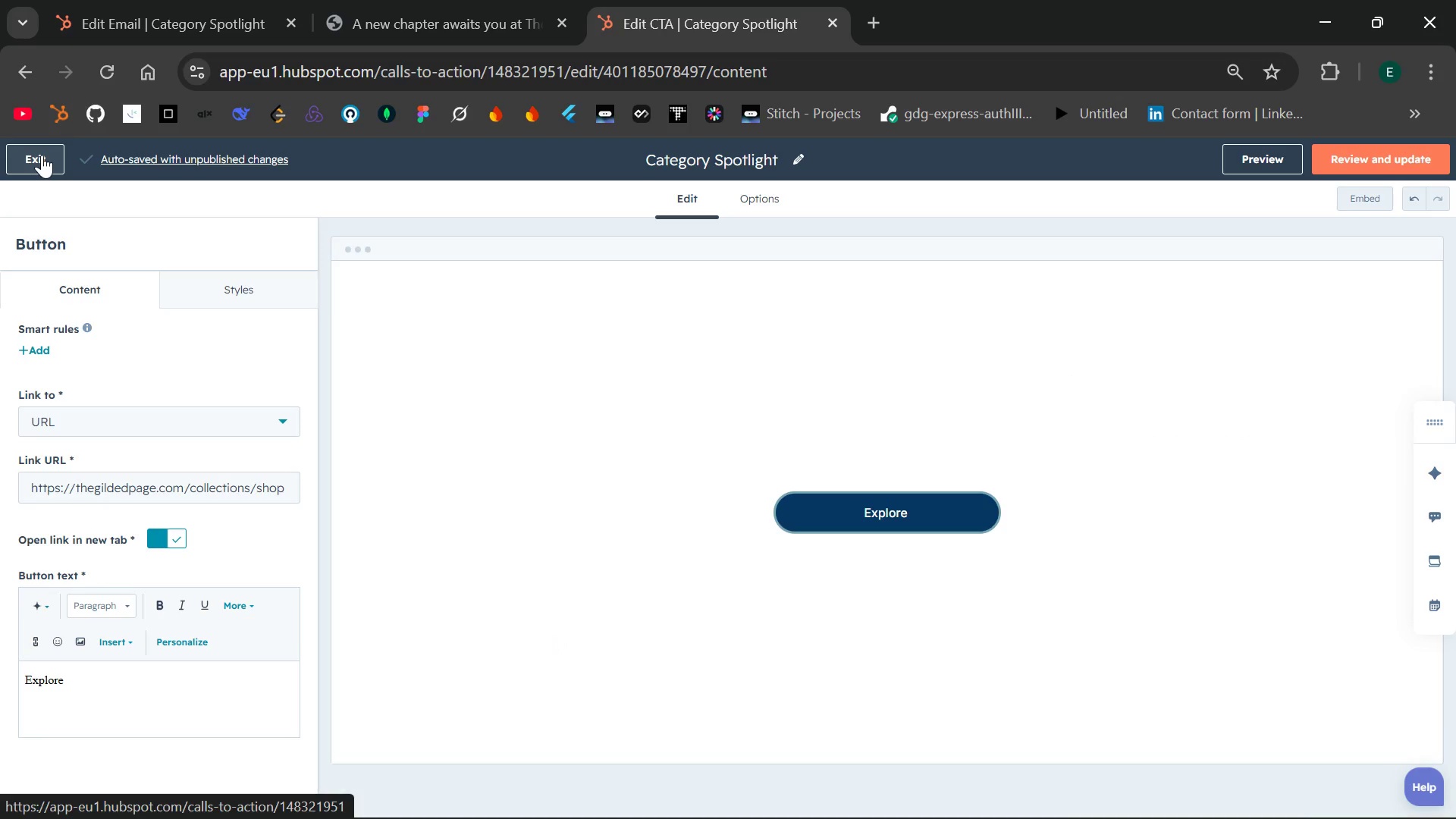 
wait(6.64)
 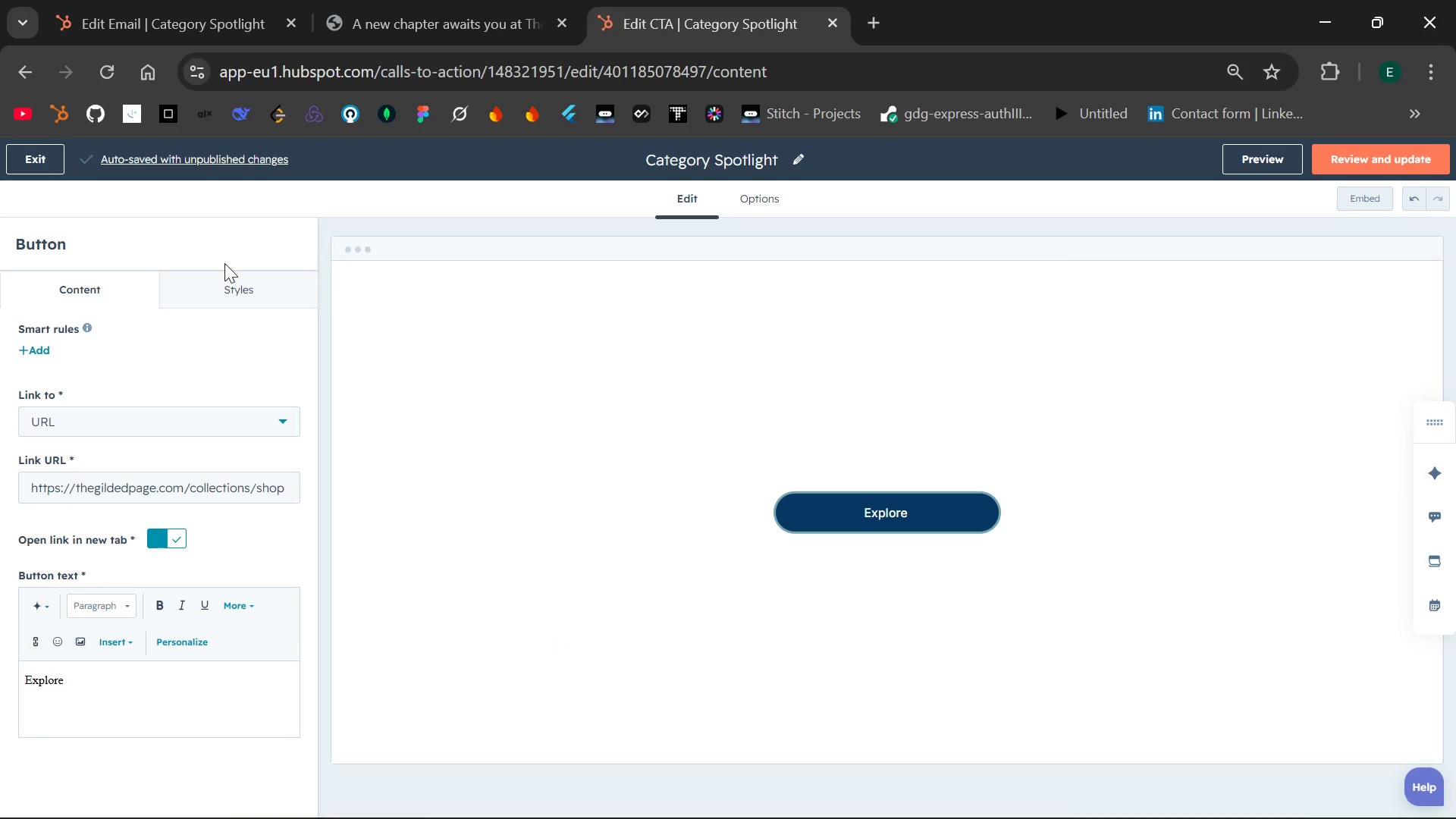 
left_click([42, 155])
 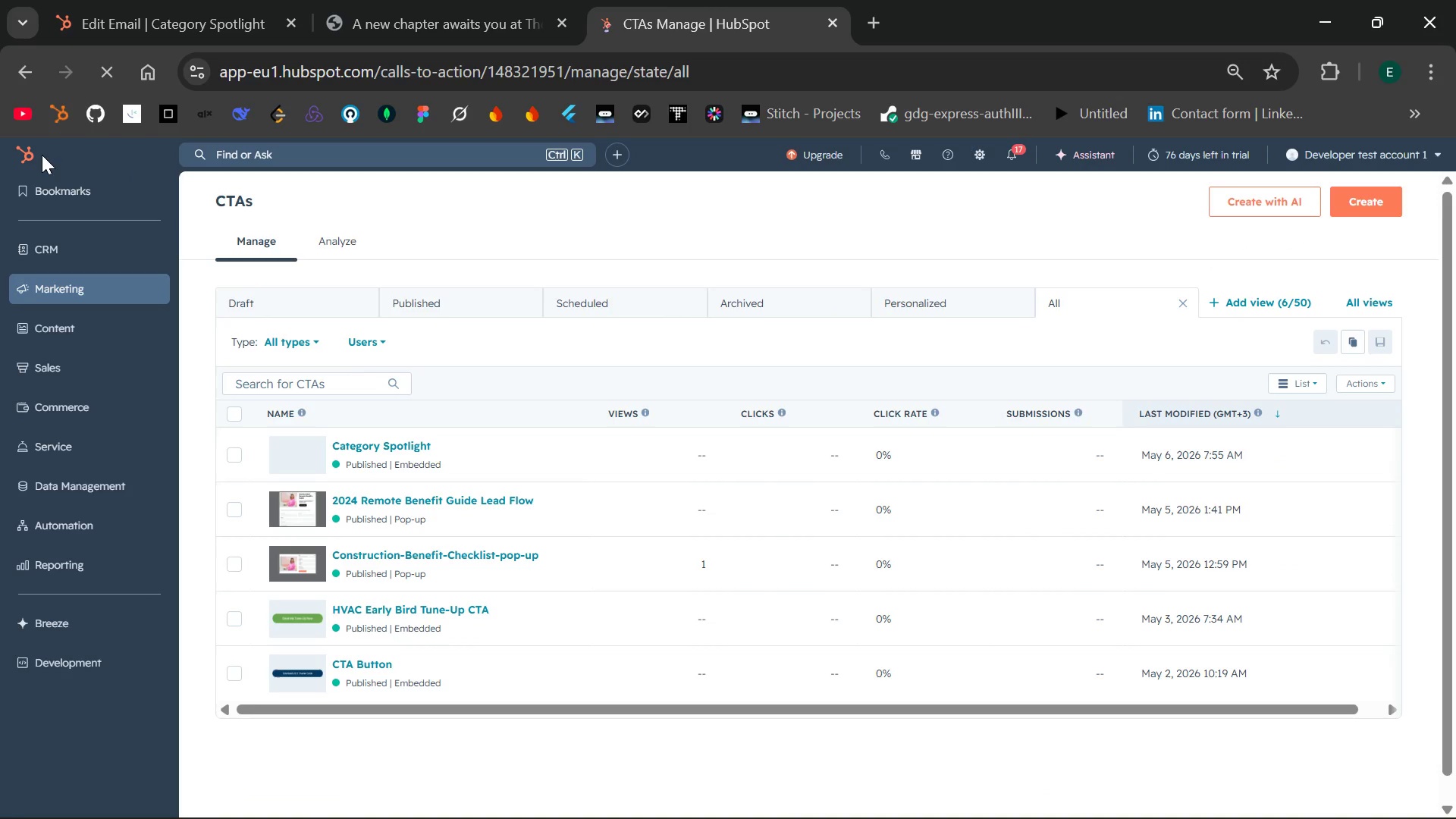 
wait(10.78)
 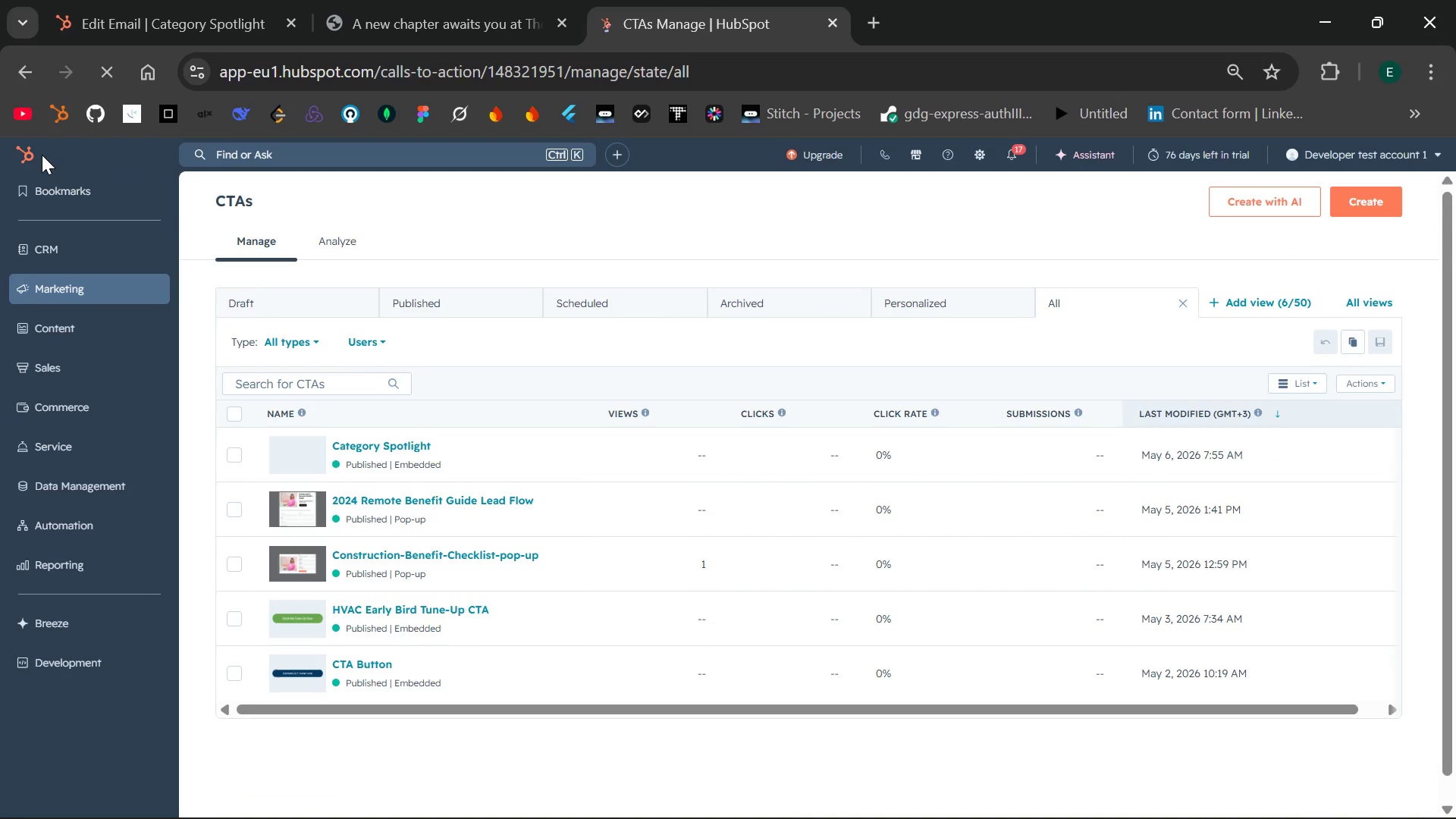 
left_click([372, 447])
 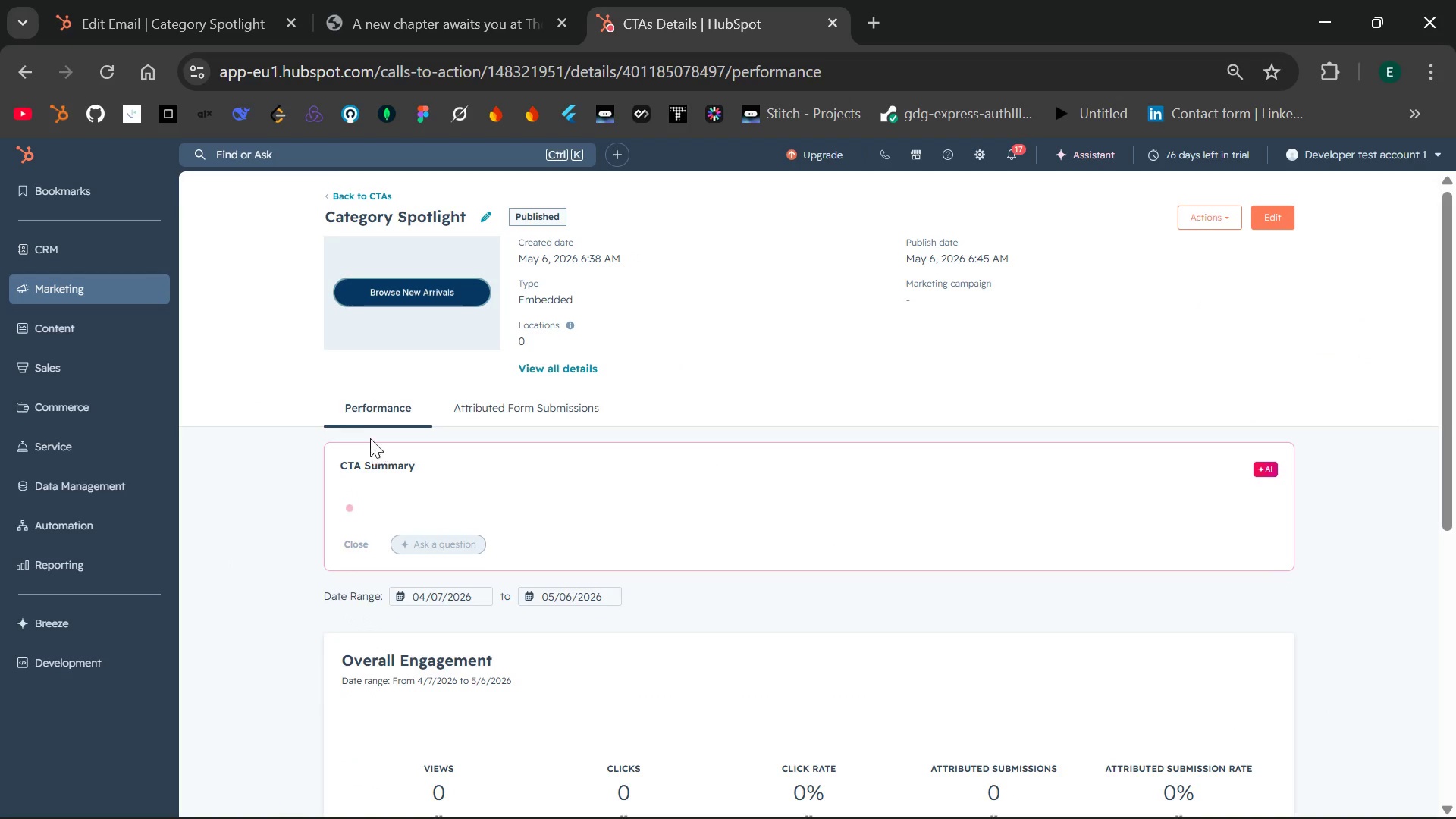 
wait(5.42)
 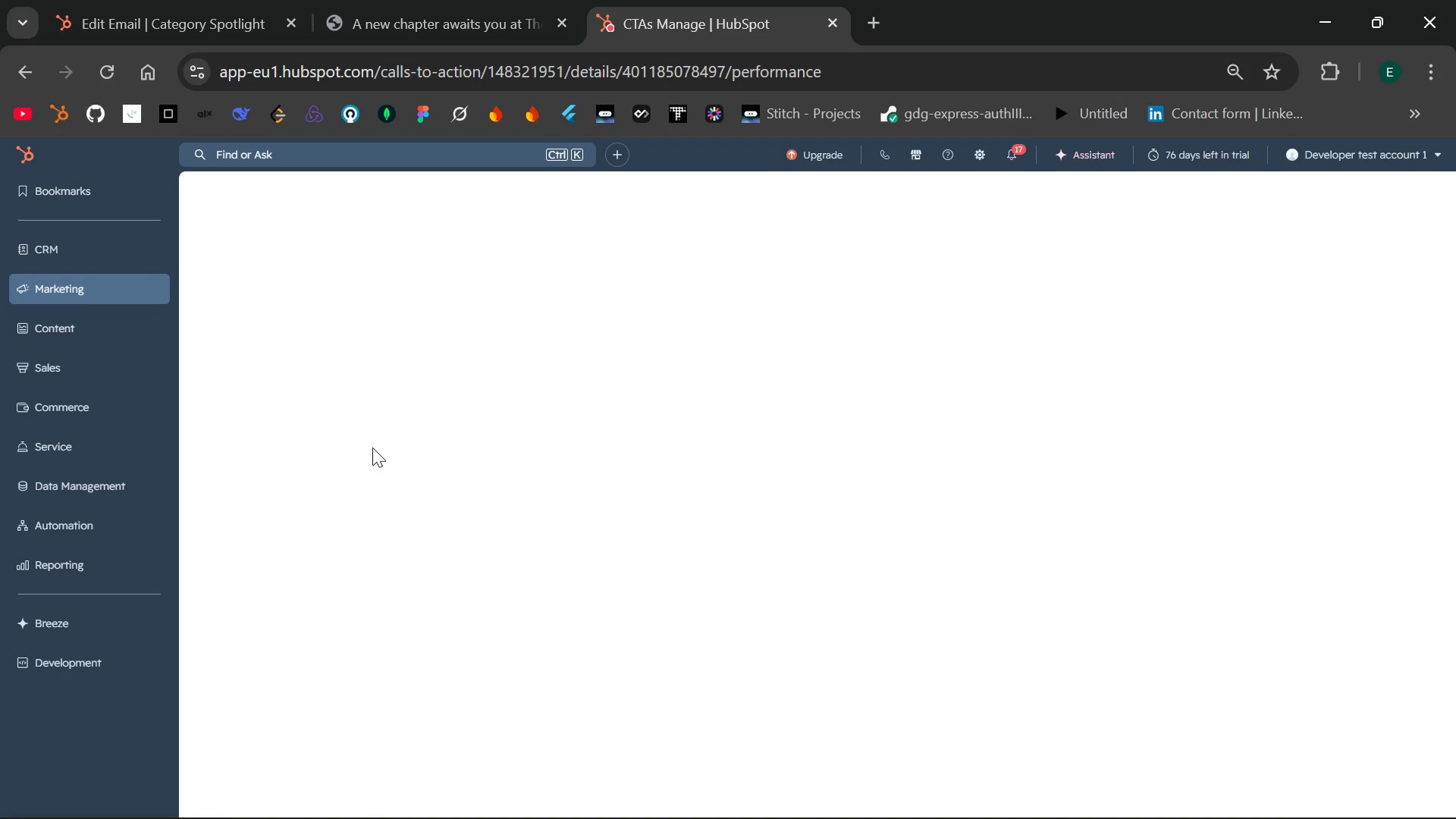 
left_click([20, 67])
 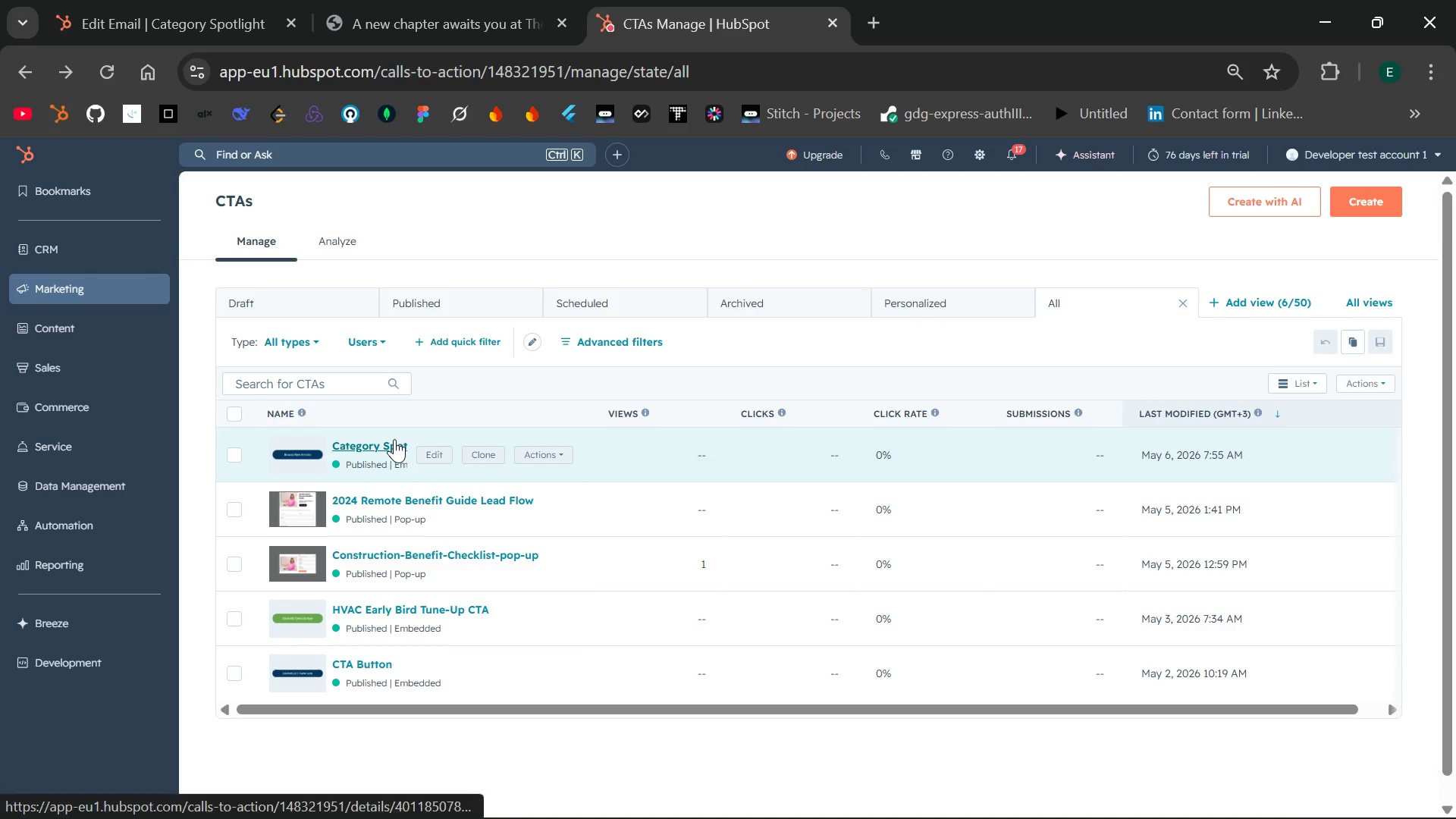 
left_click([431, 455])
 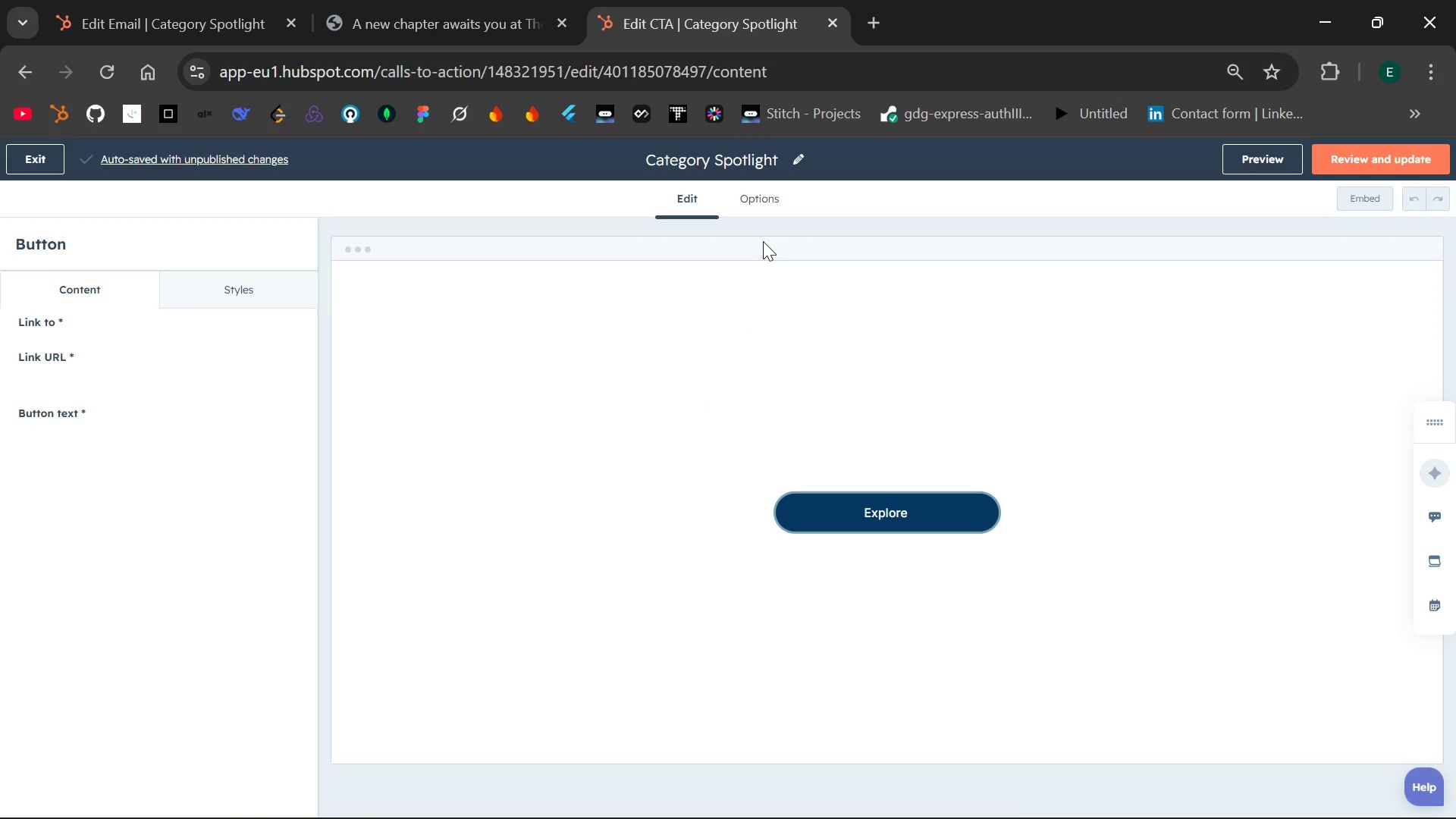 
left_click([774, 156])
 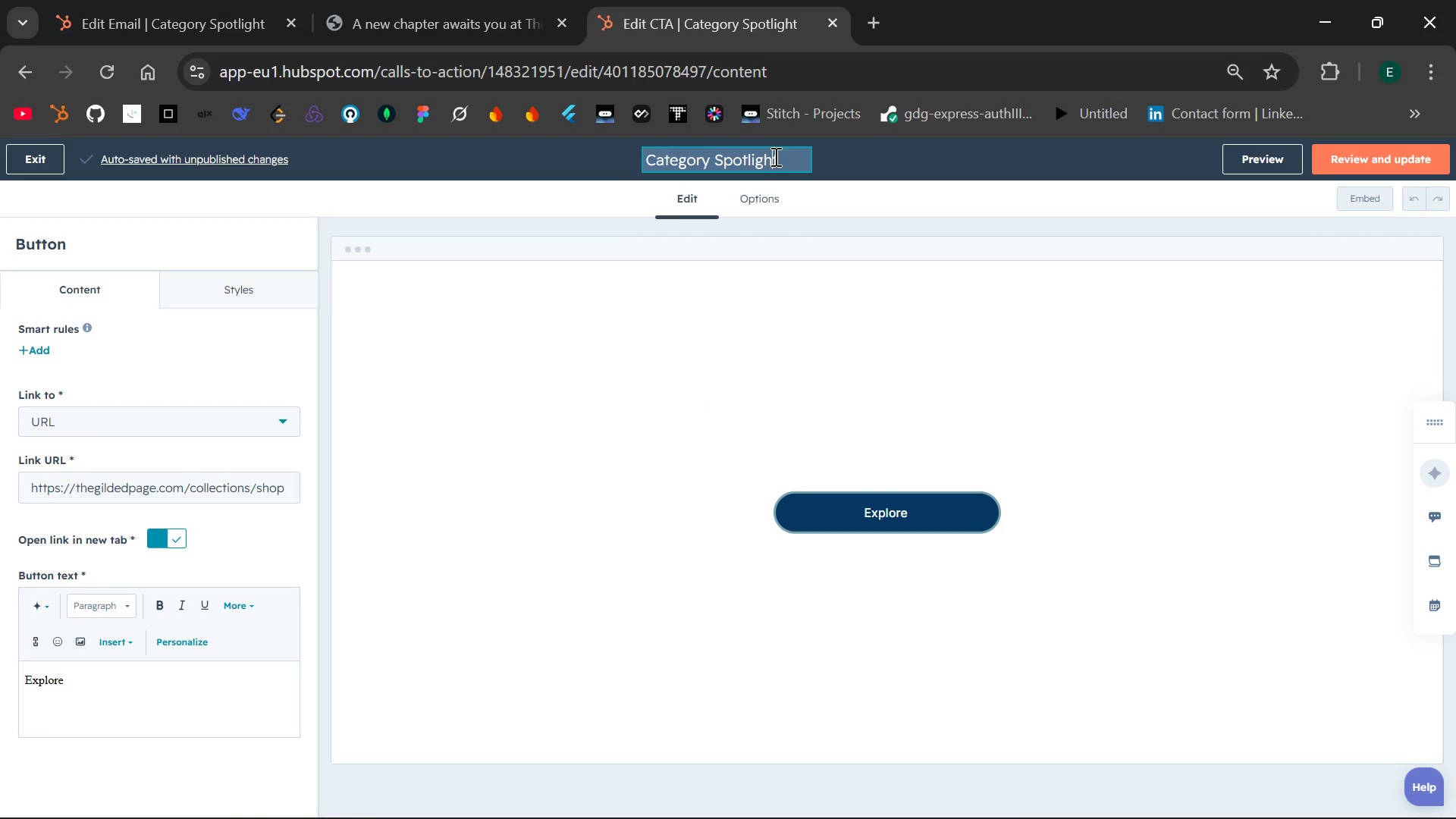 
key(ArrowRight)
 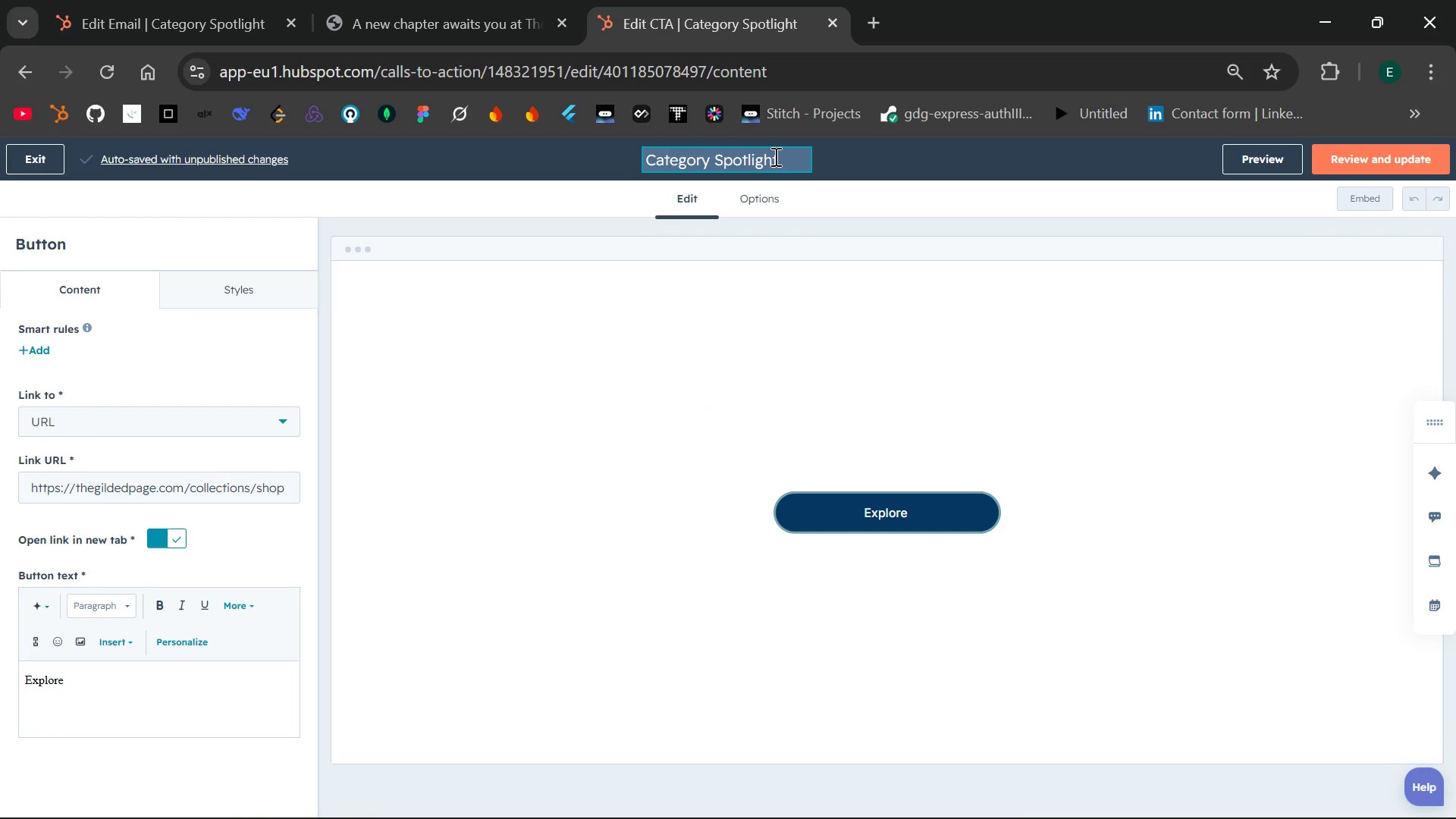 
hold_key(key=Backspace, duration=0.94)
 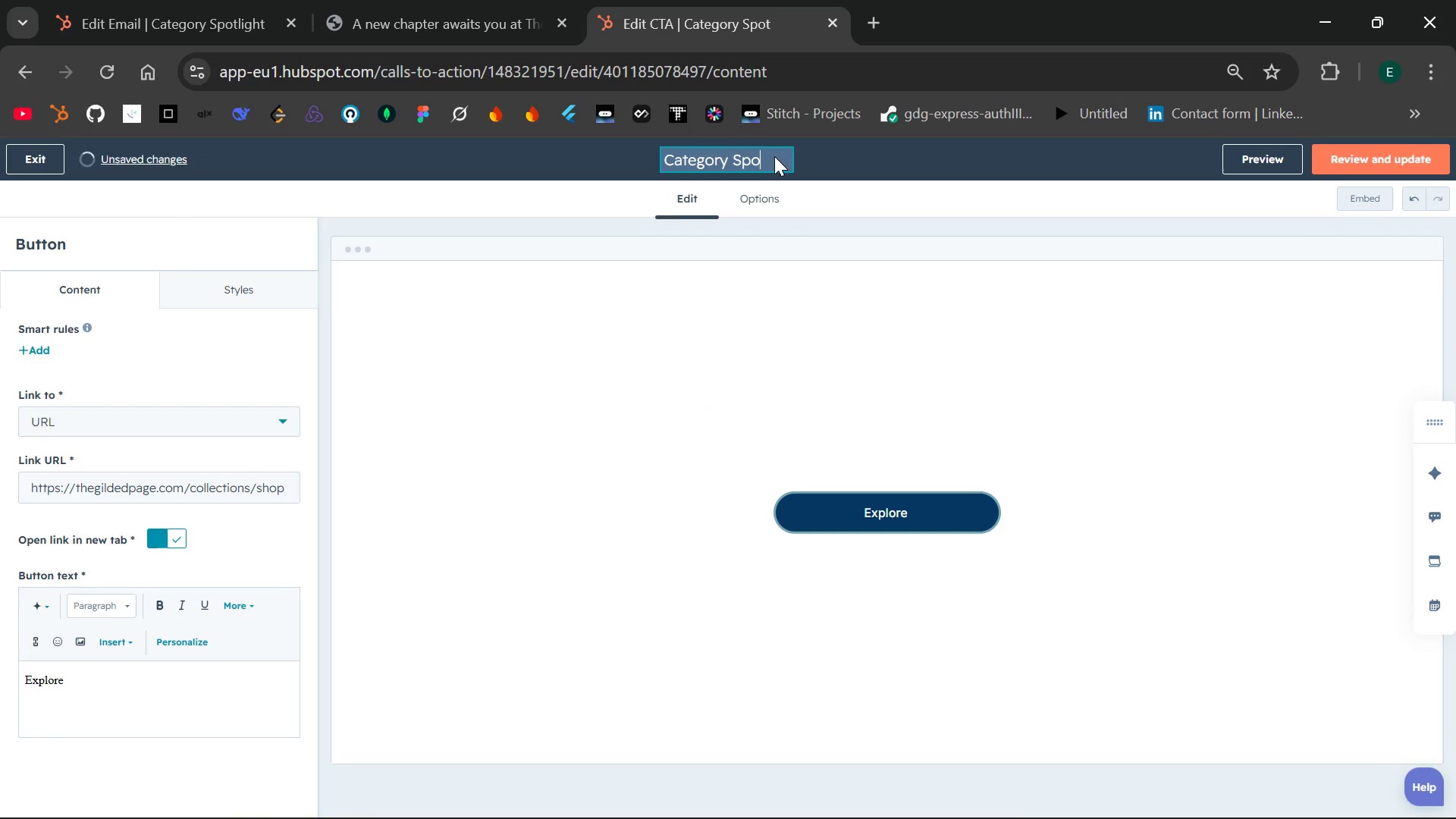 
key(Backspace)
 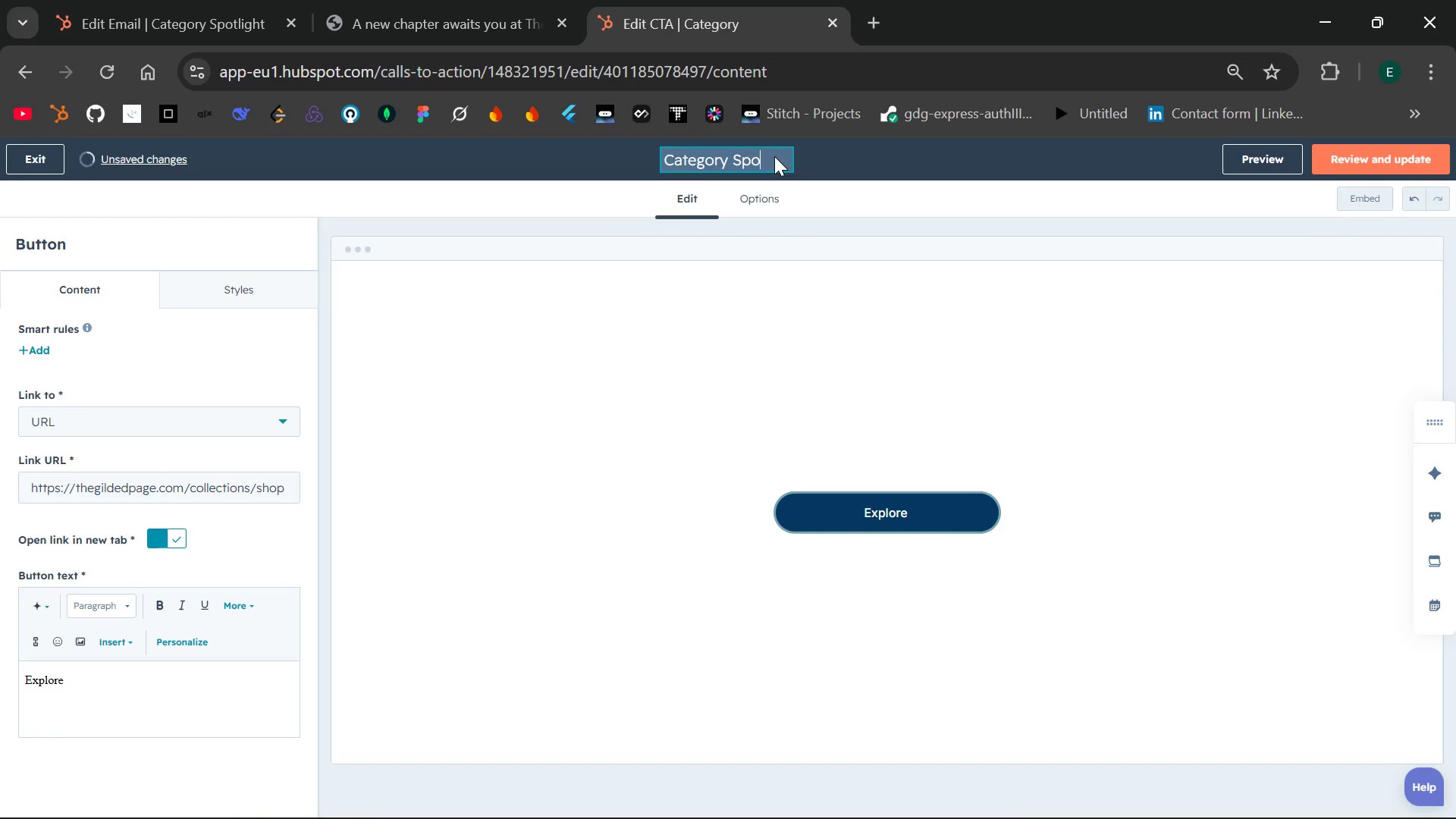 
key(Backspace)
 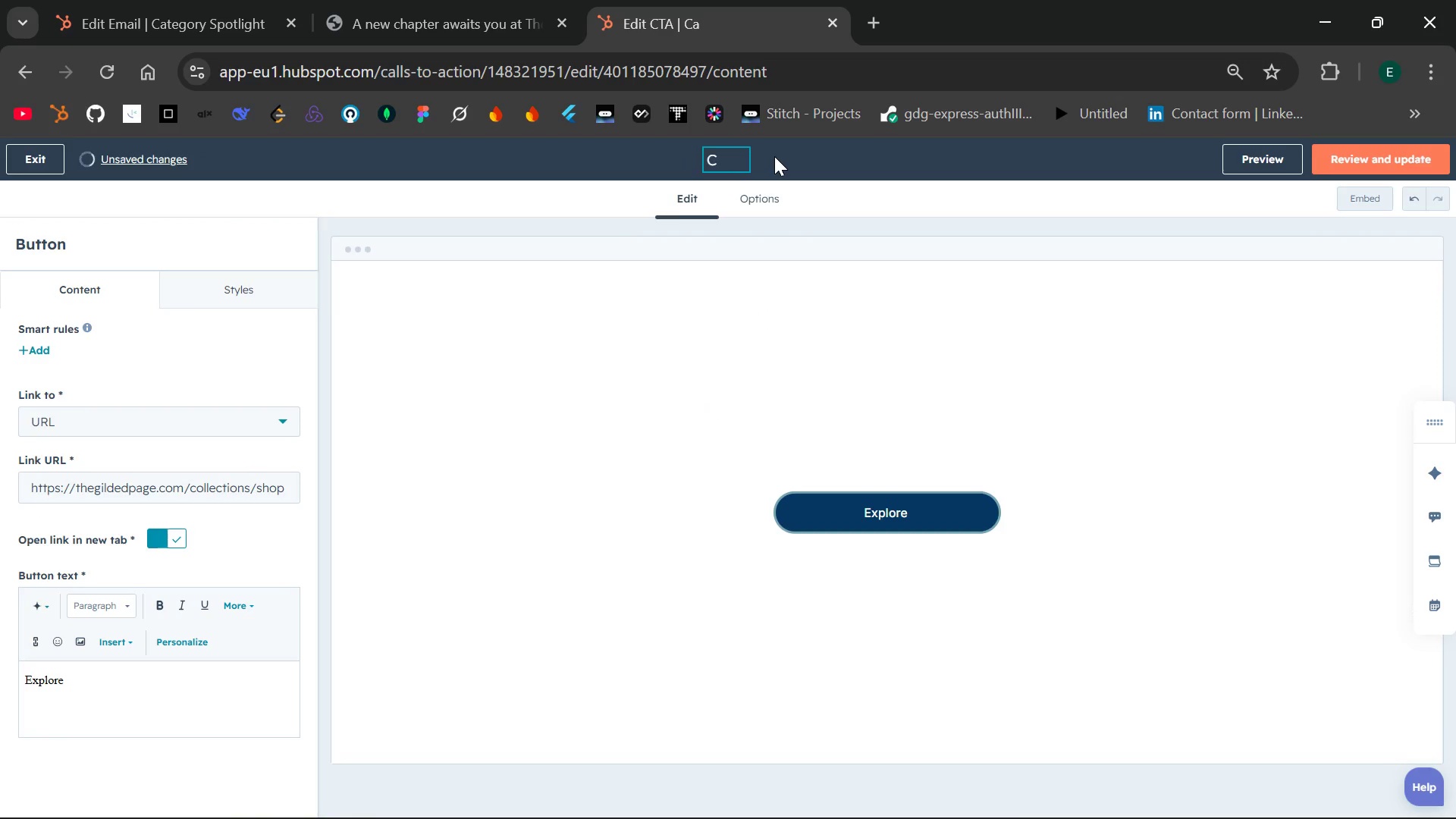 
key(Backspace)
 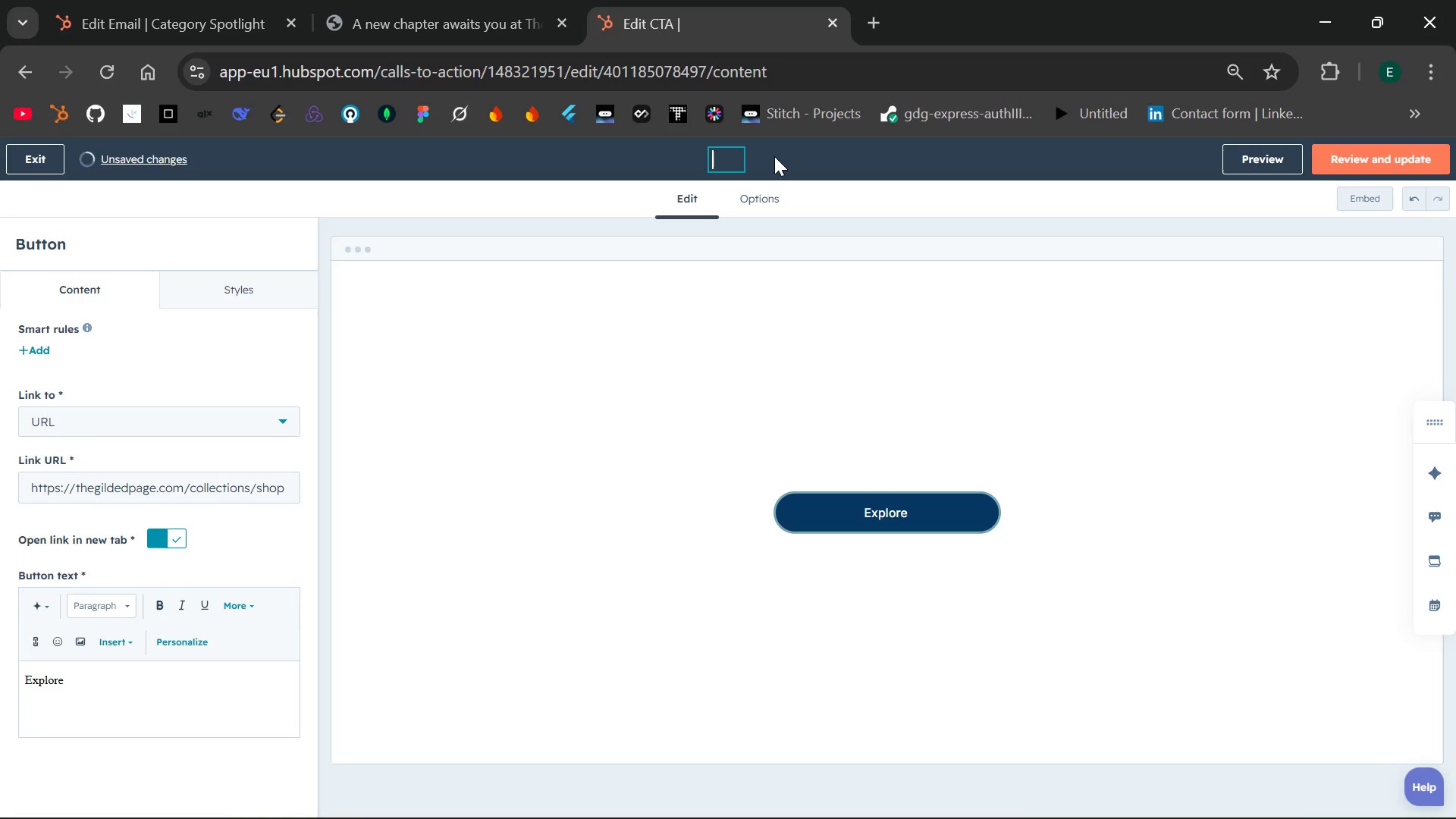 
wait(9.02)
 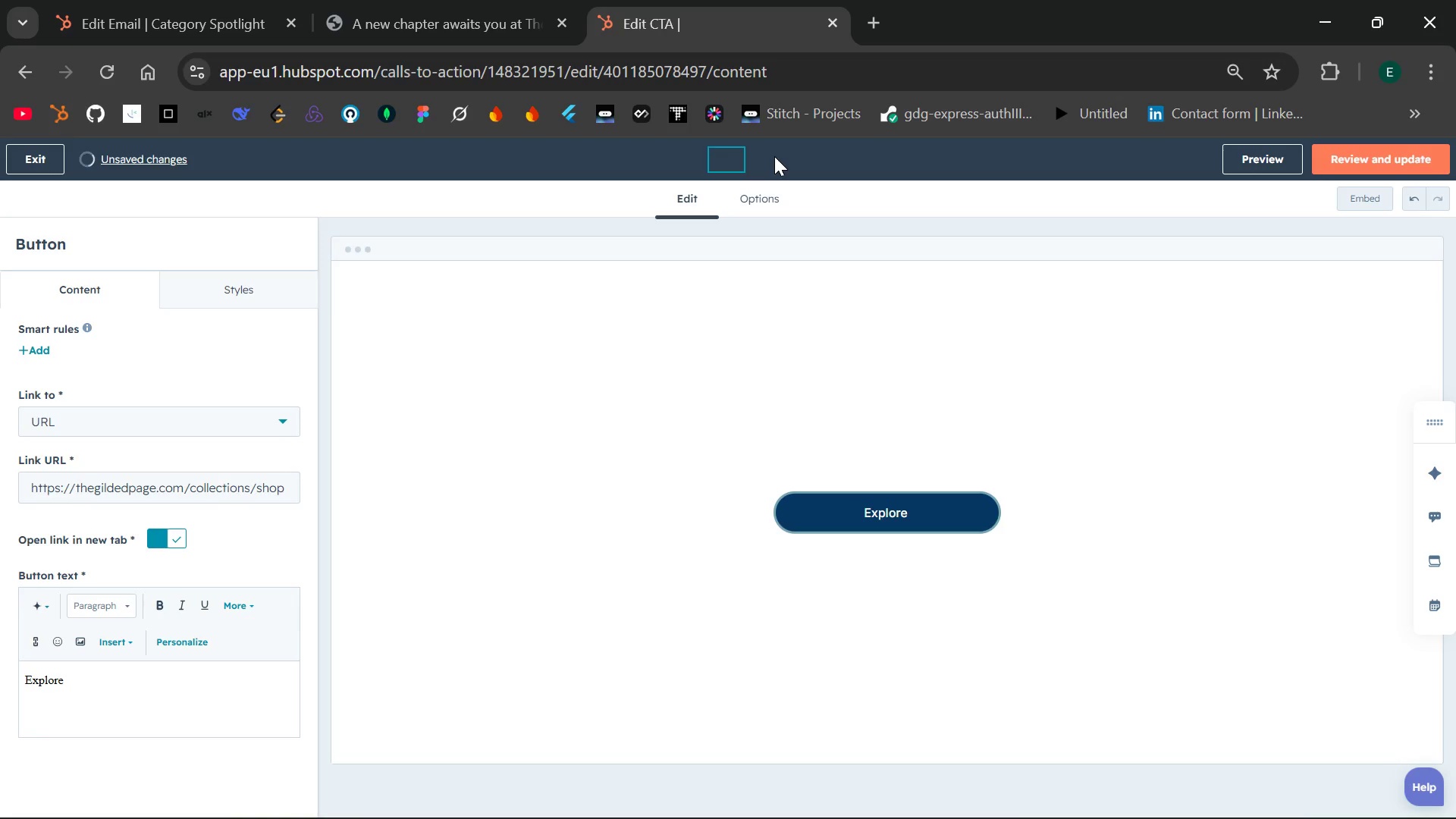 
type(The Re-Introduction)
 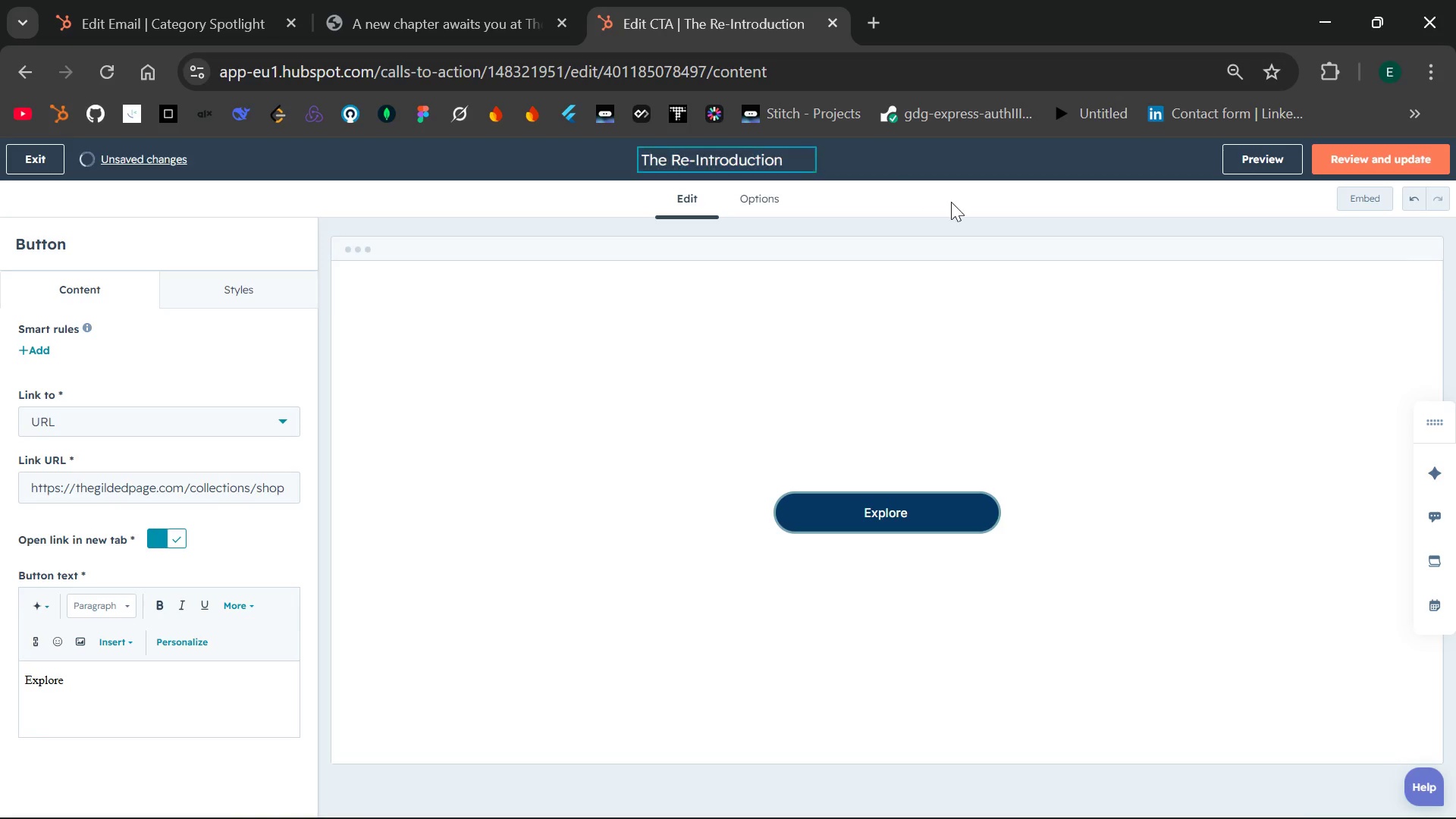 
left_click([951, 202])
 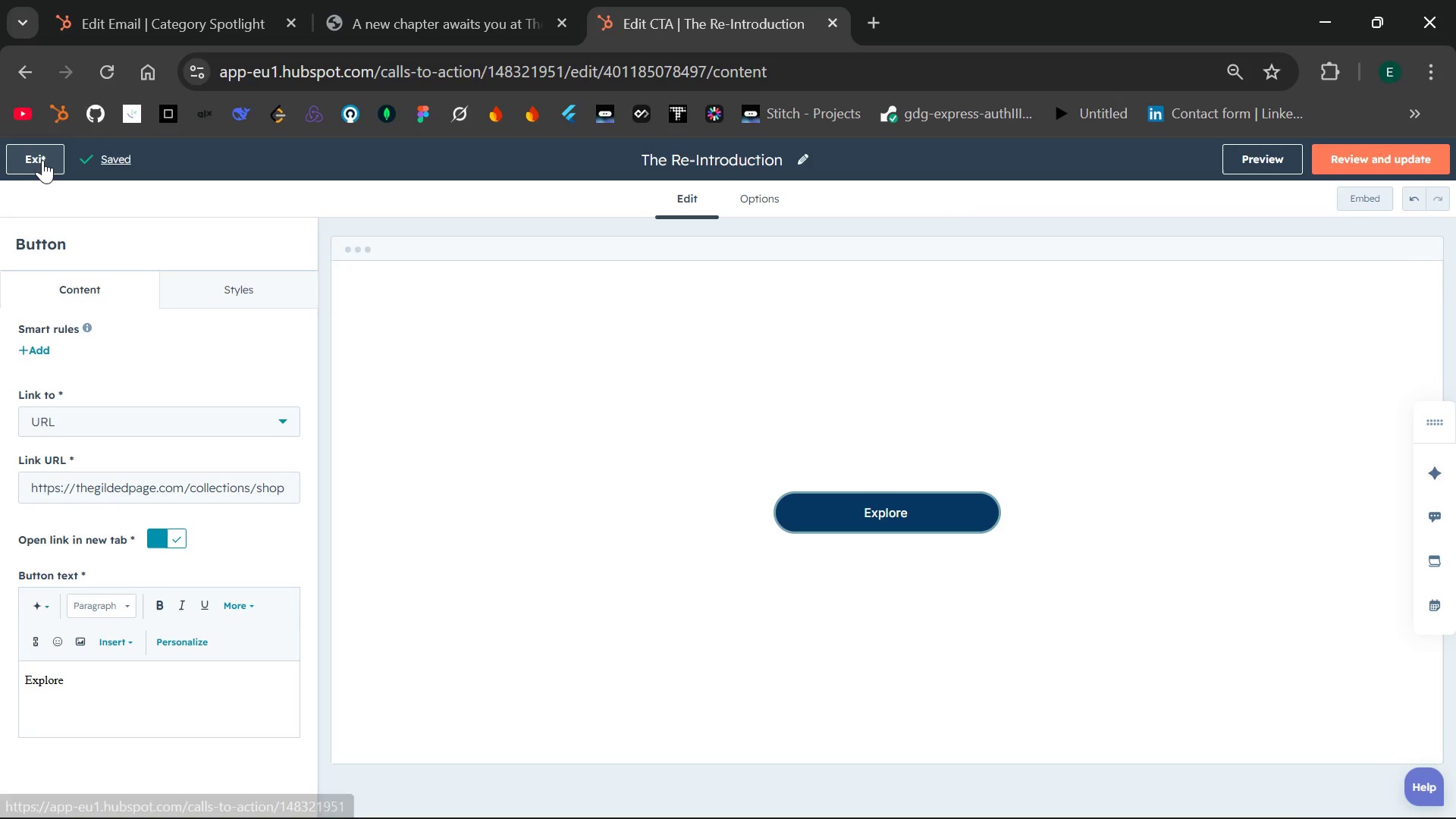 
left_click([42, 160])
 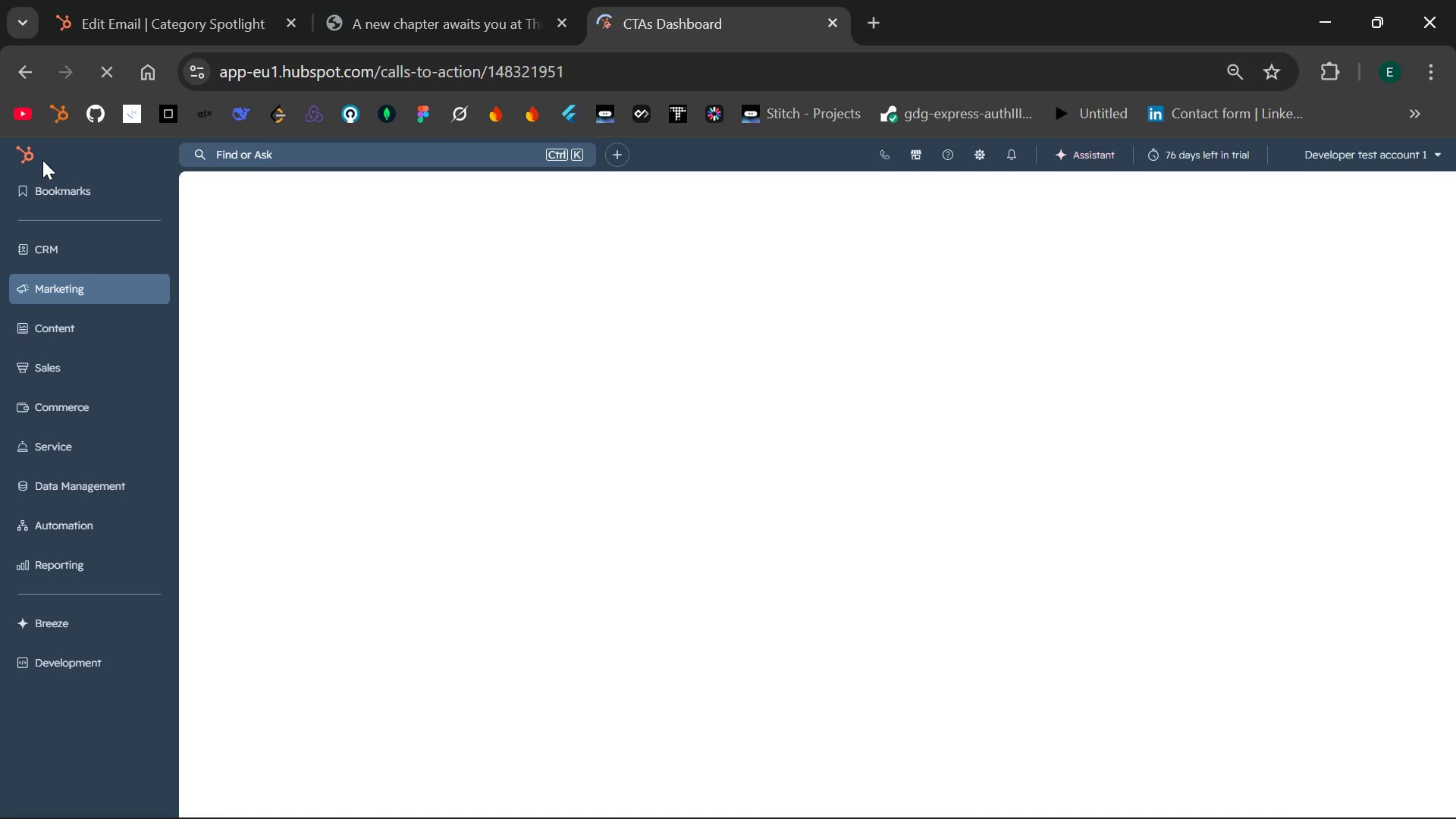 
mouse_move([293, 338])
 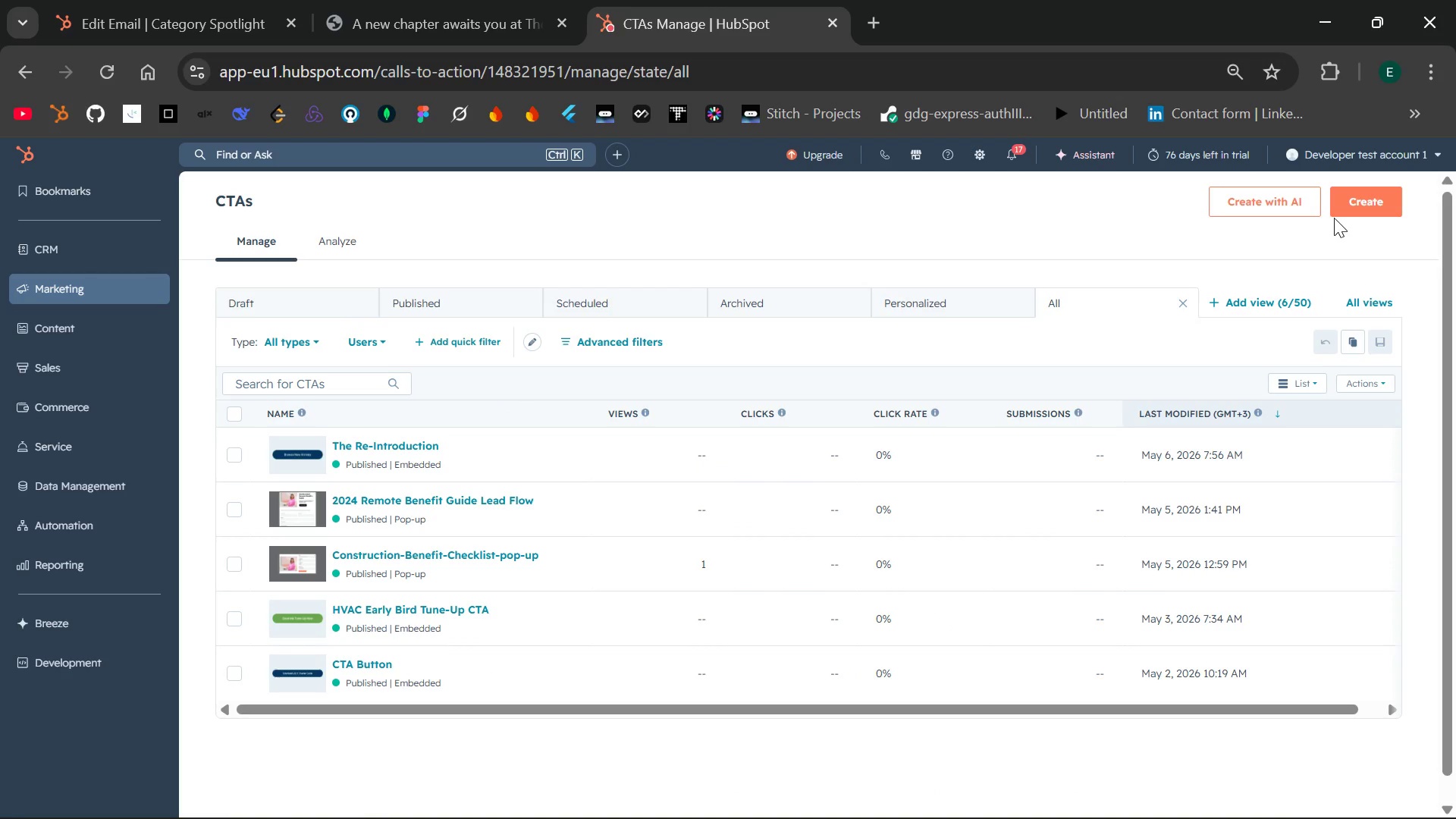 
wait(7.3)
 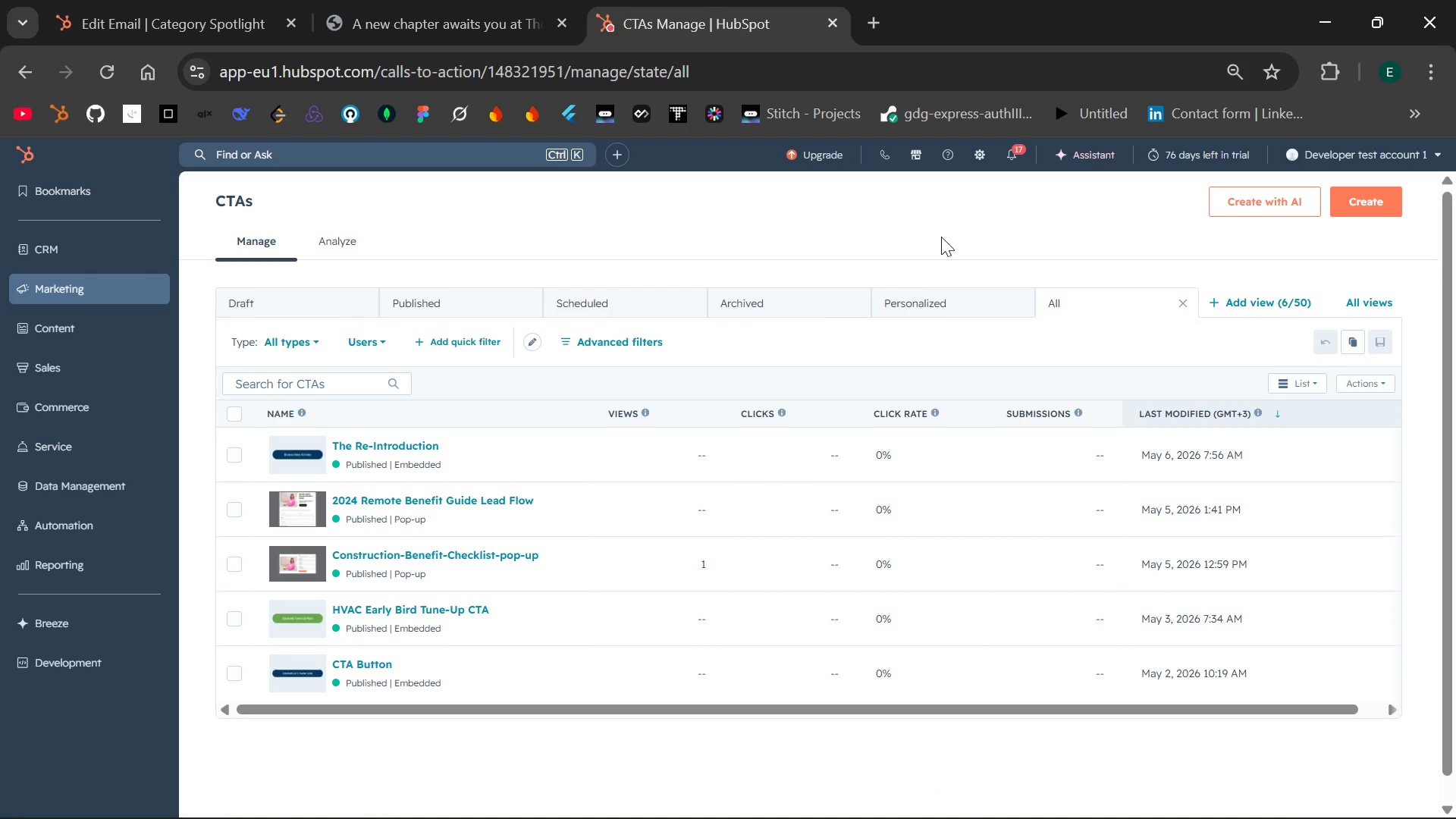 
left_click([1356, 203])
 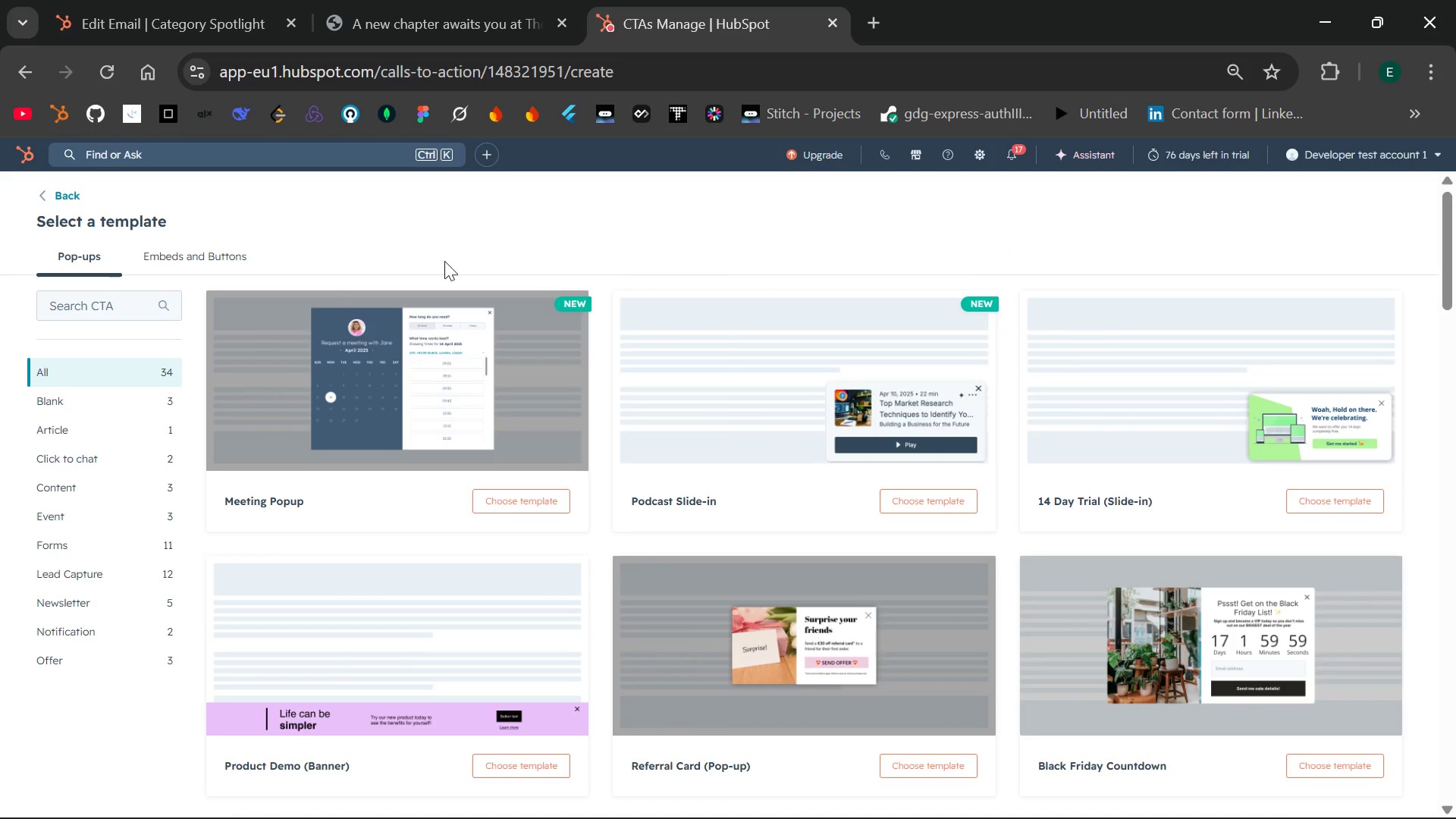 
left_click([190, 255])
 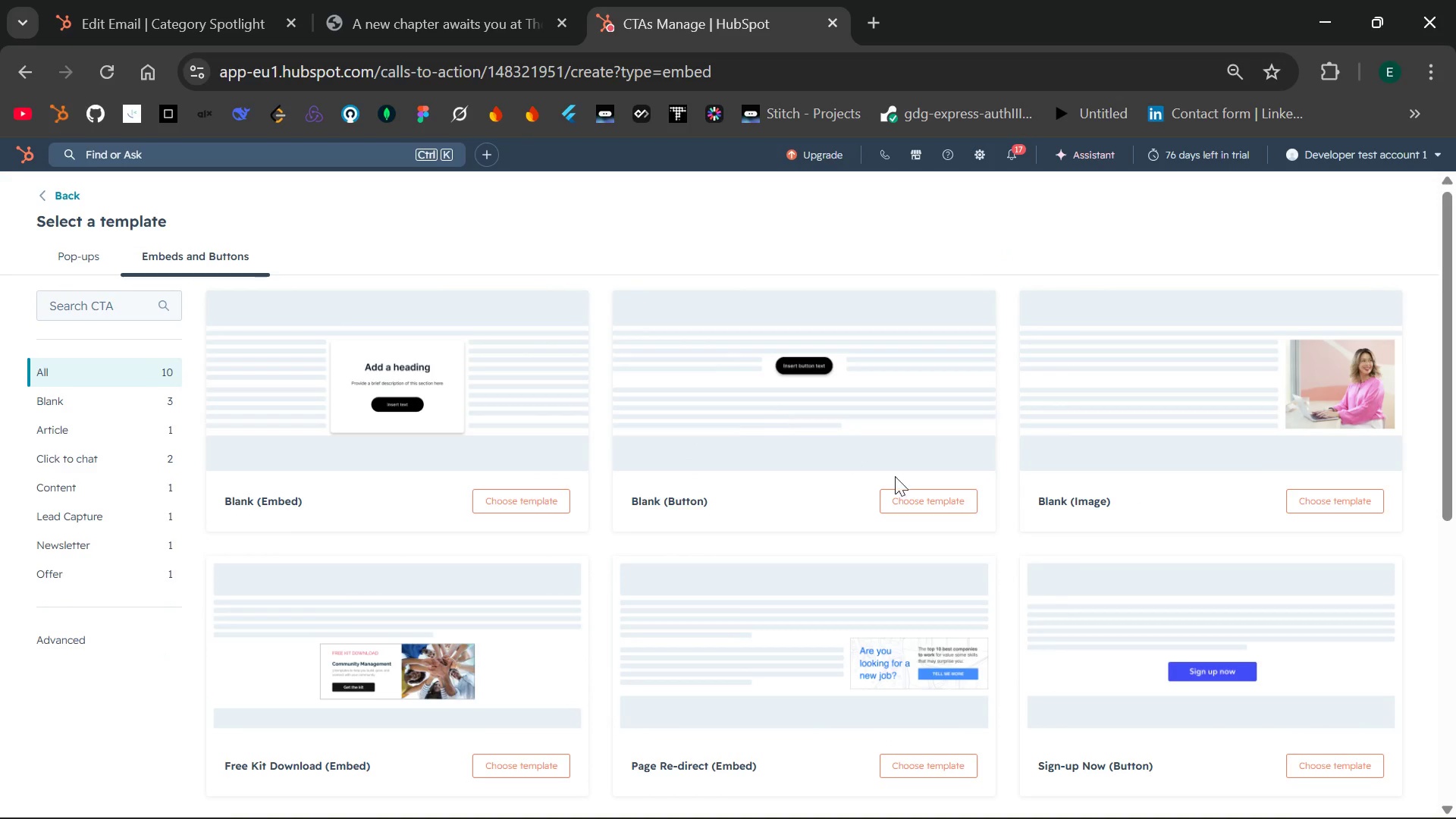 
left_click([930, 501])
 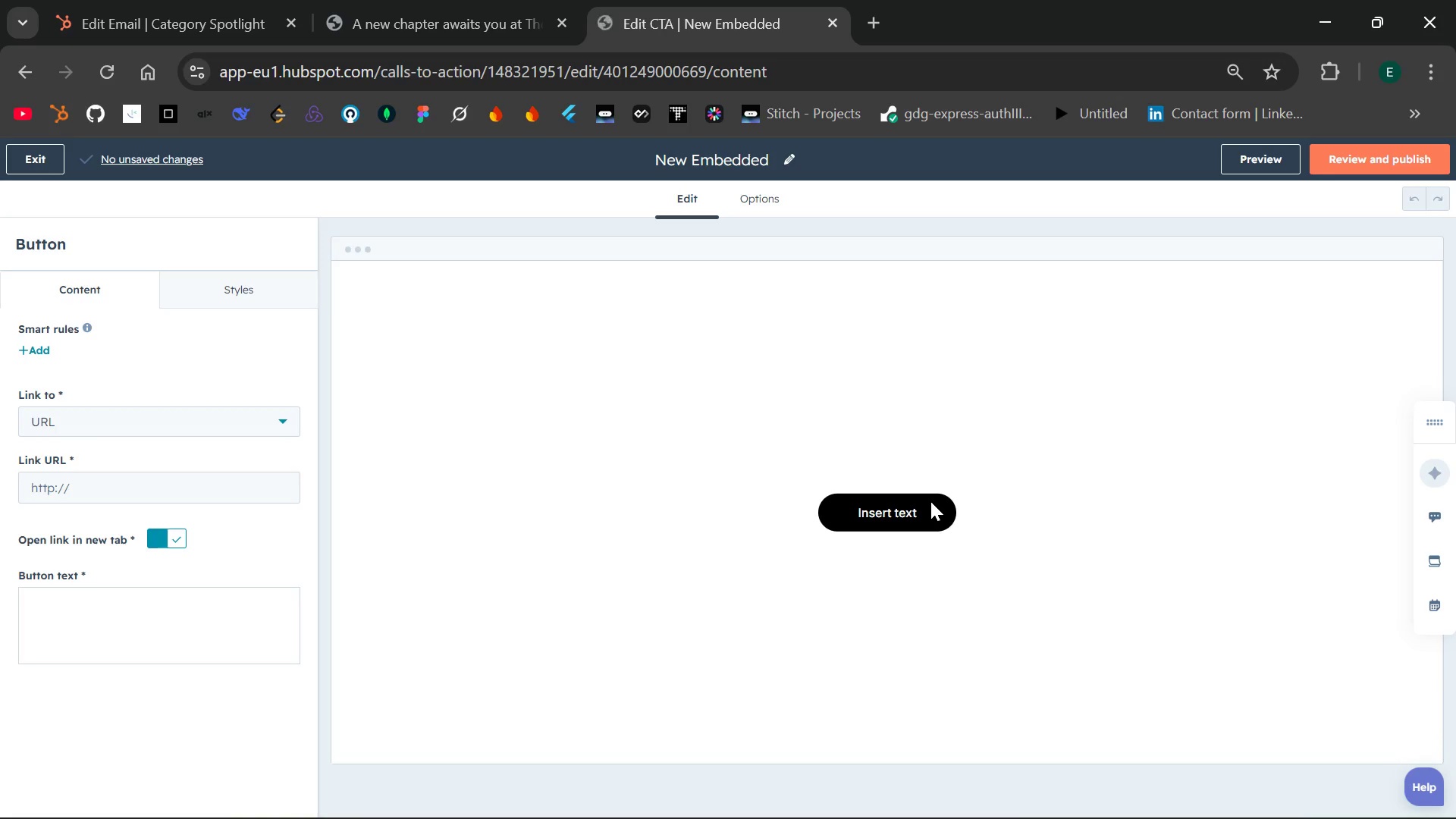 
wait(9.03)
 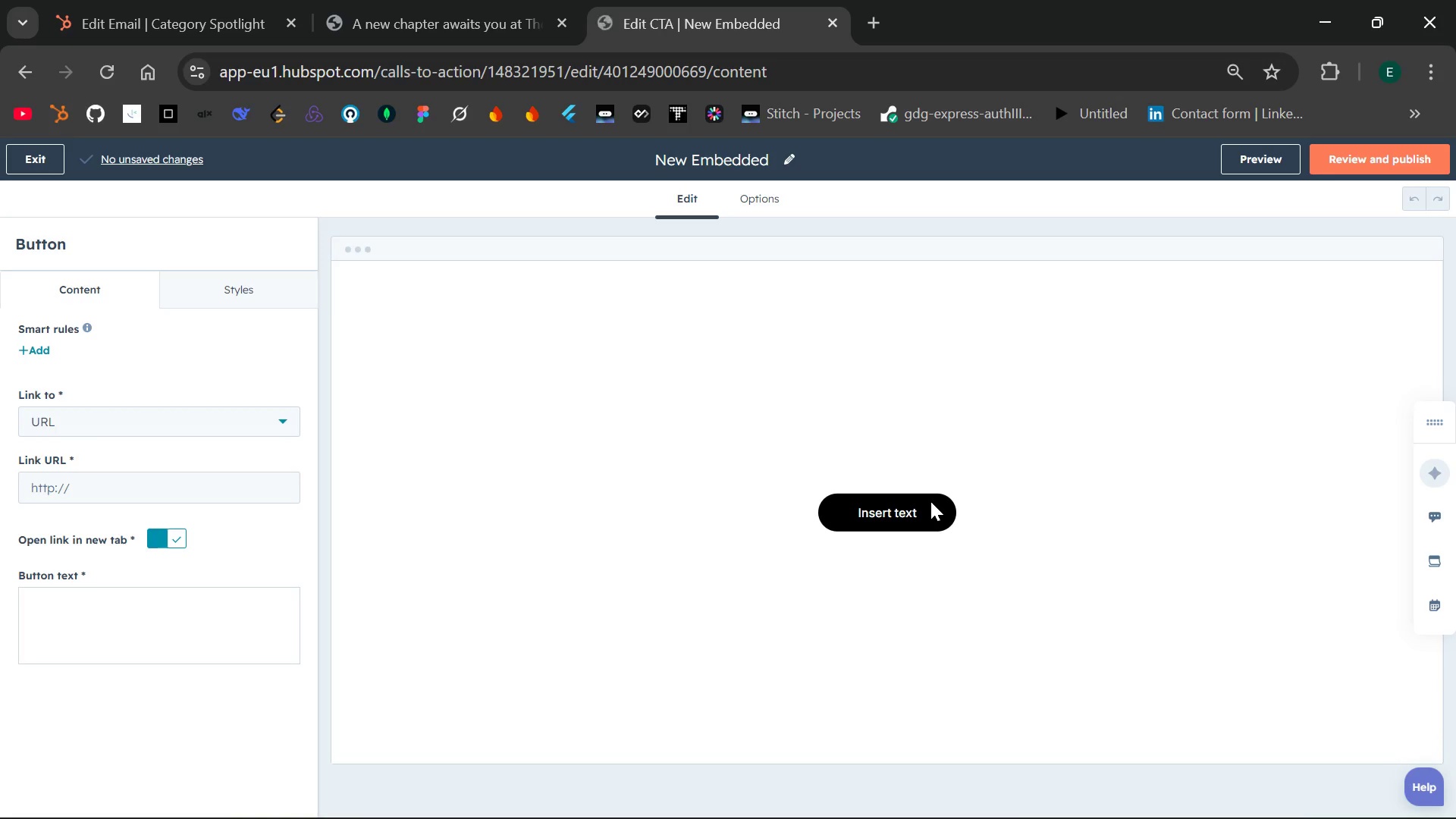 
left_click([131, 485])
 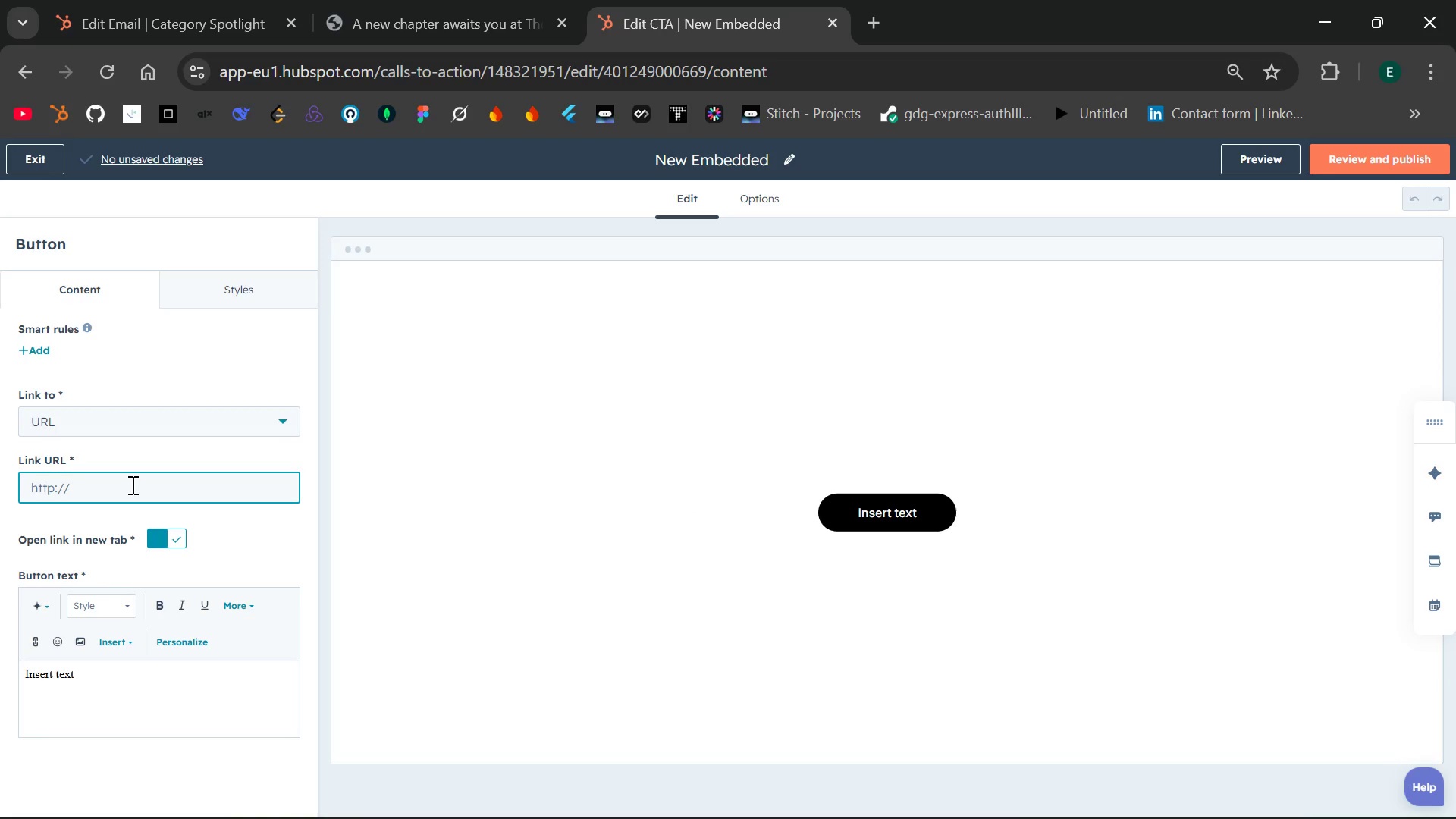 
type(htt)
 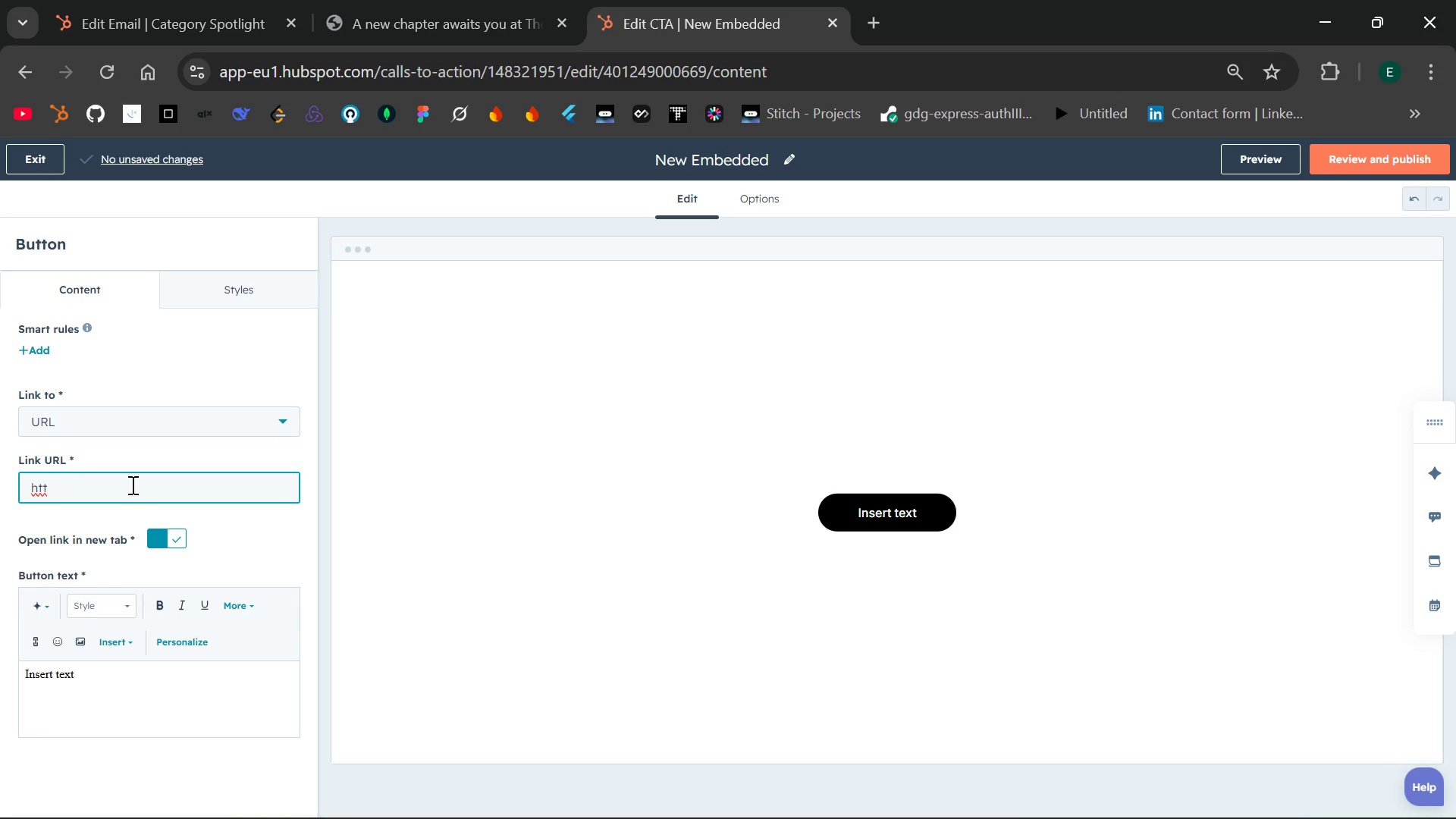 
wait(15.28)
 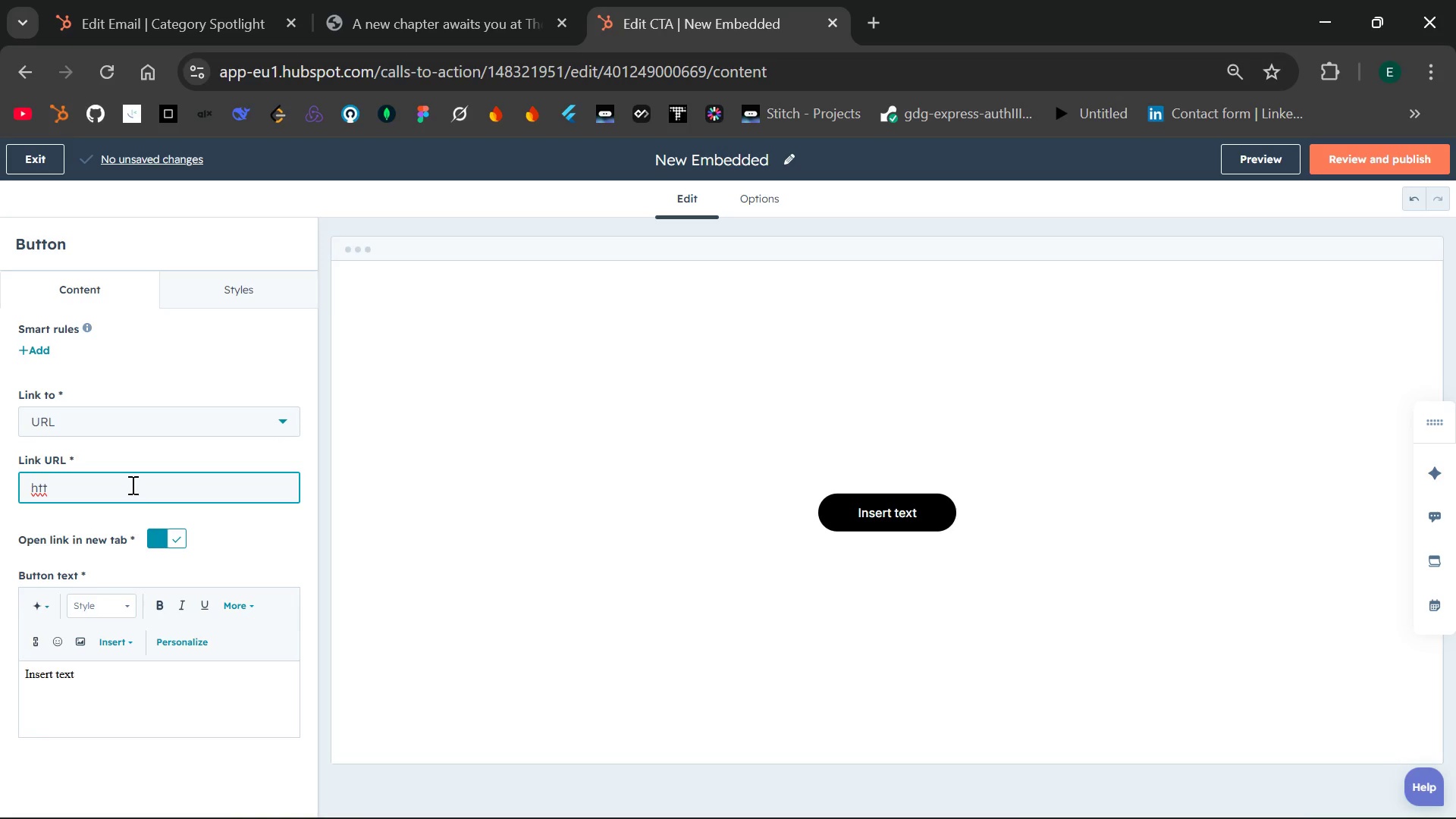 
type(pt:)
key(Backspace)
key(Backspace)
key(Backspace)
key(Backspace)
key(Backspace)
key(Backspace)
type(thegilde)
 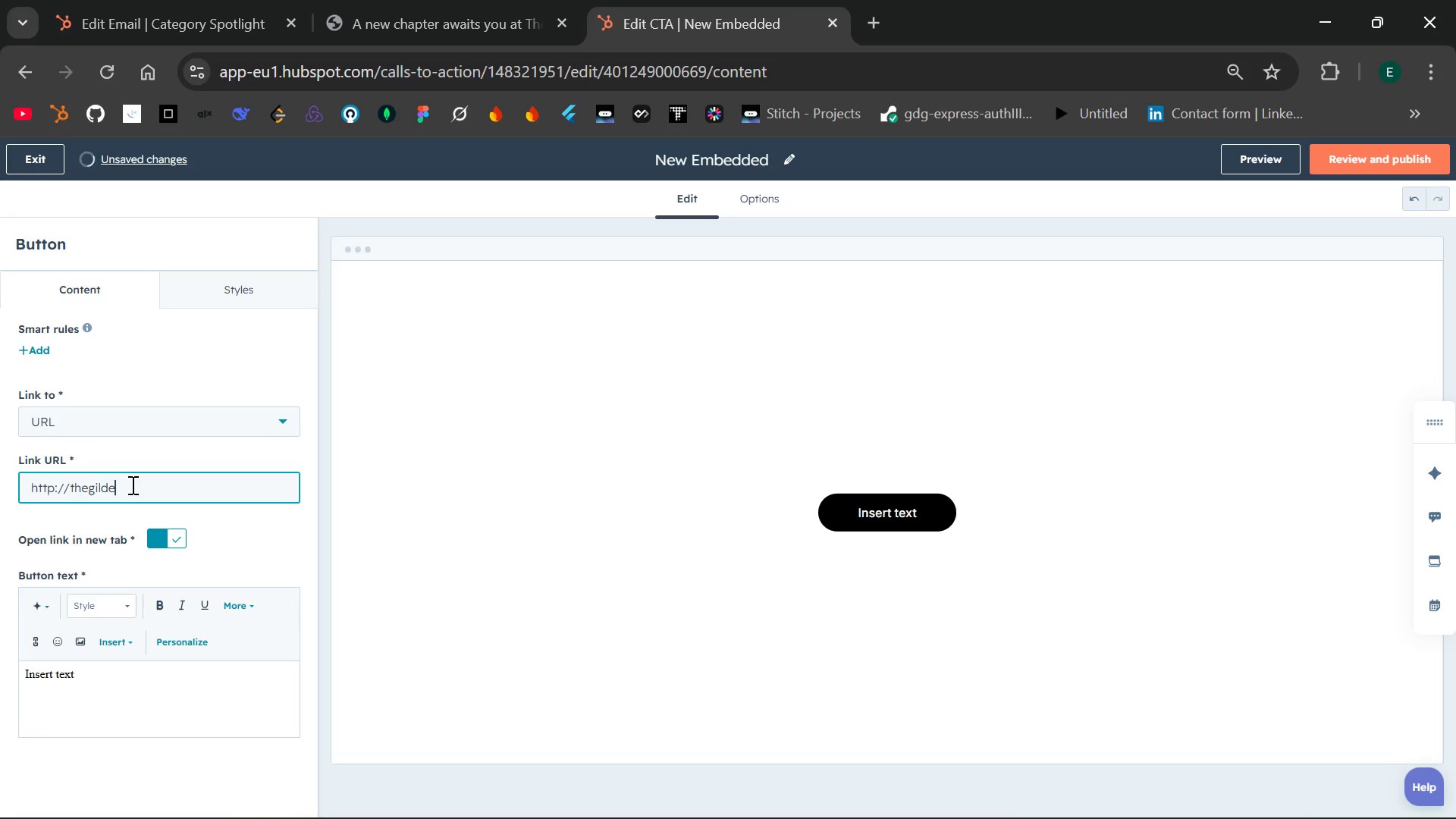 
type(page.com/collect)
 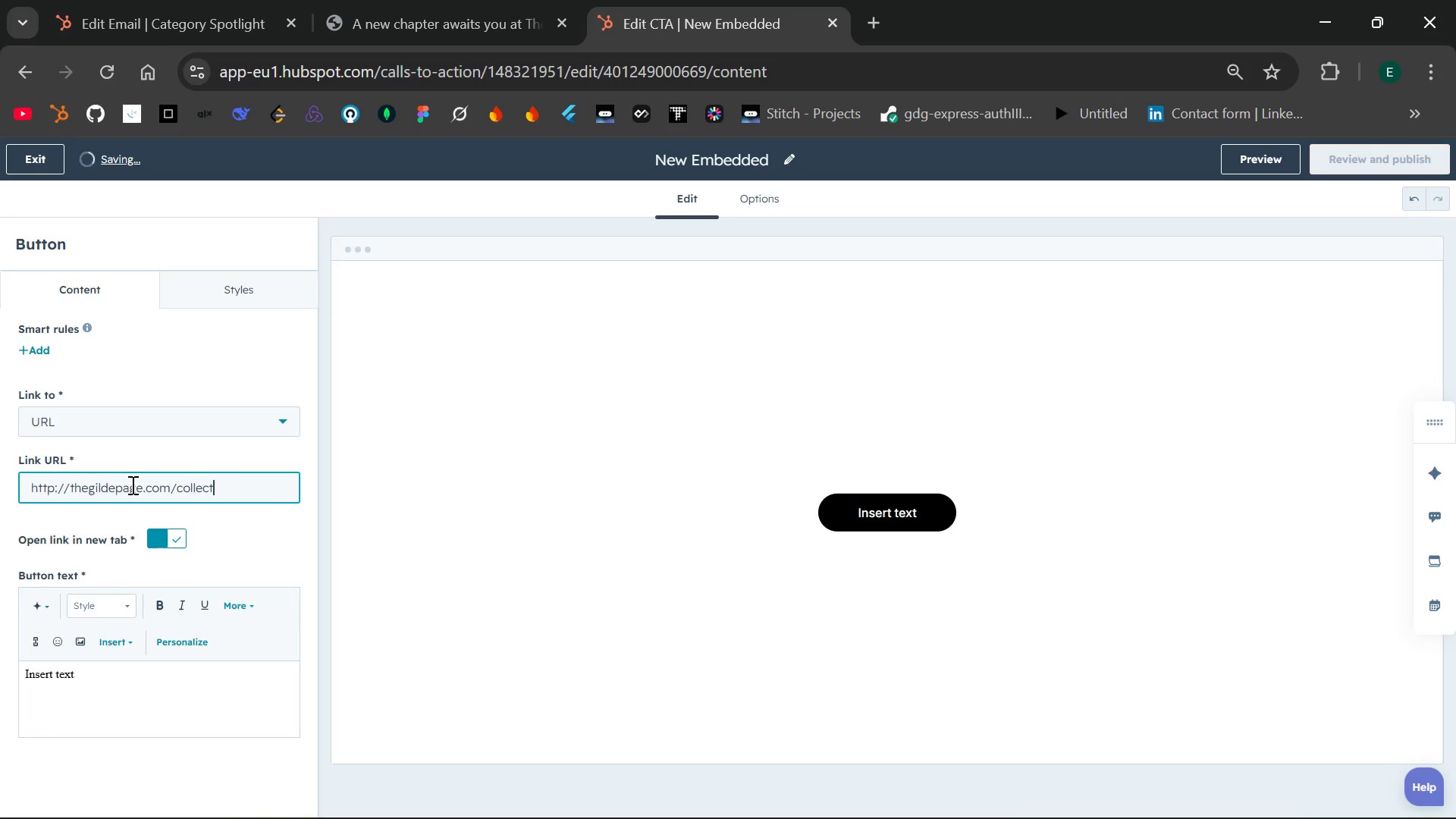 
type(ions)
 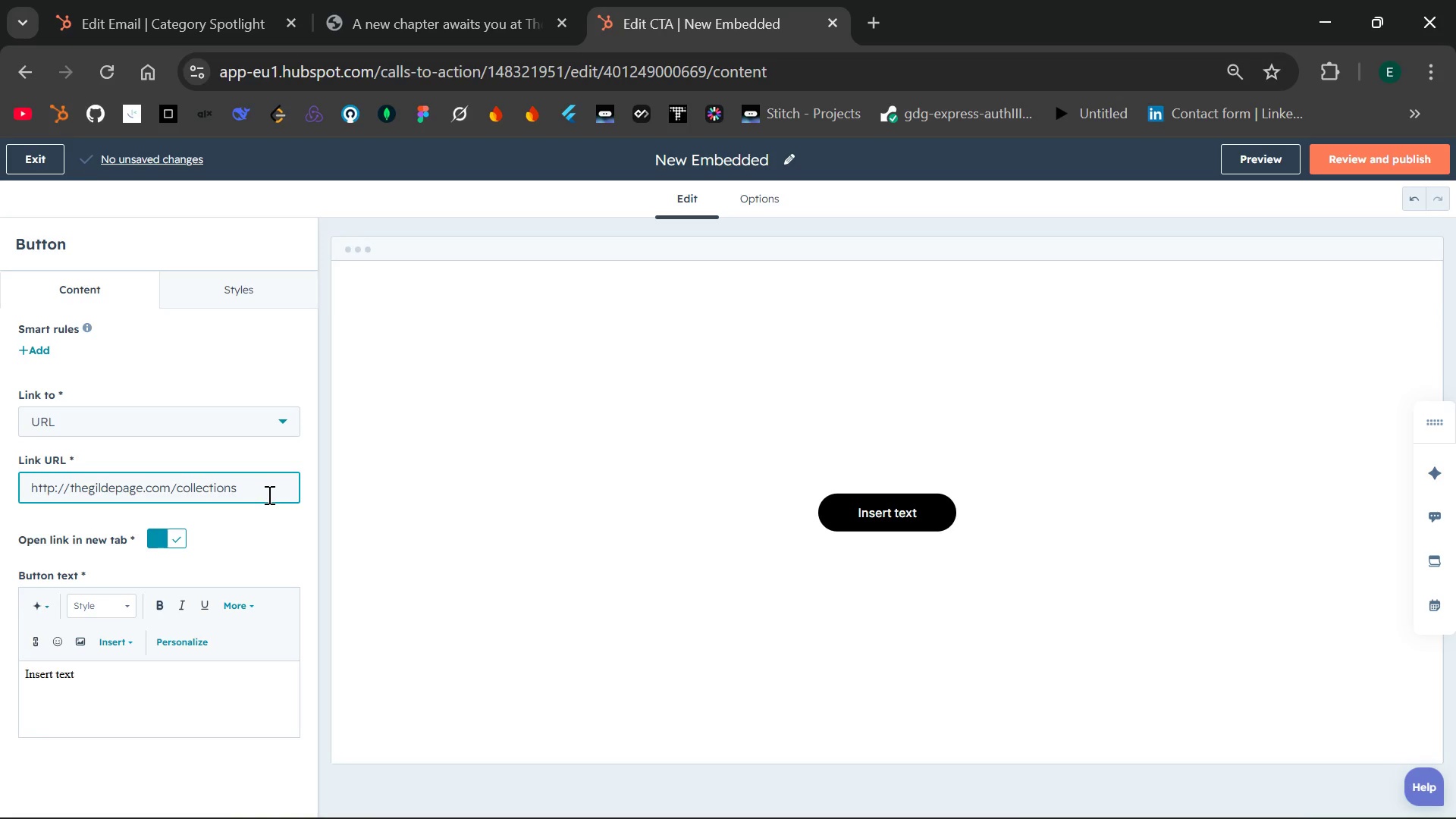 
wait(13.08)
 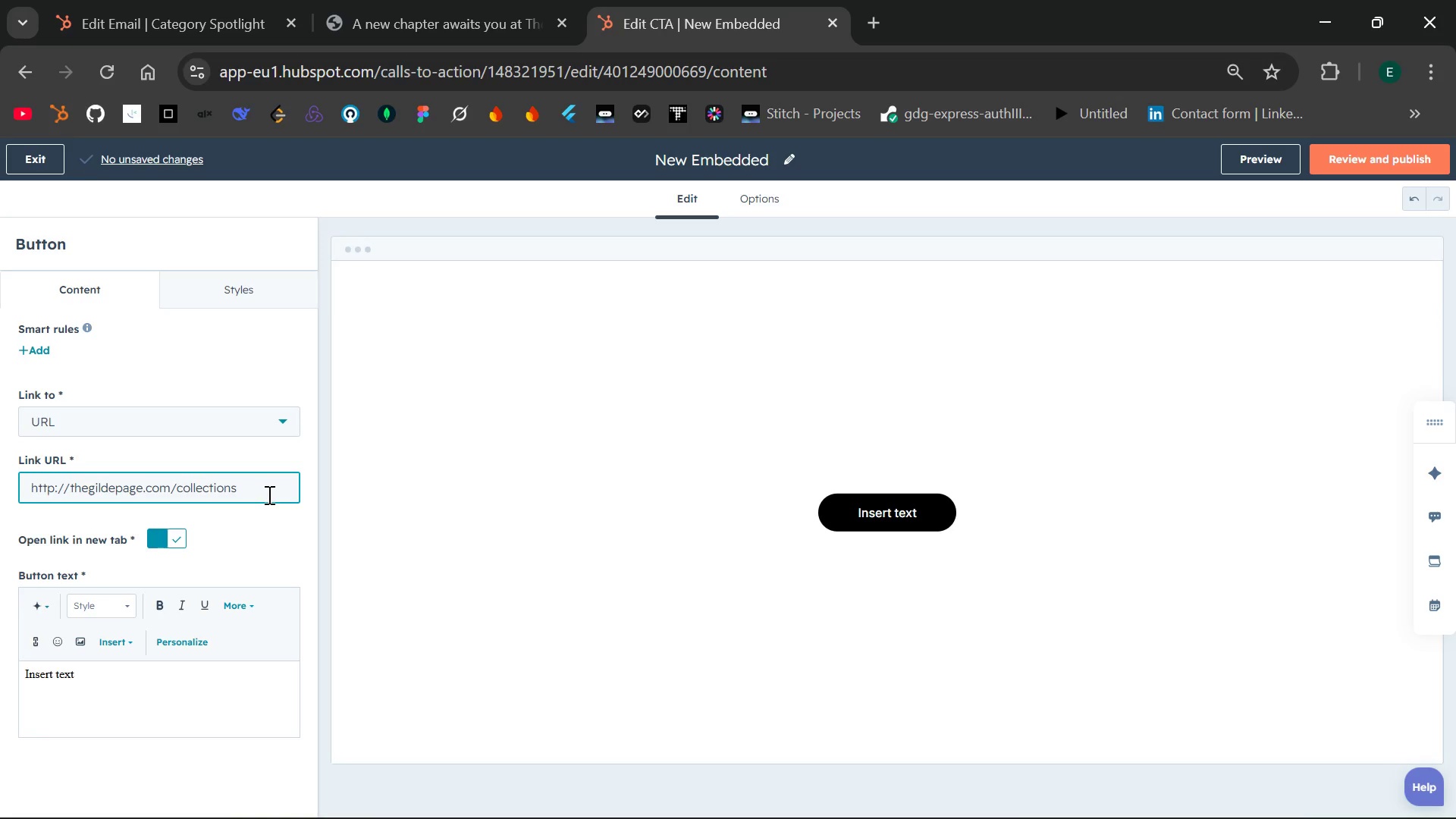 
left_click([121, 678])
 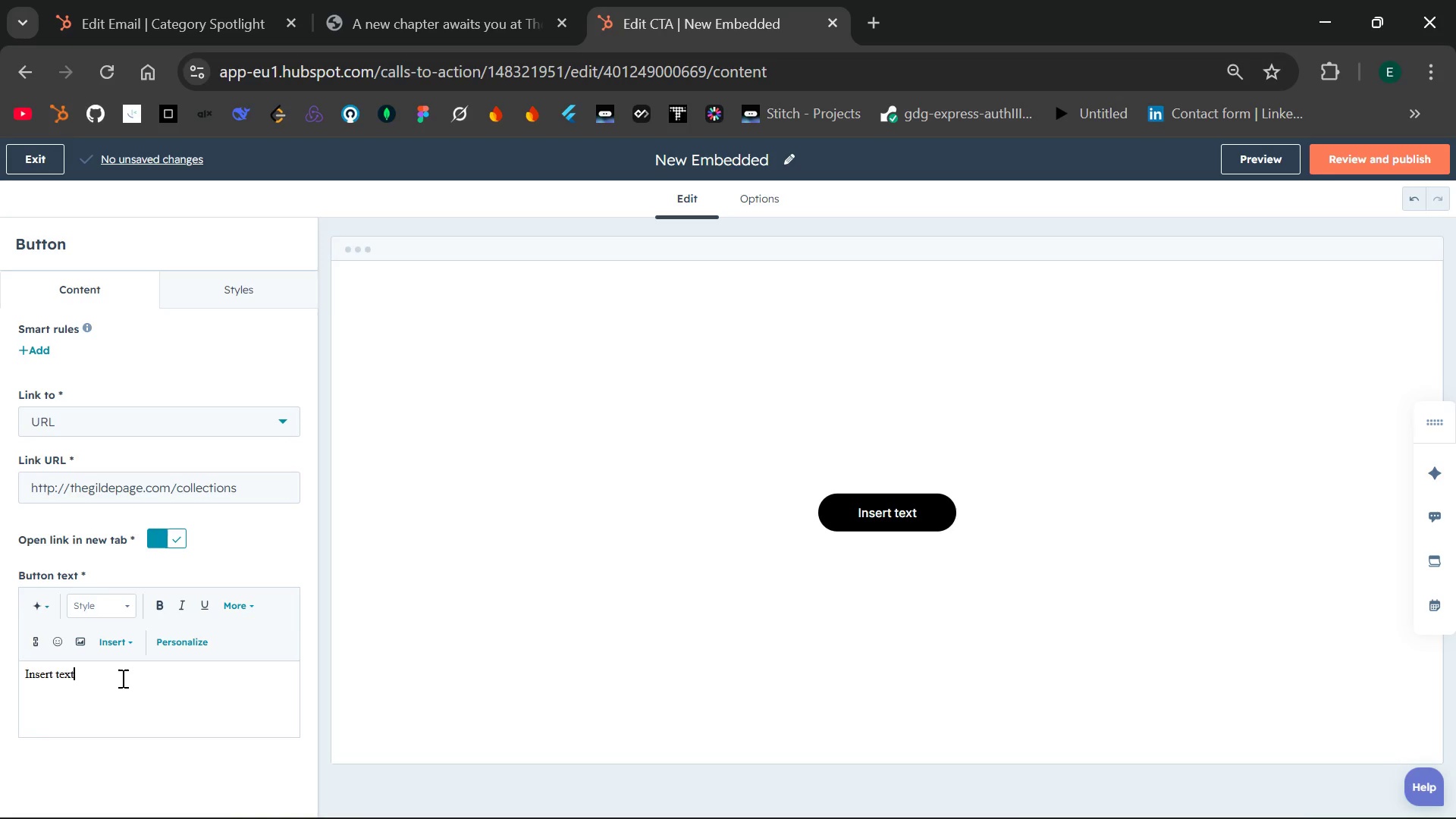 
key(Backspace)
key(Backspace)
key(Backspace)
key(Backspace)
key(Backspace)
key(Backspace)
key(Backspace)
key(Backspace)
key(Backspace)
key(Backspace)
key(Backspace)
type(Explore)
 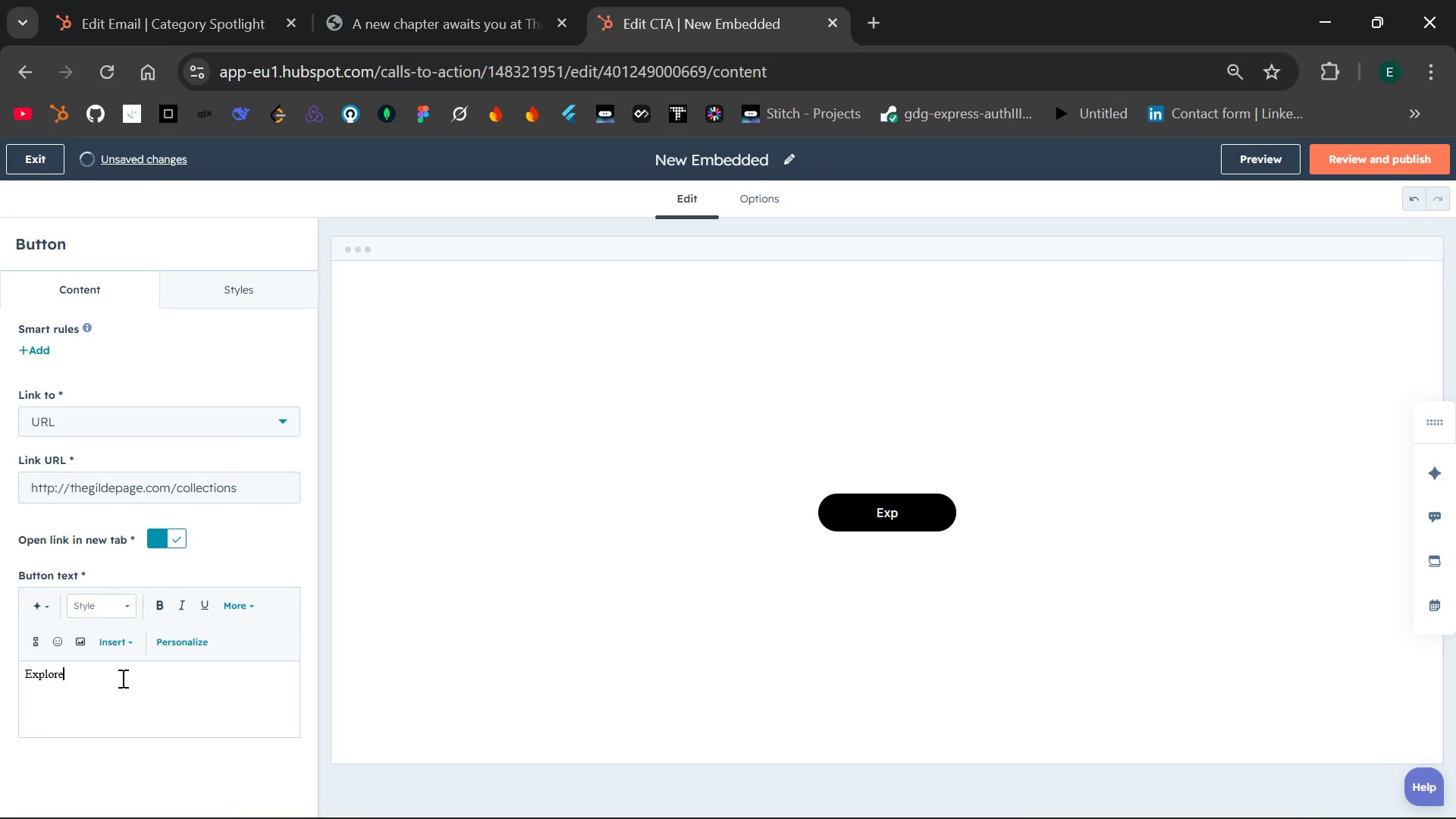 
wait(10.58)
 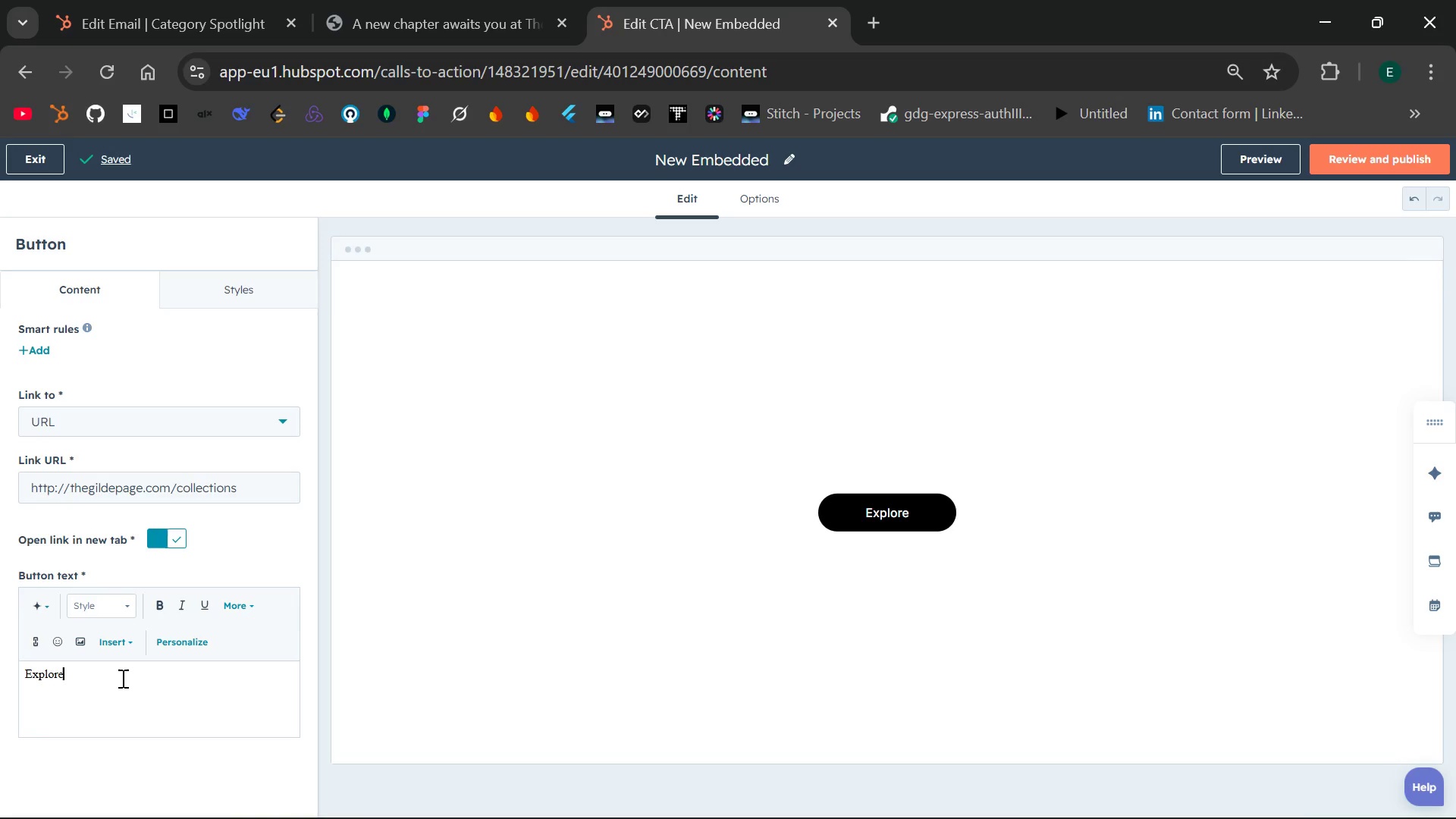 
left_click([777, 160])
 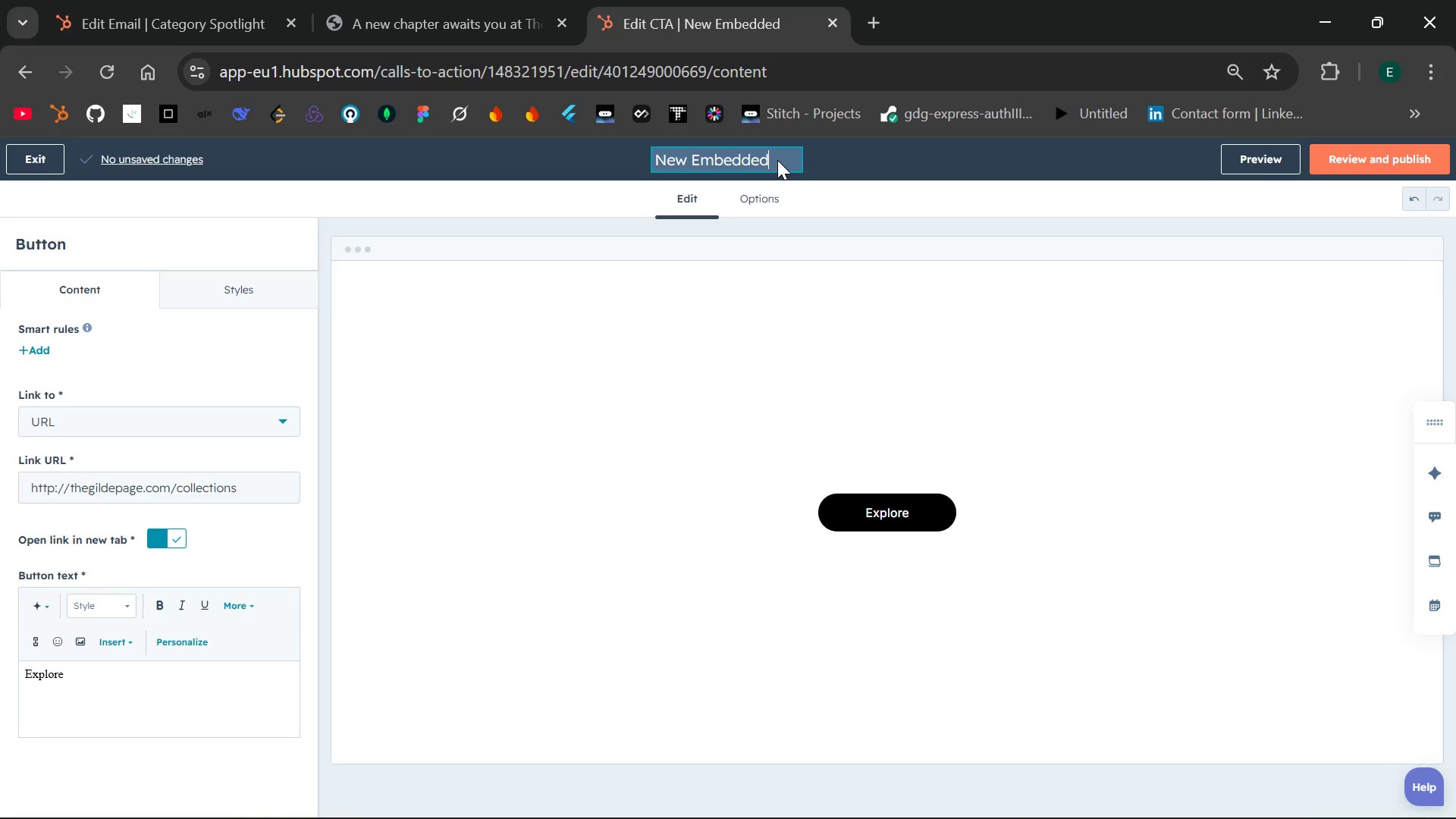 
left_click([777, 160])
 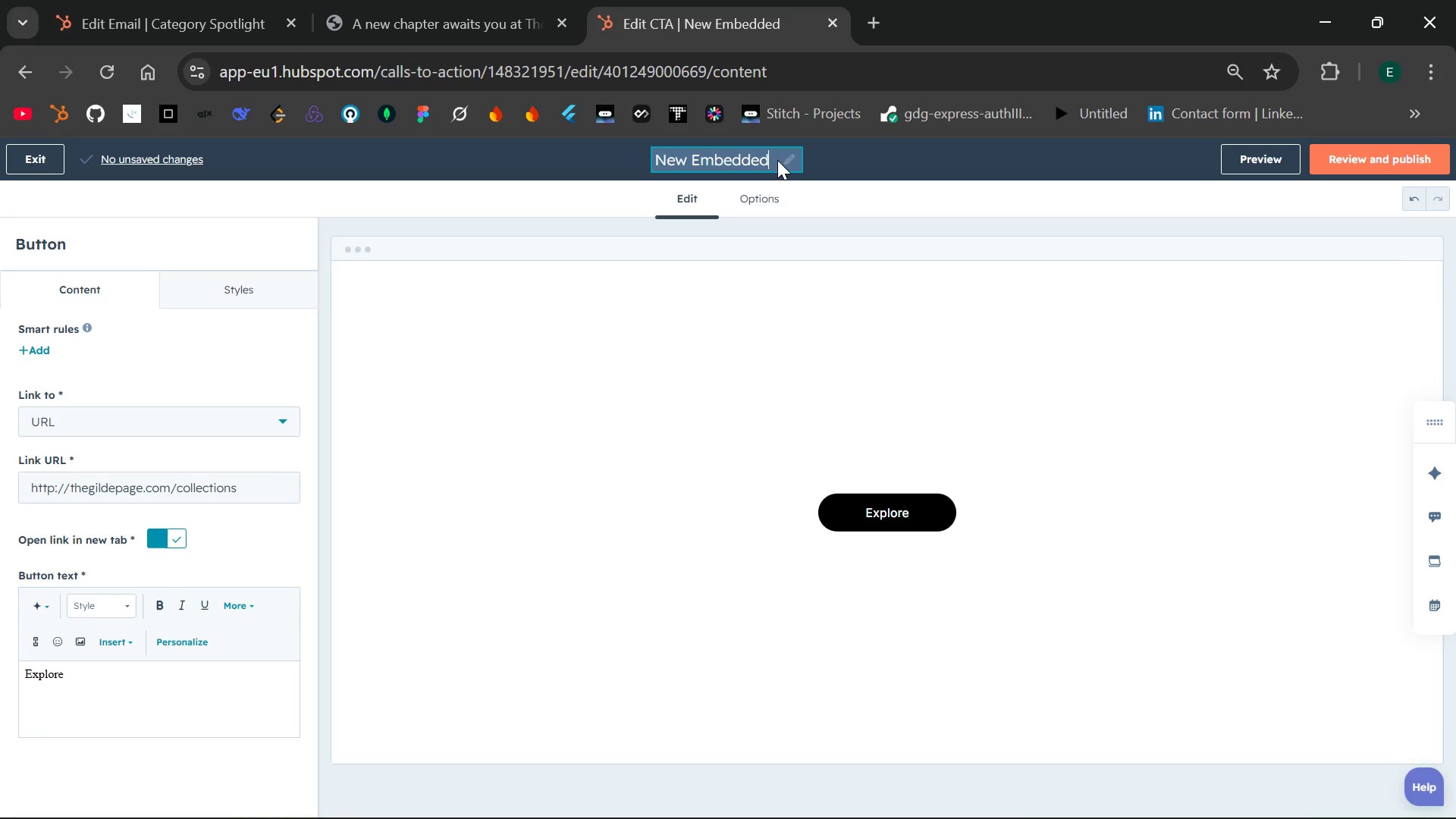 
key(Backspace)
 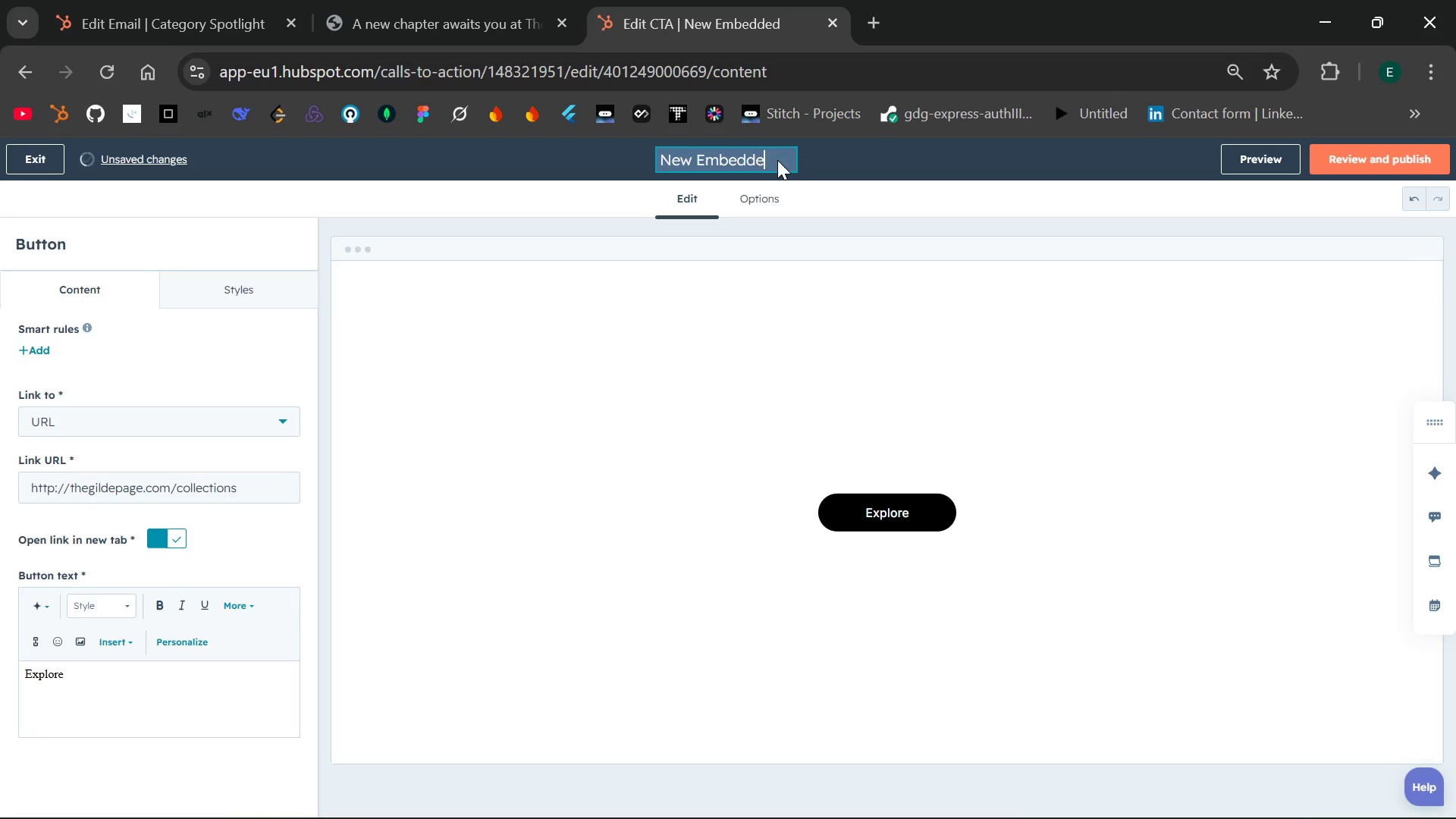 
key(Backspace)
 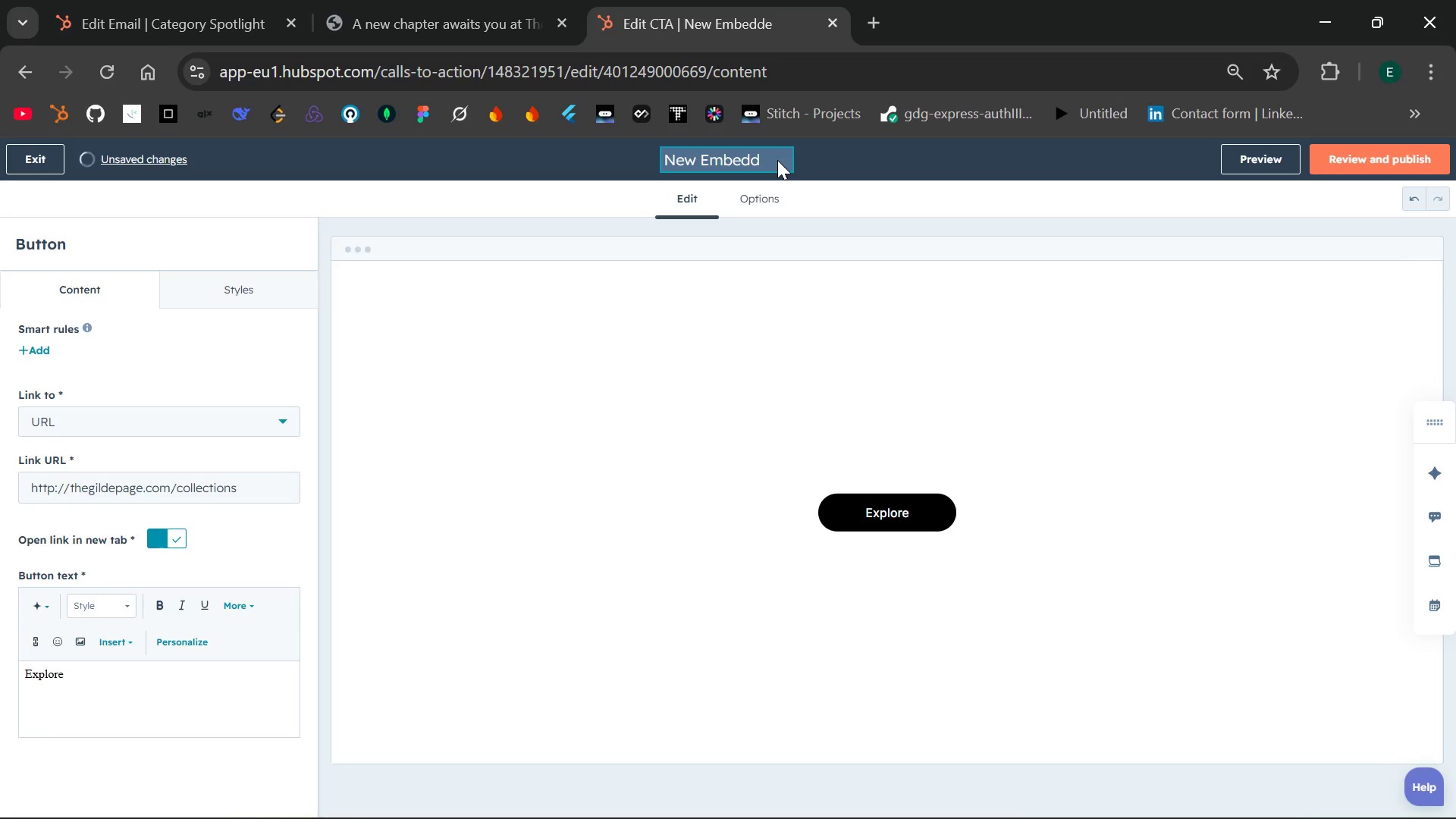 
key(Backspace)
 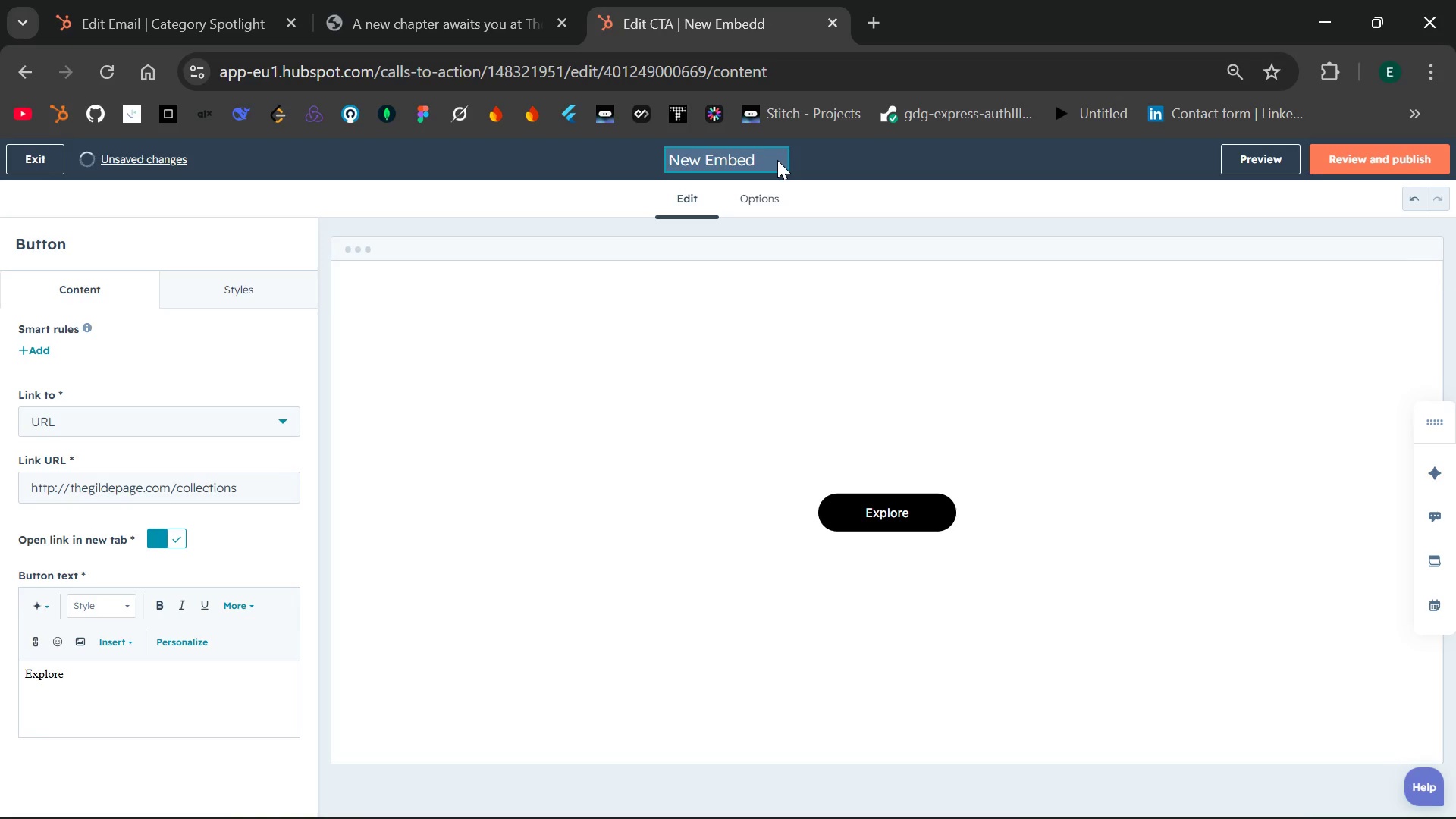 
key(Backspace)
 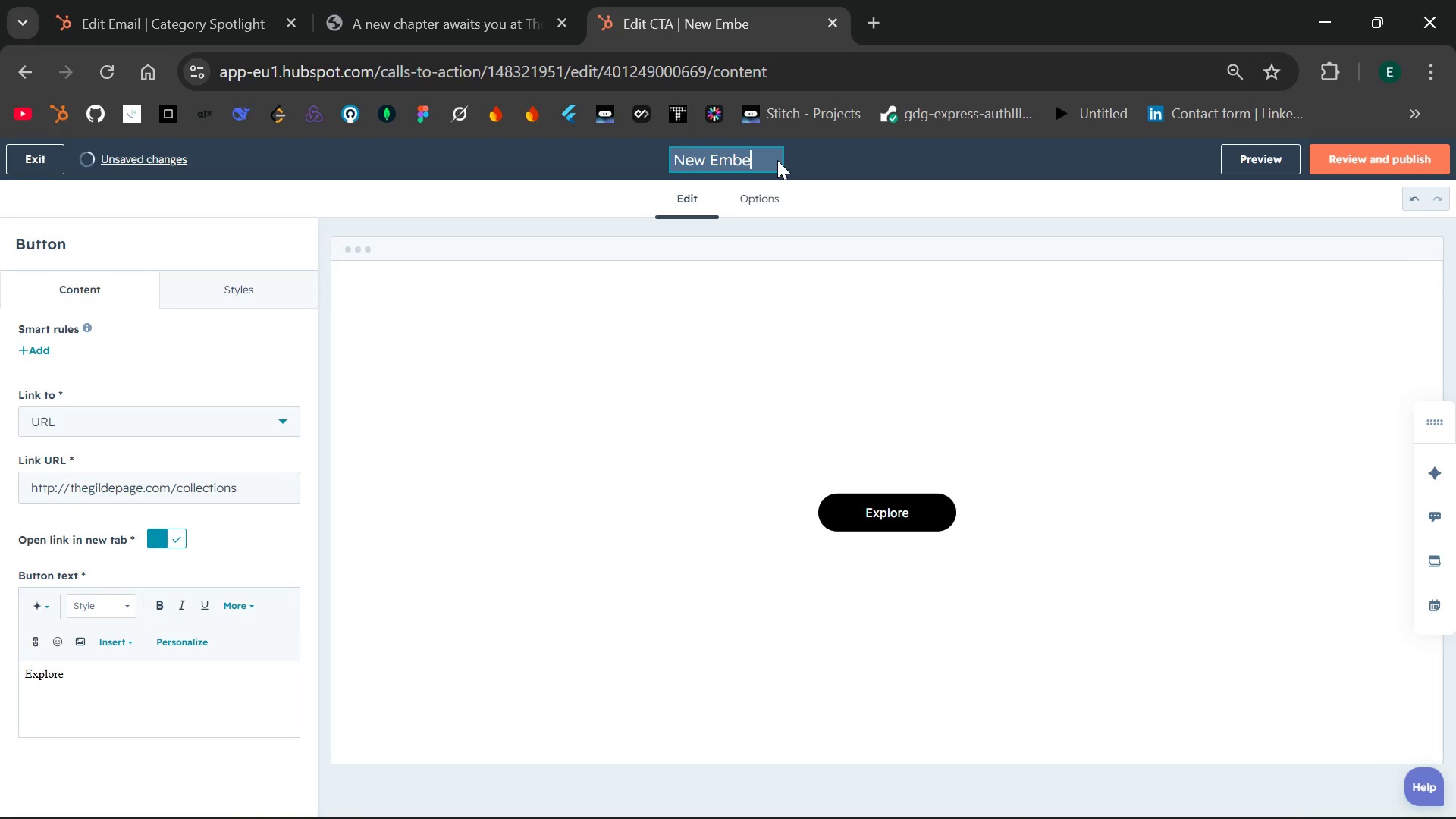 
key(Backspace)
 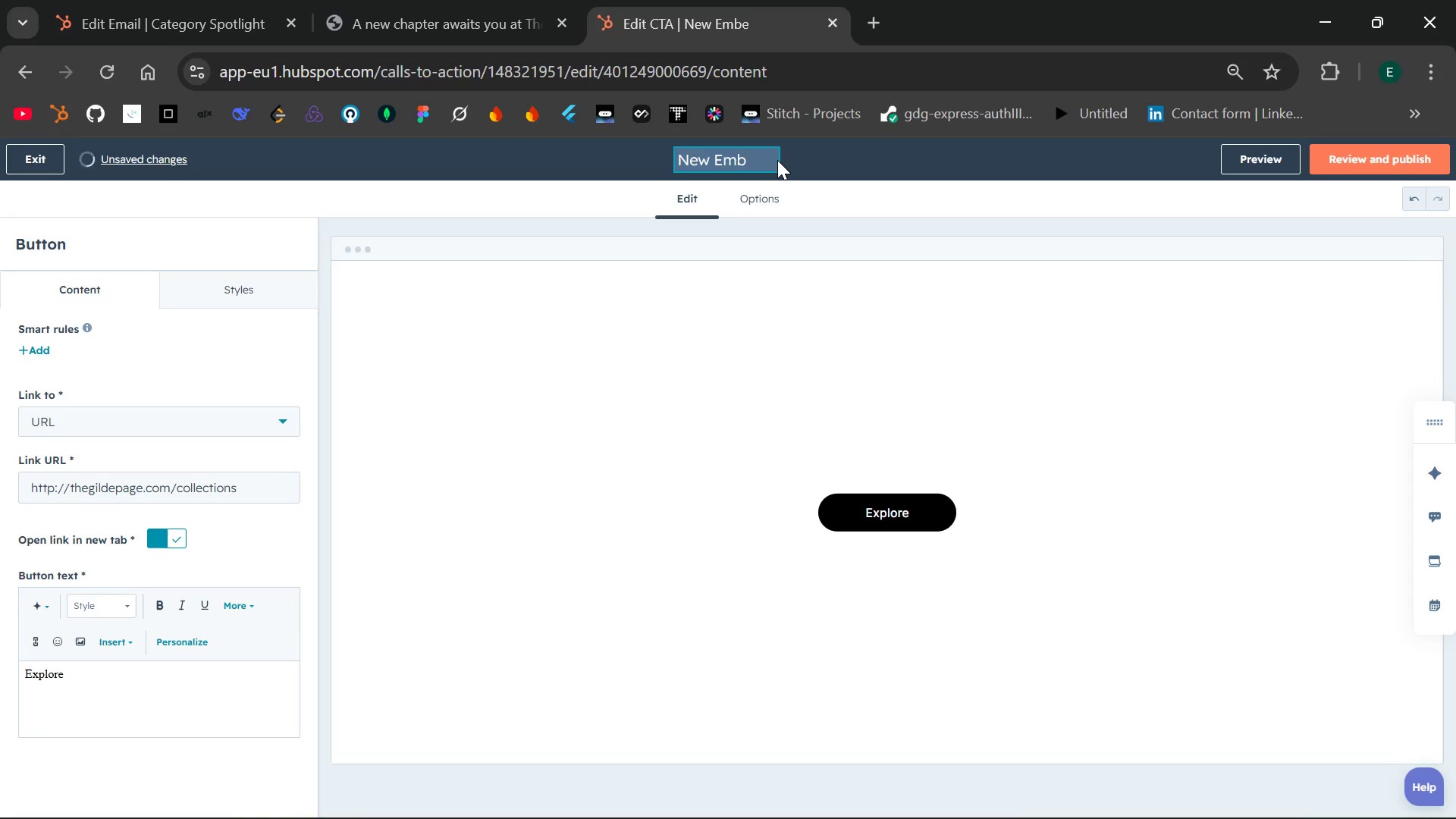 
key(Backspace)
 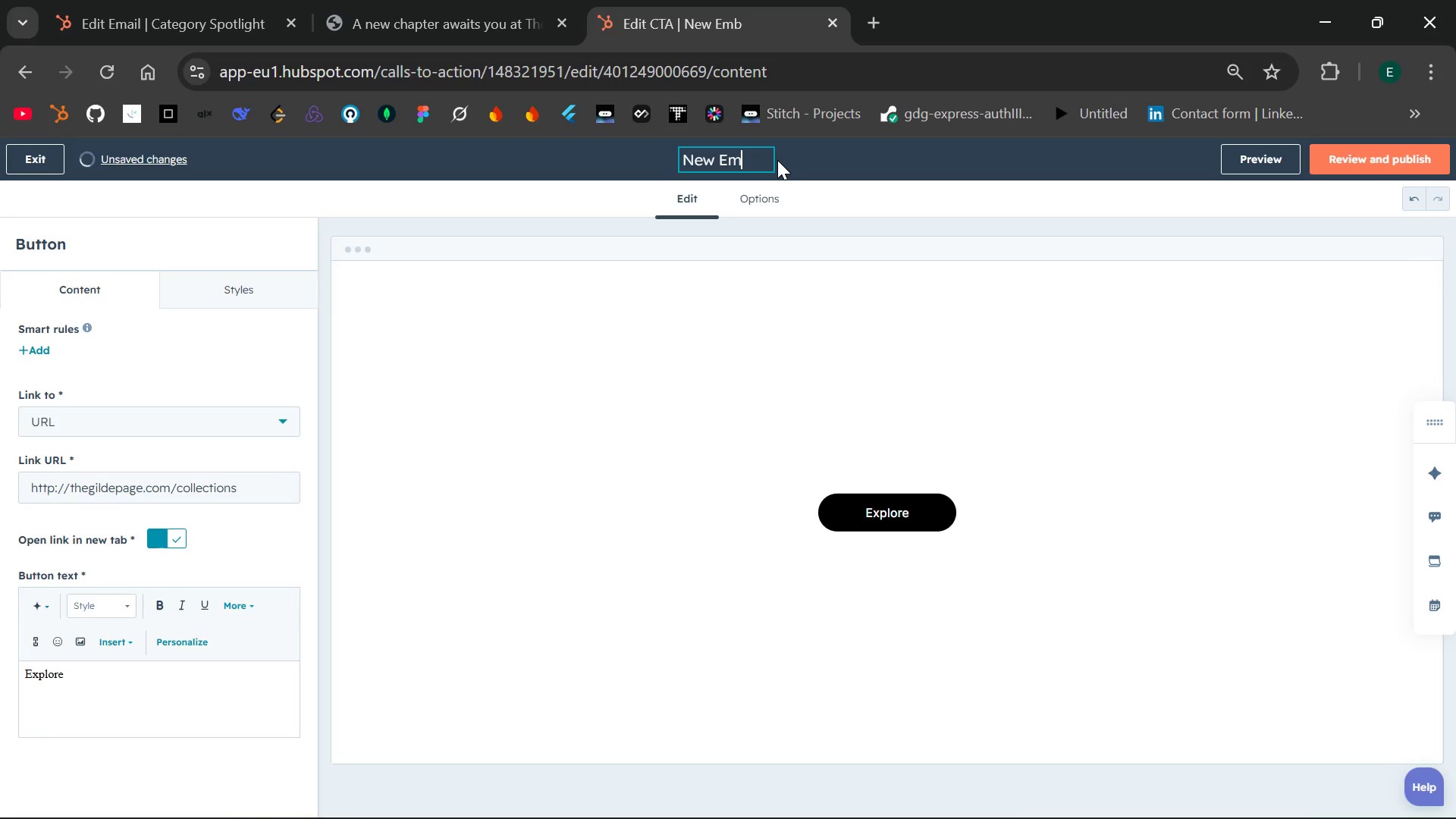 
key(Backspace)
 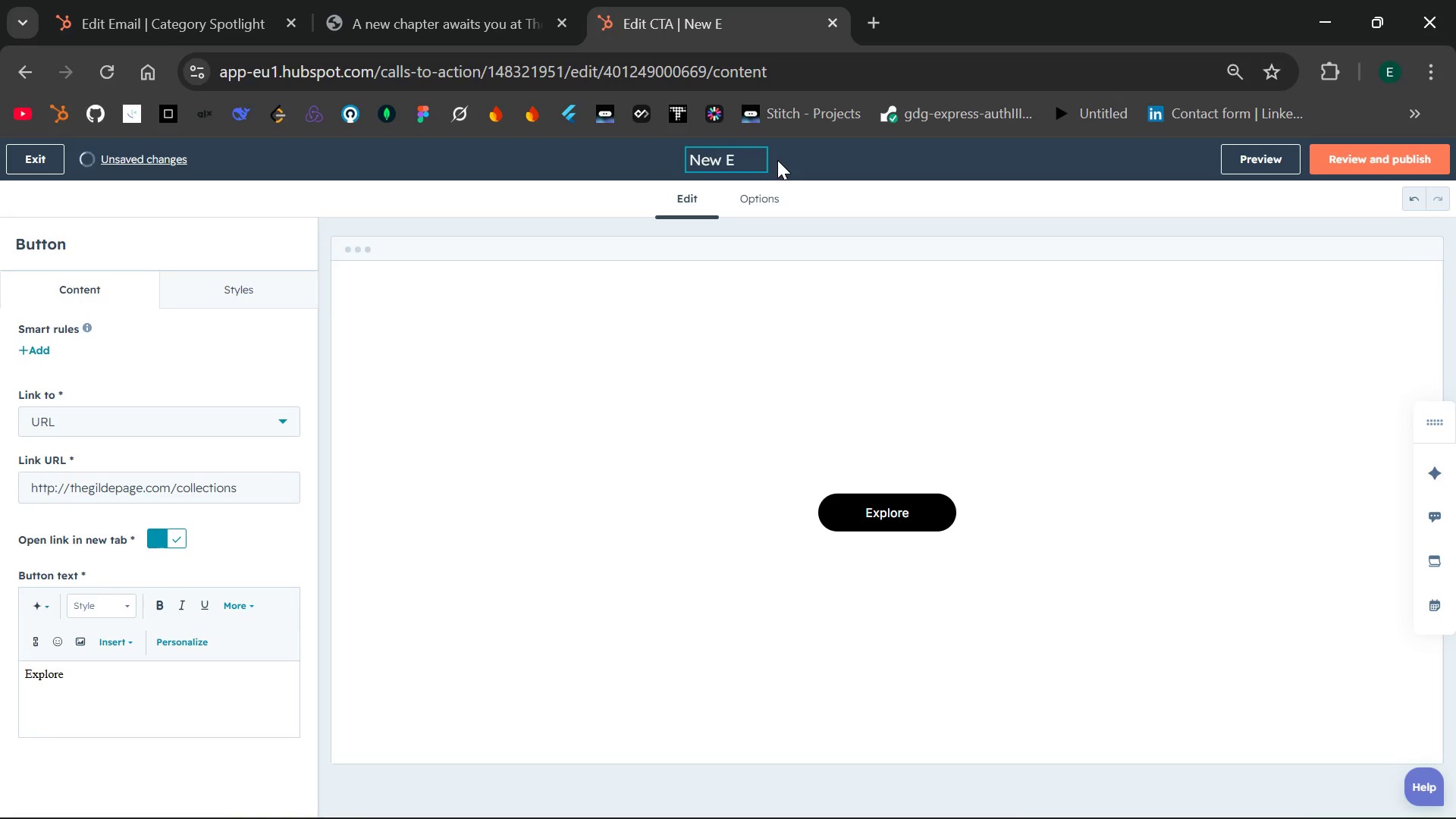 
key(Backspace)
 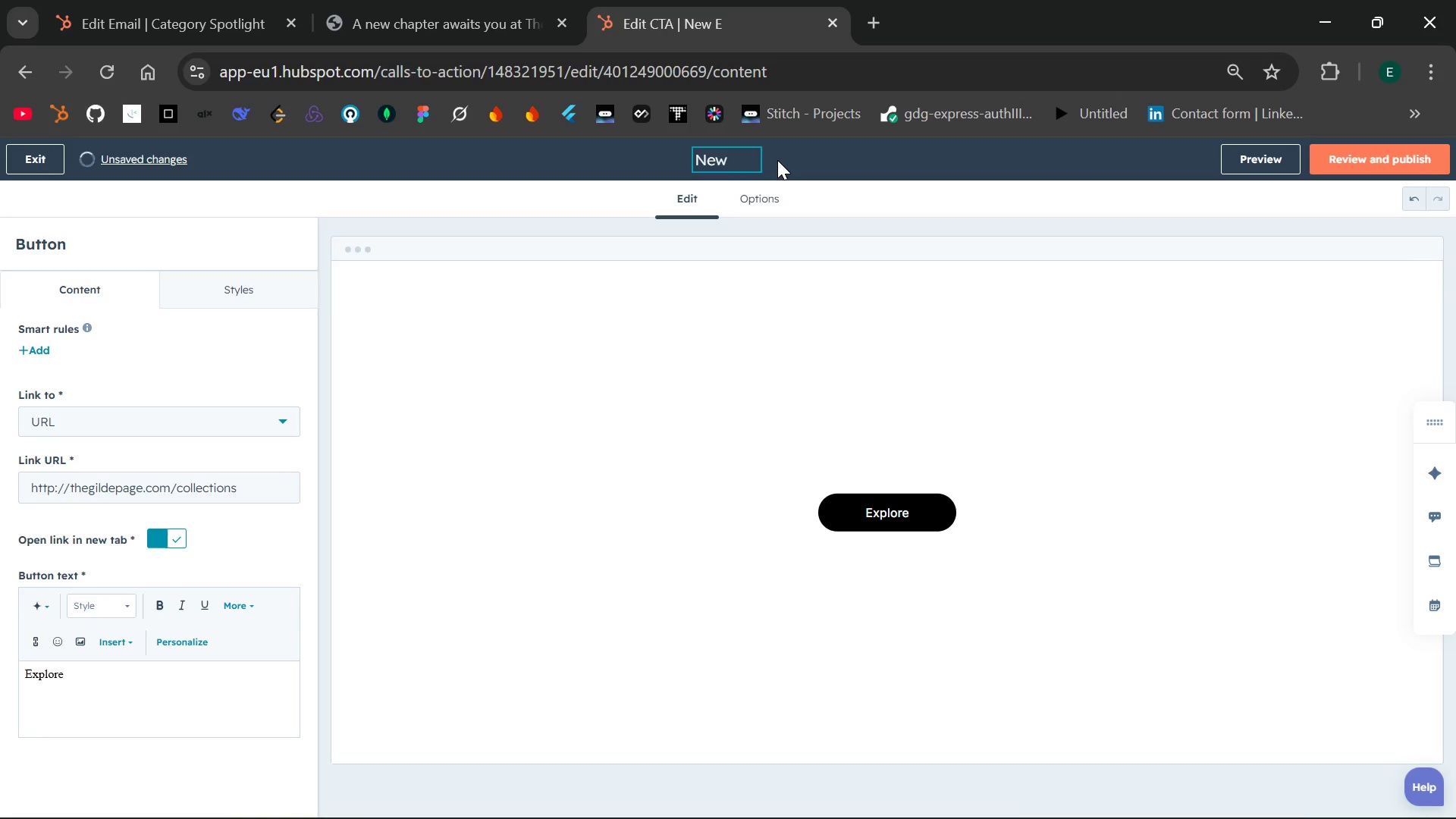 
key(Backspace)
 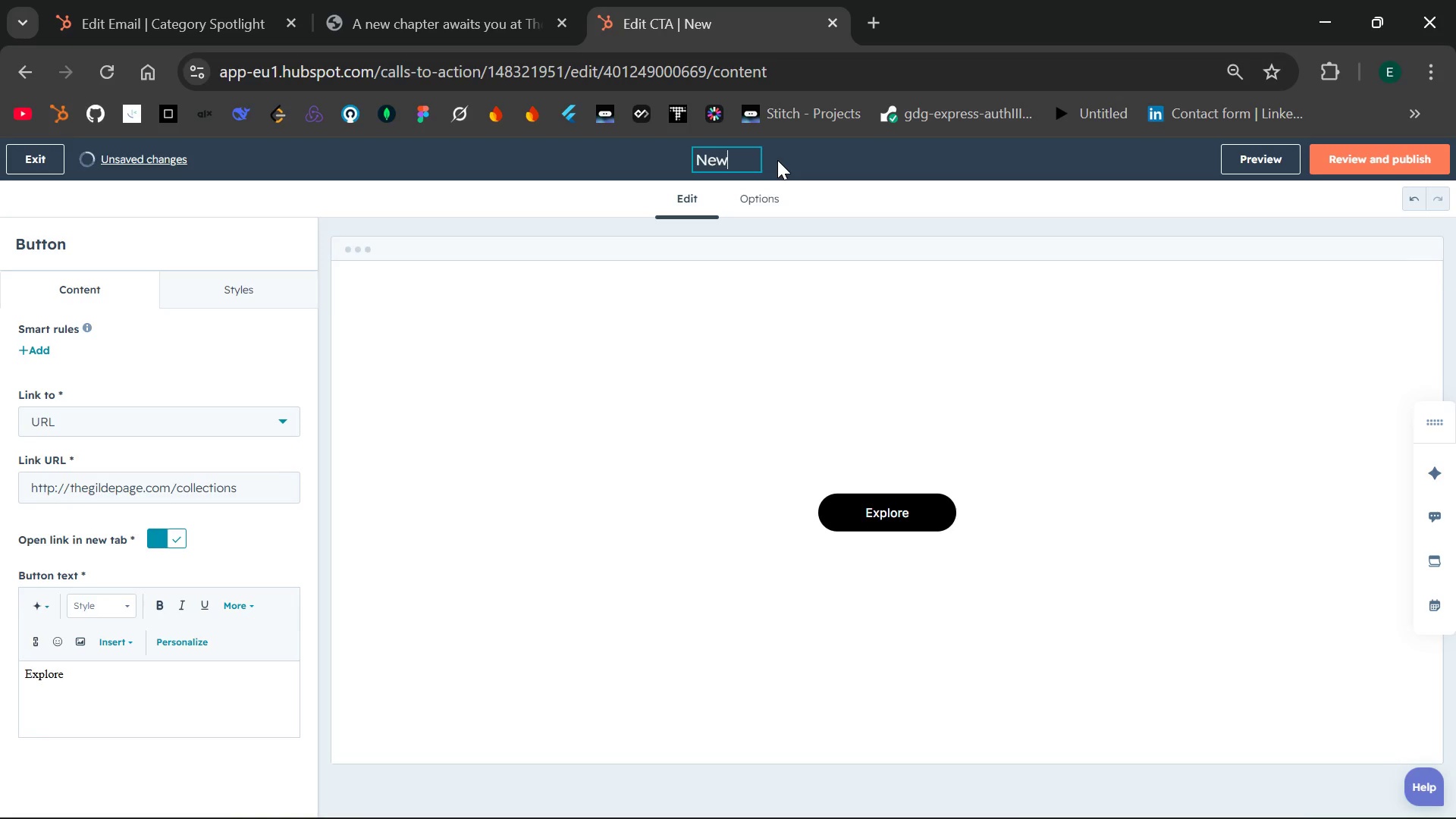 
key(Backspace)
 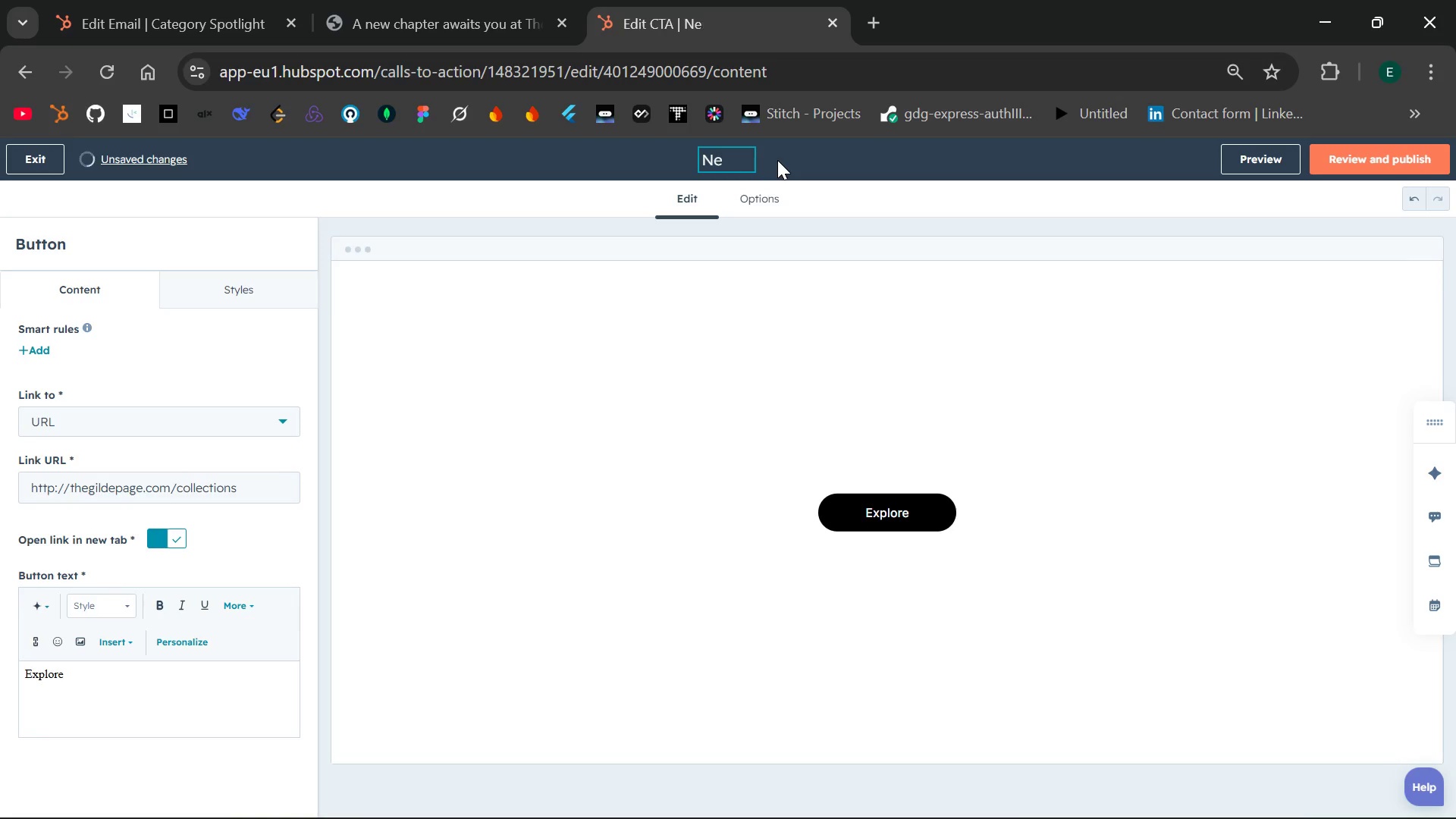 
key(Backspace)
 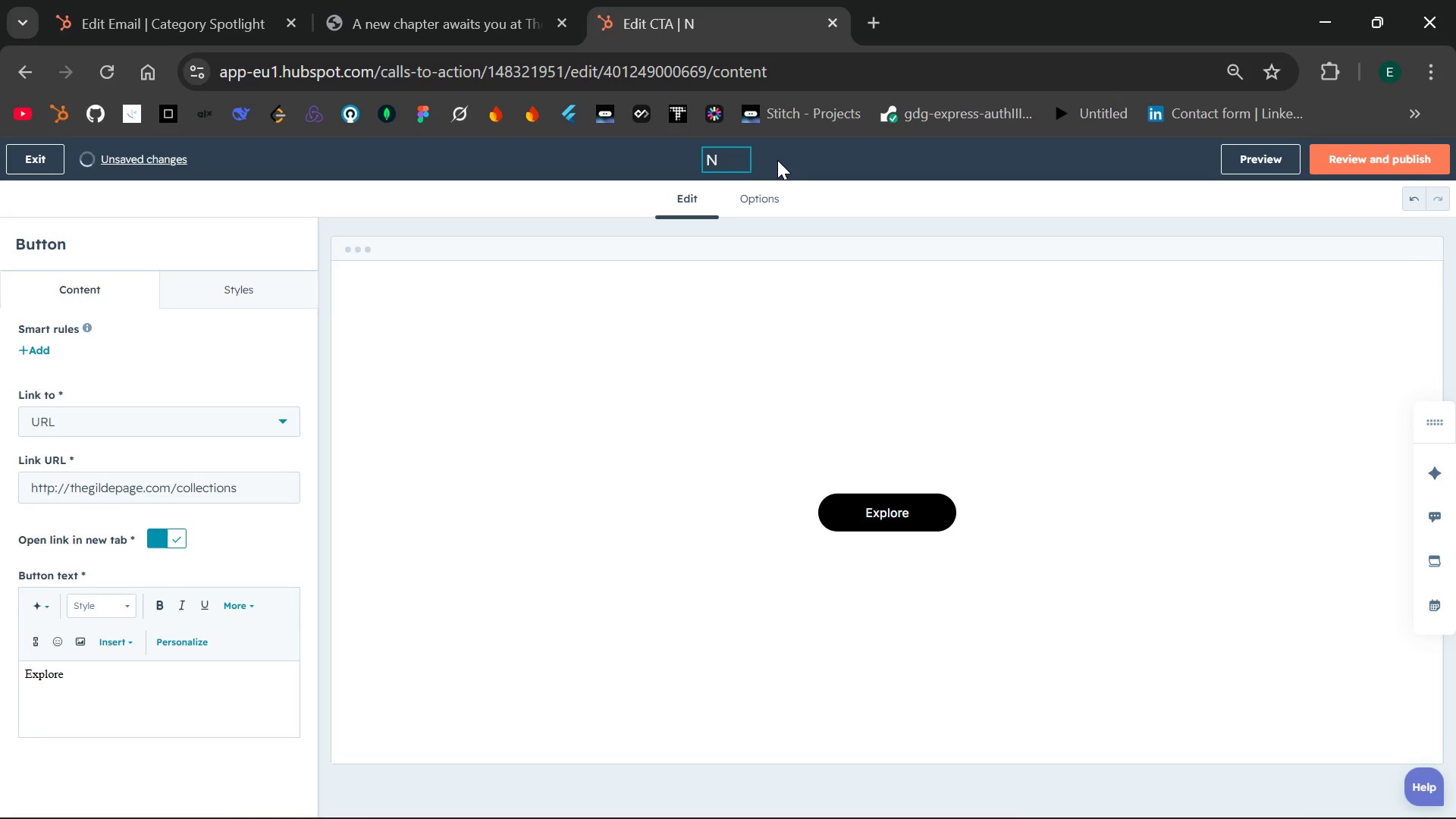 
key(Backspace)
 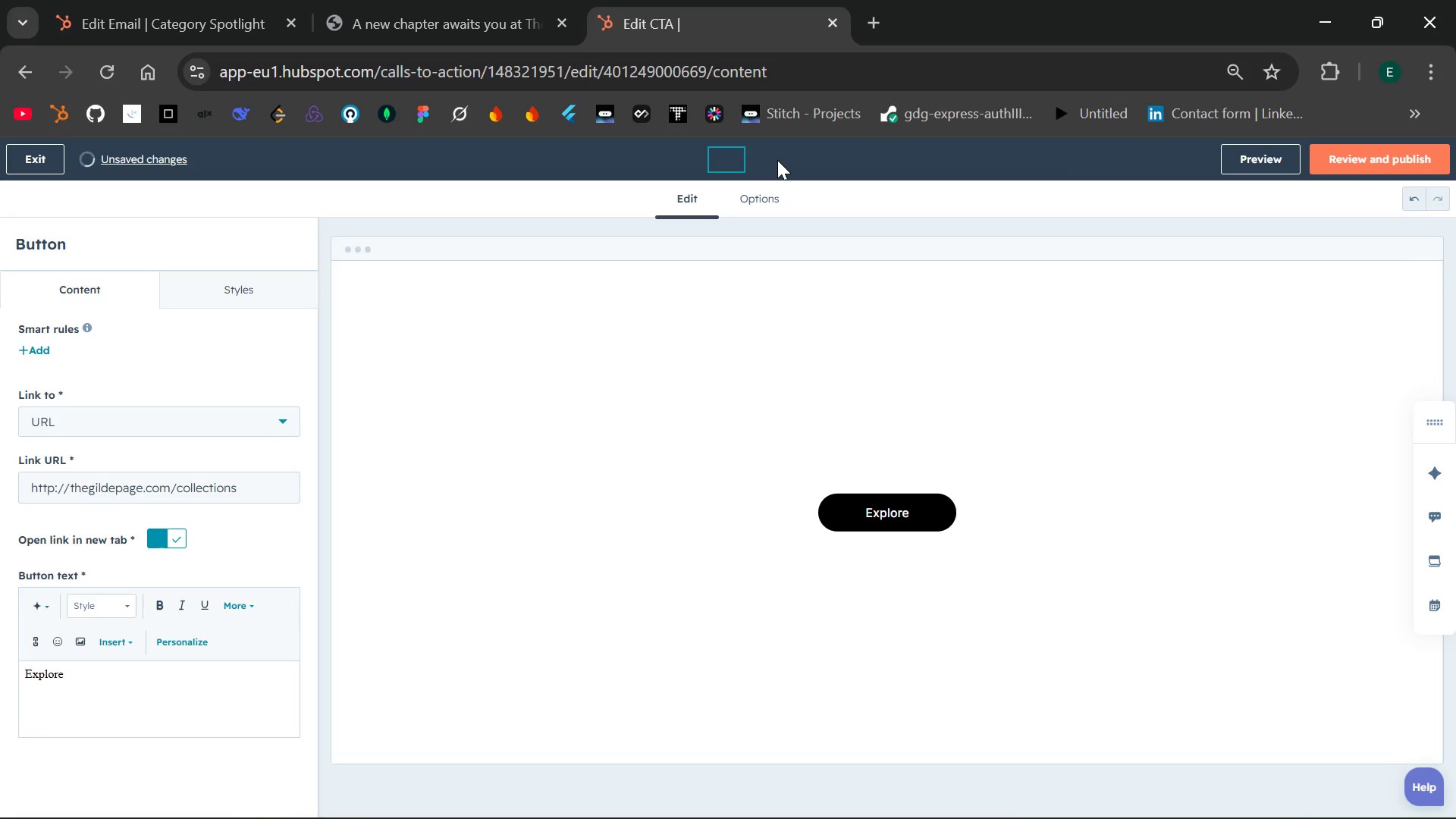 
wait(16.81)
 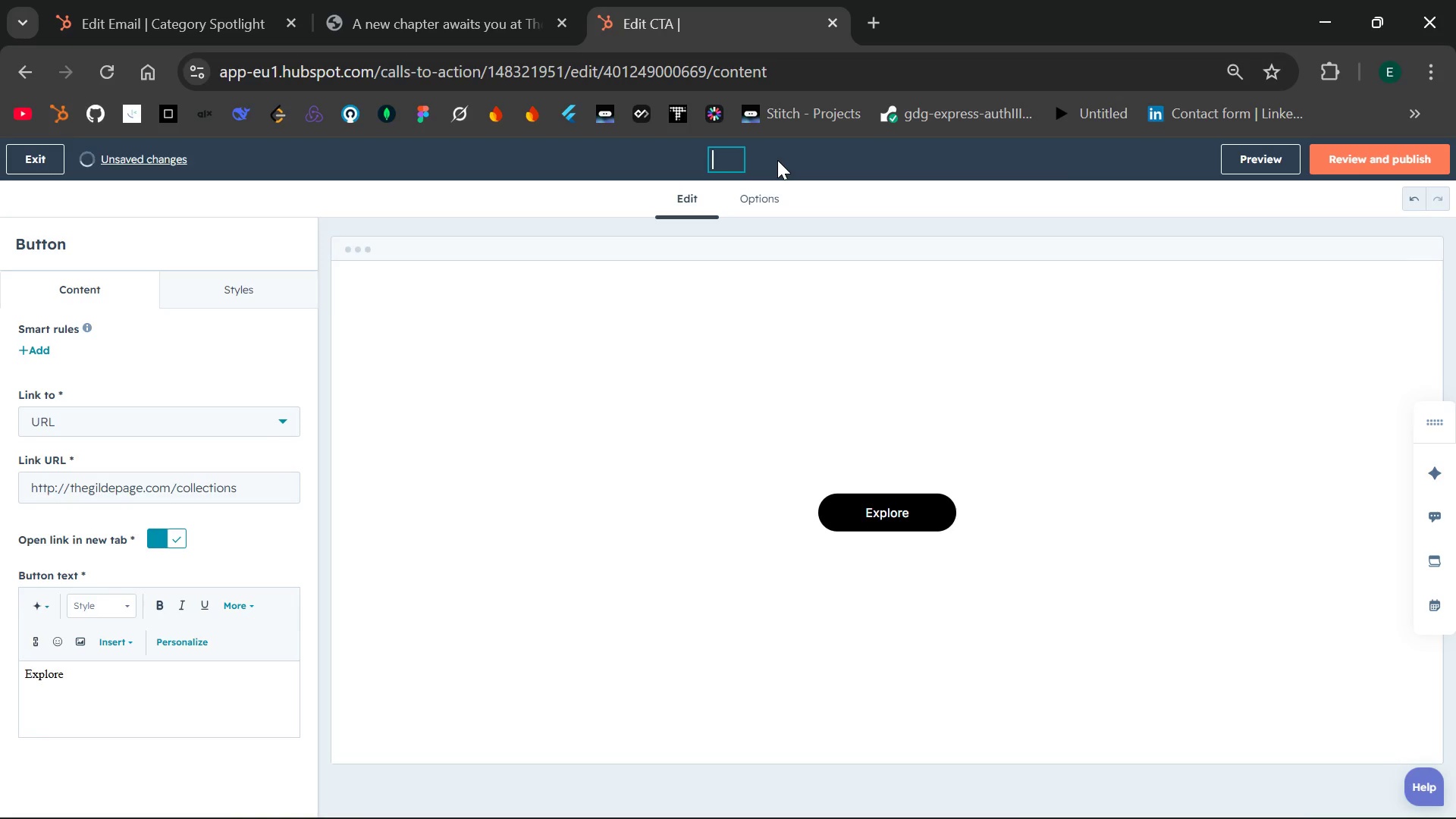 
type(CAtegory SPotlight)
 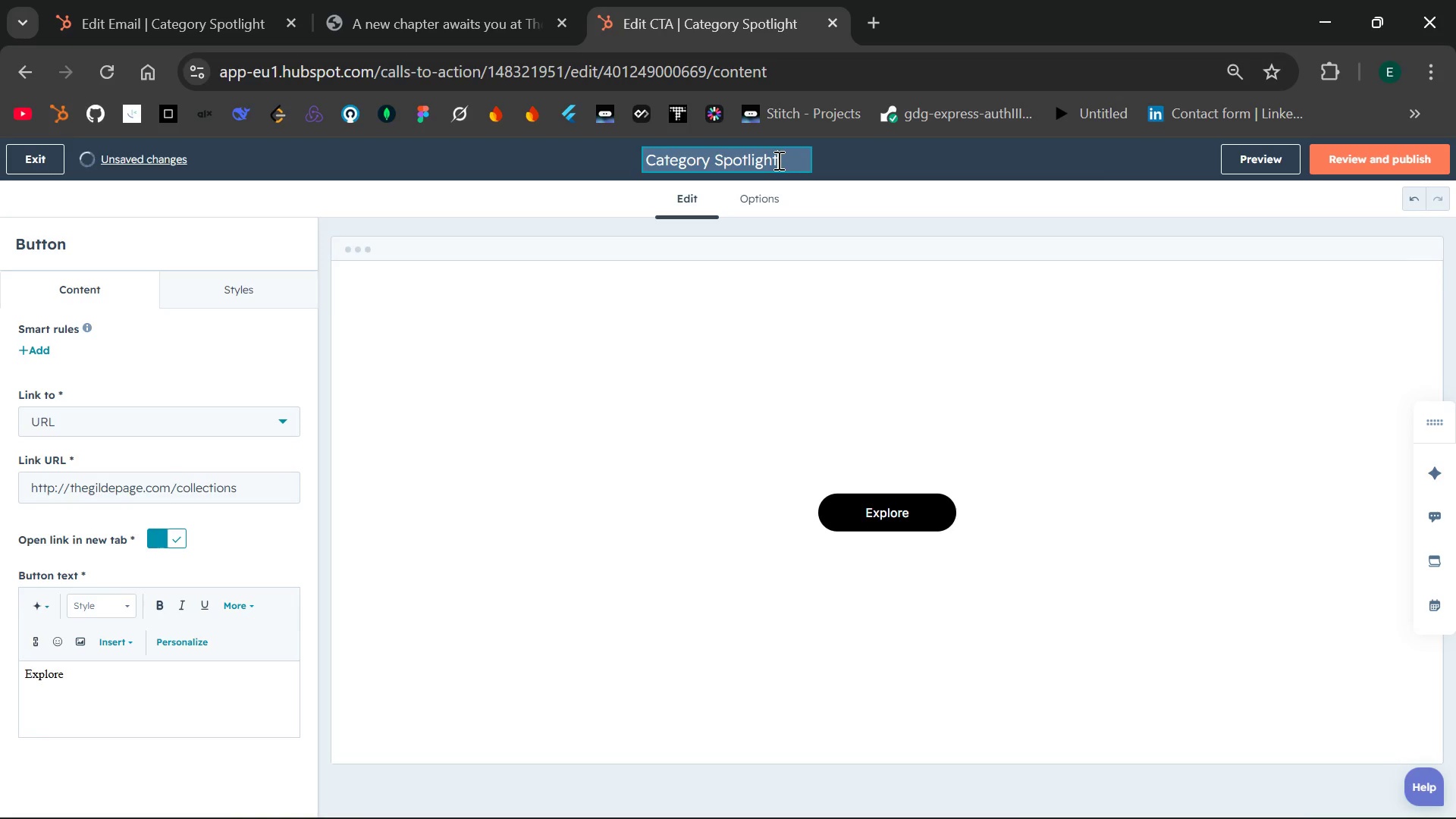 
wait(12.55)
 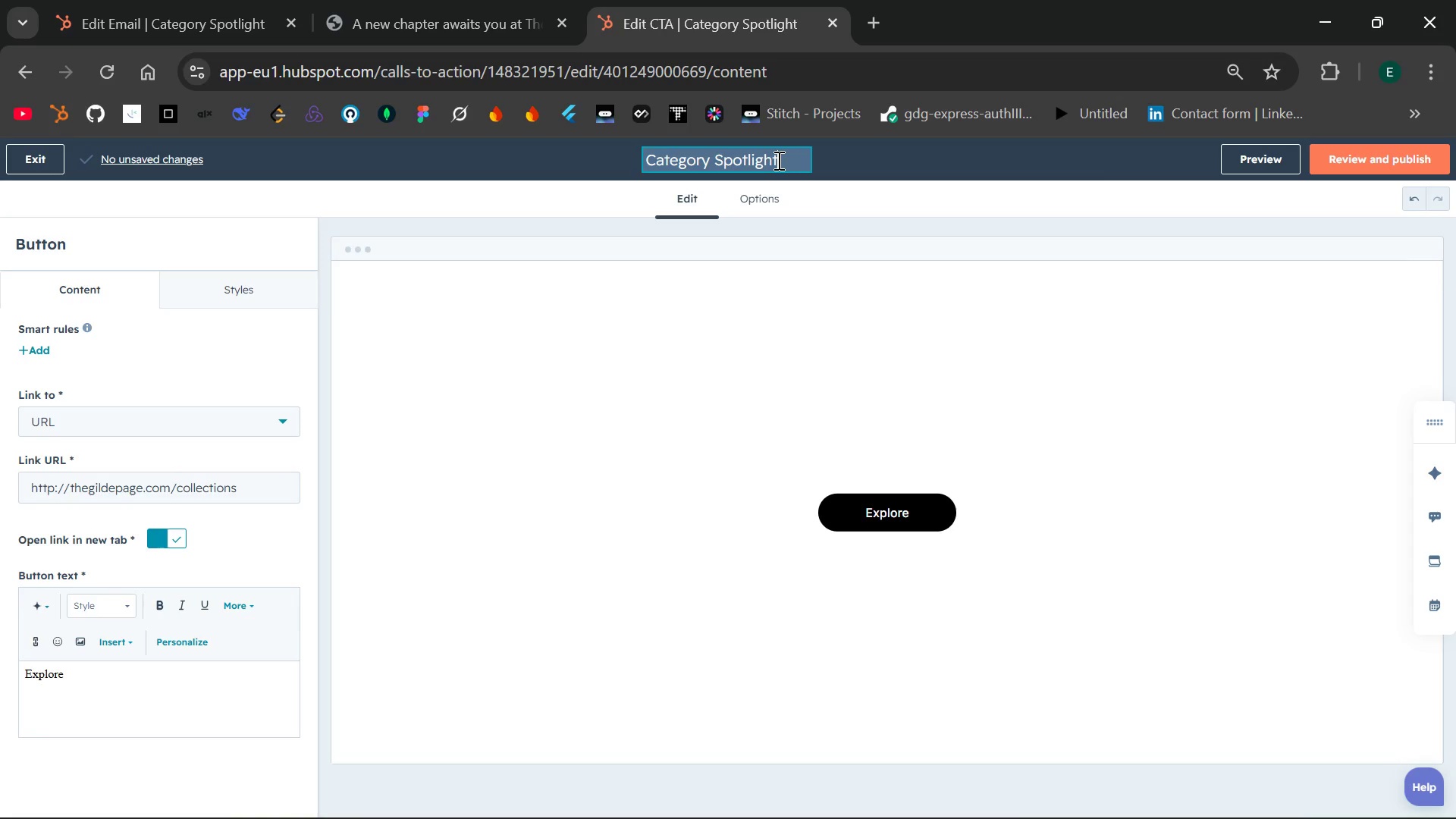 
left_click([908, 160])
 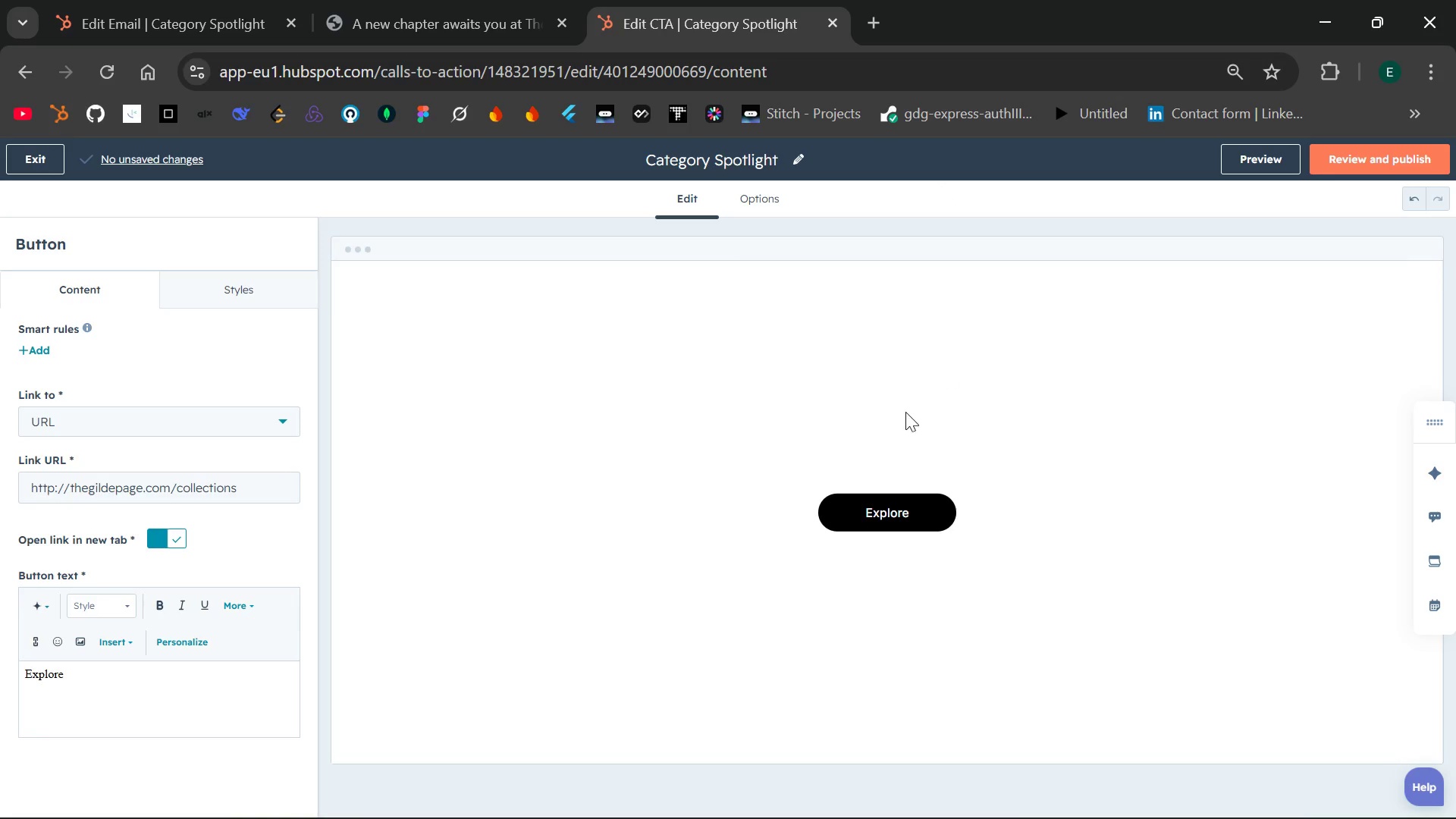 
left_click([854, 510])
 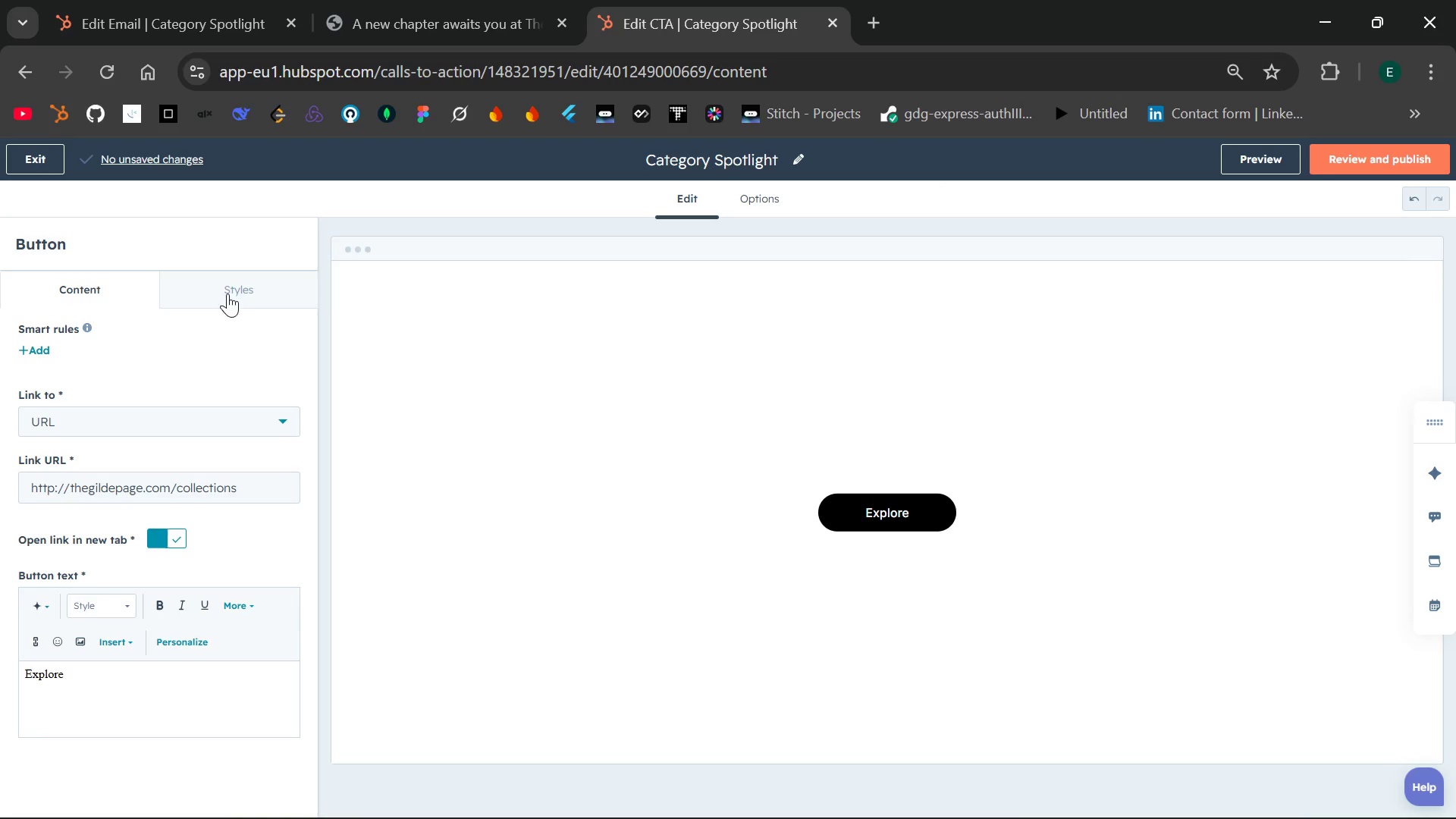 
left_click([244, 290])
 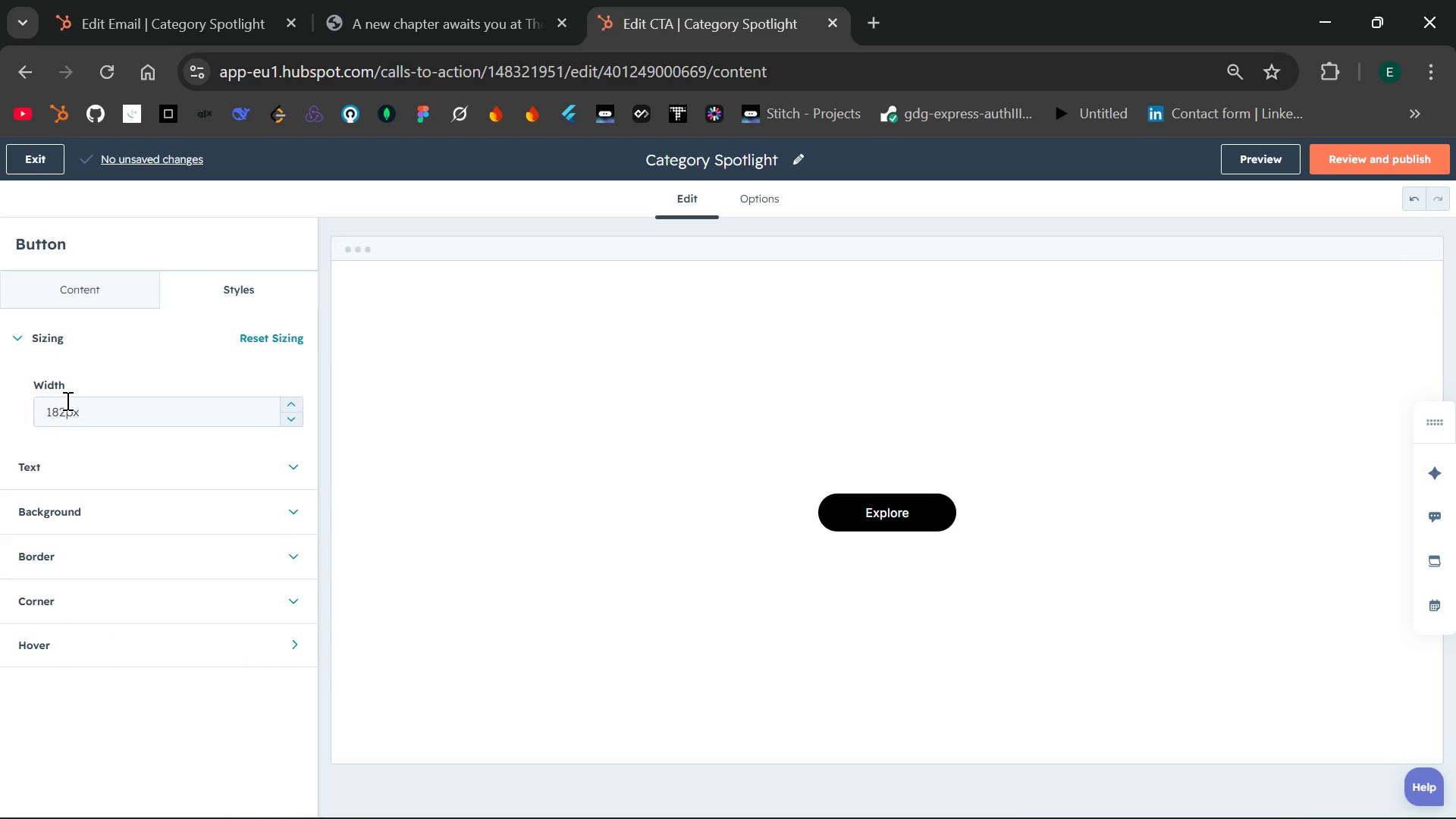 
left_click([64, 408])
 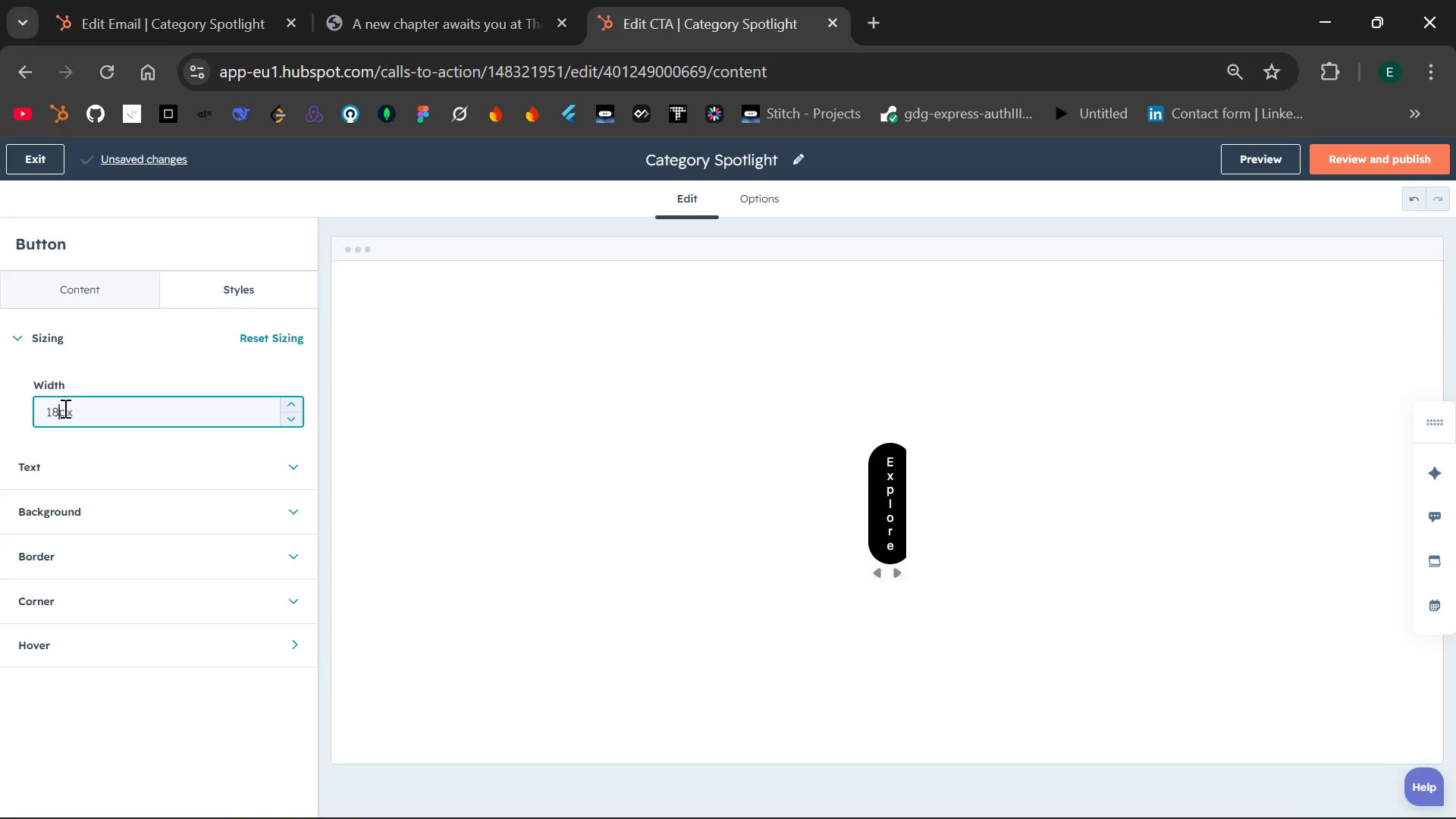 
key(Backspace)
key(Backspace)
key(Backspace)
type(300)
 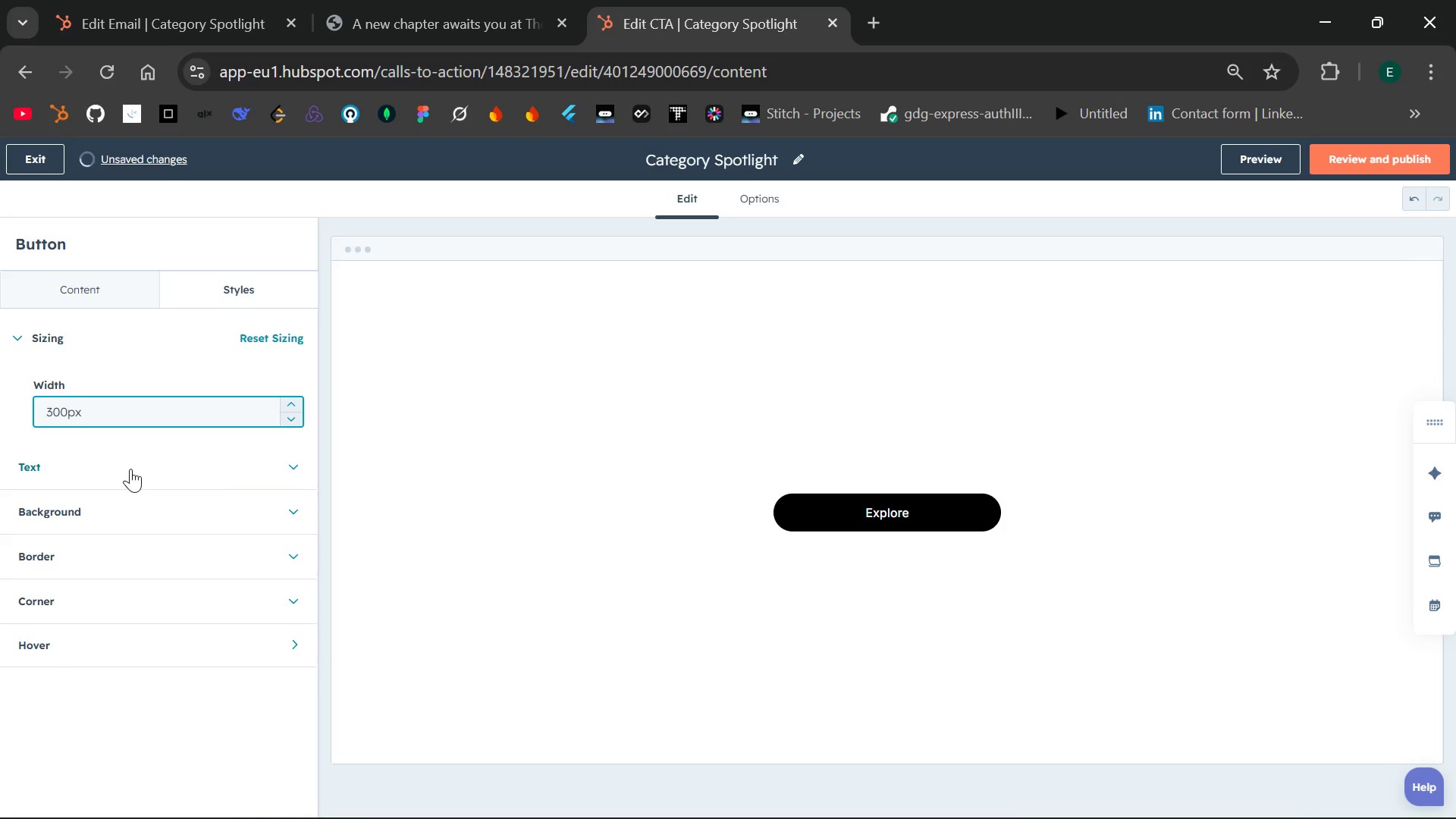 
left_click([130, 469])
 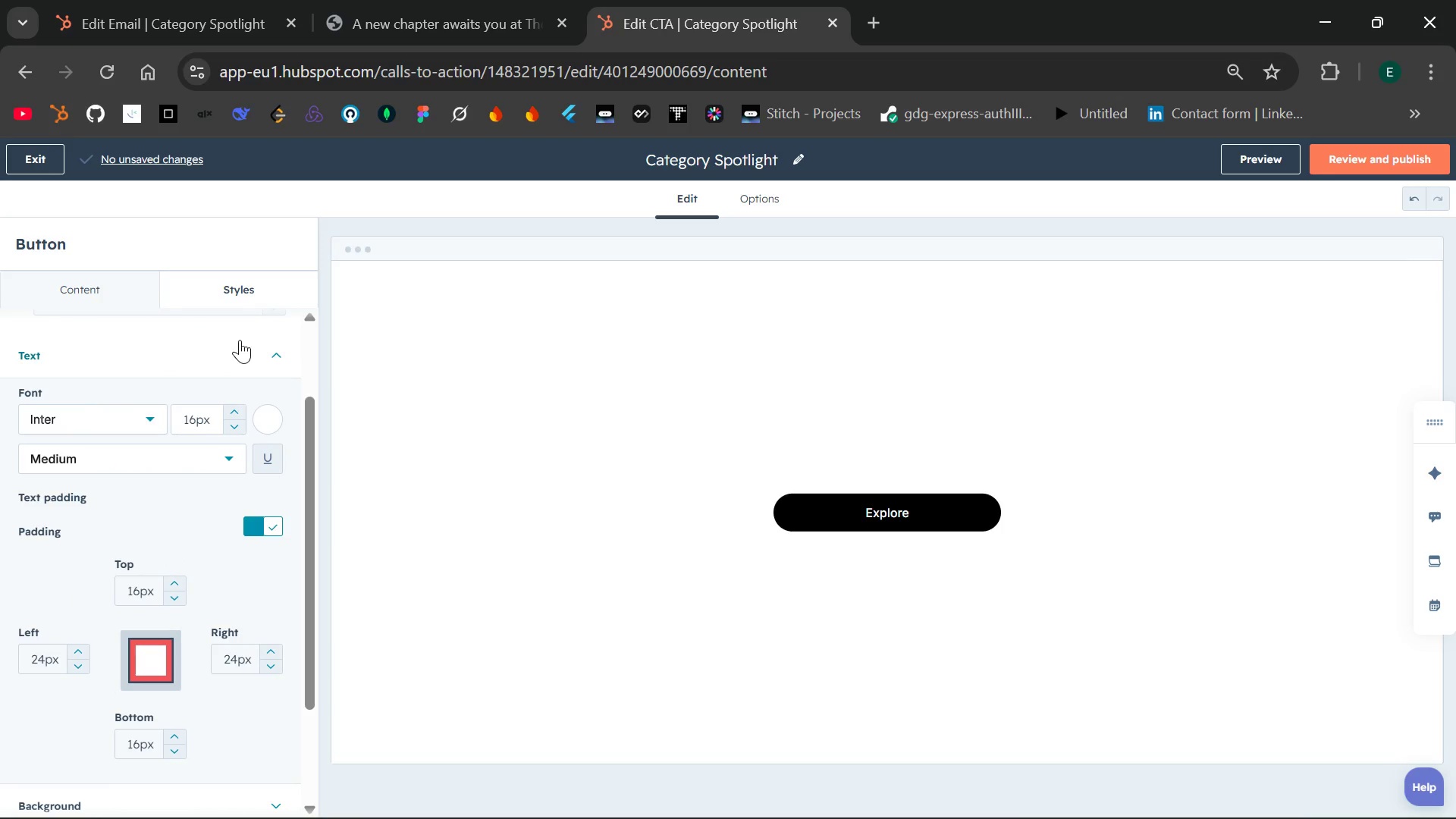 
wait(7.42)
 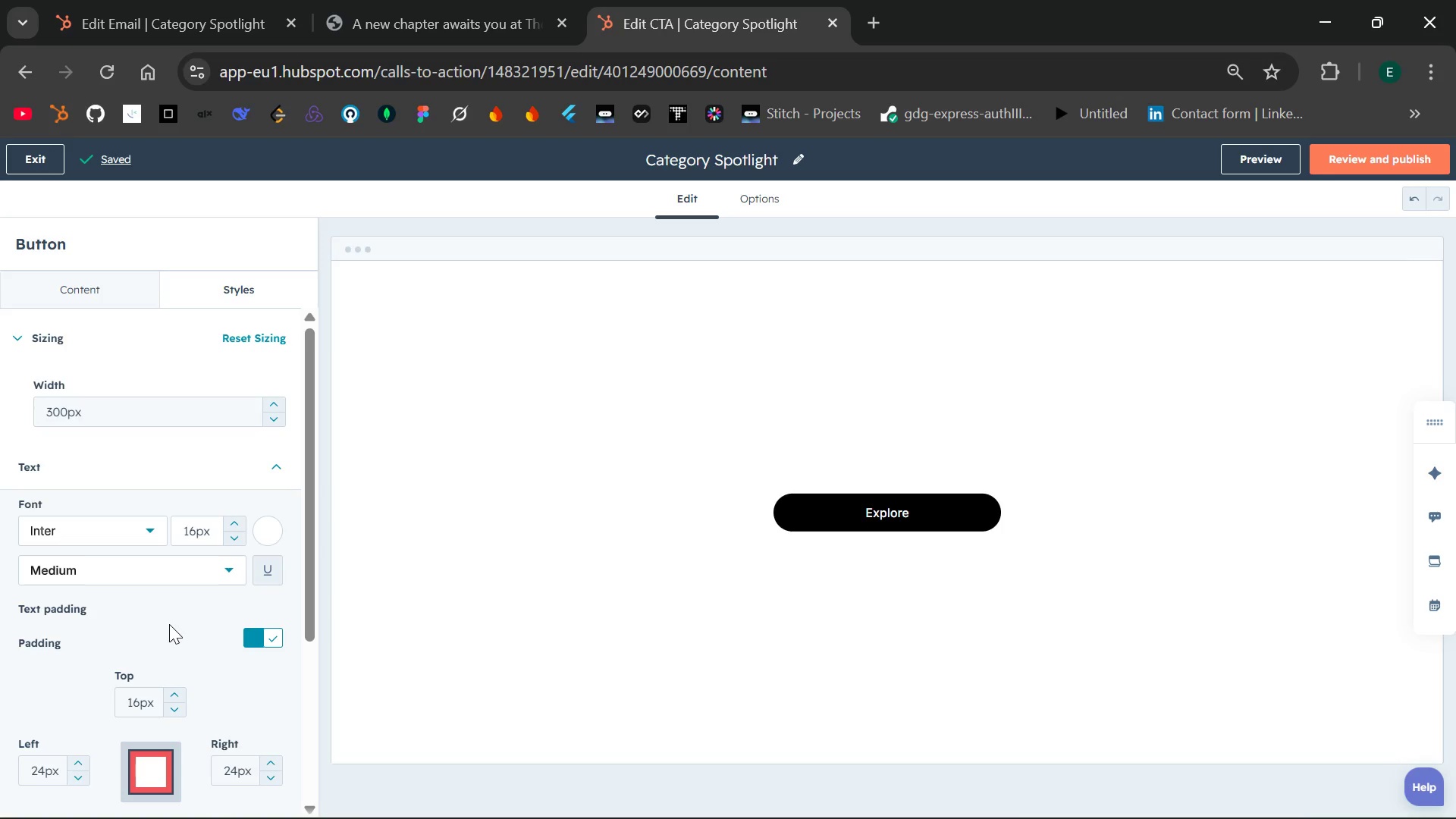 
left_click([277, 347])
 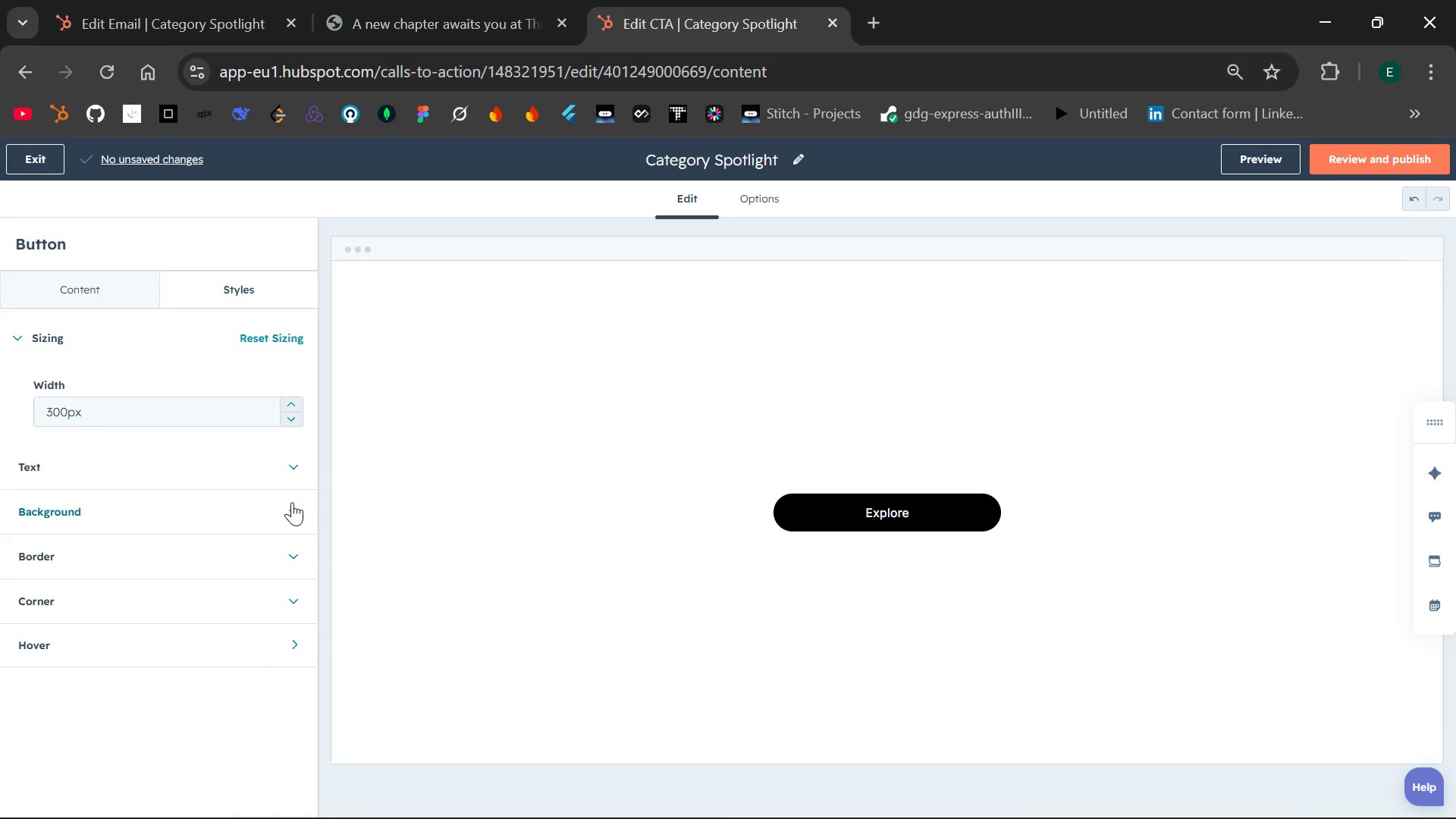 
left_click([292, 513])
 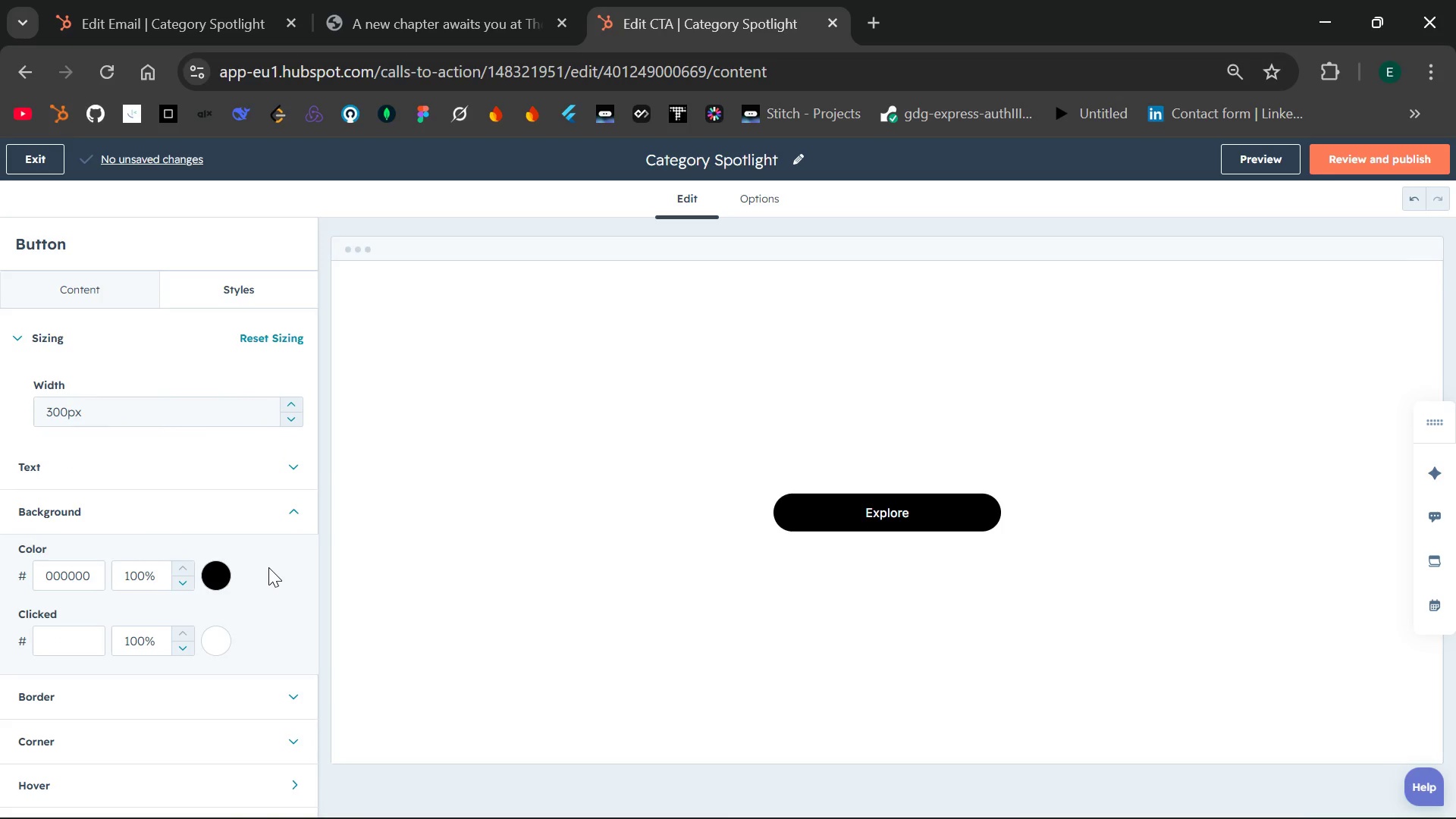 
wait(10.73)
 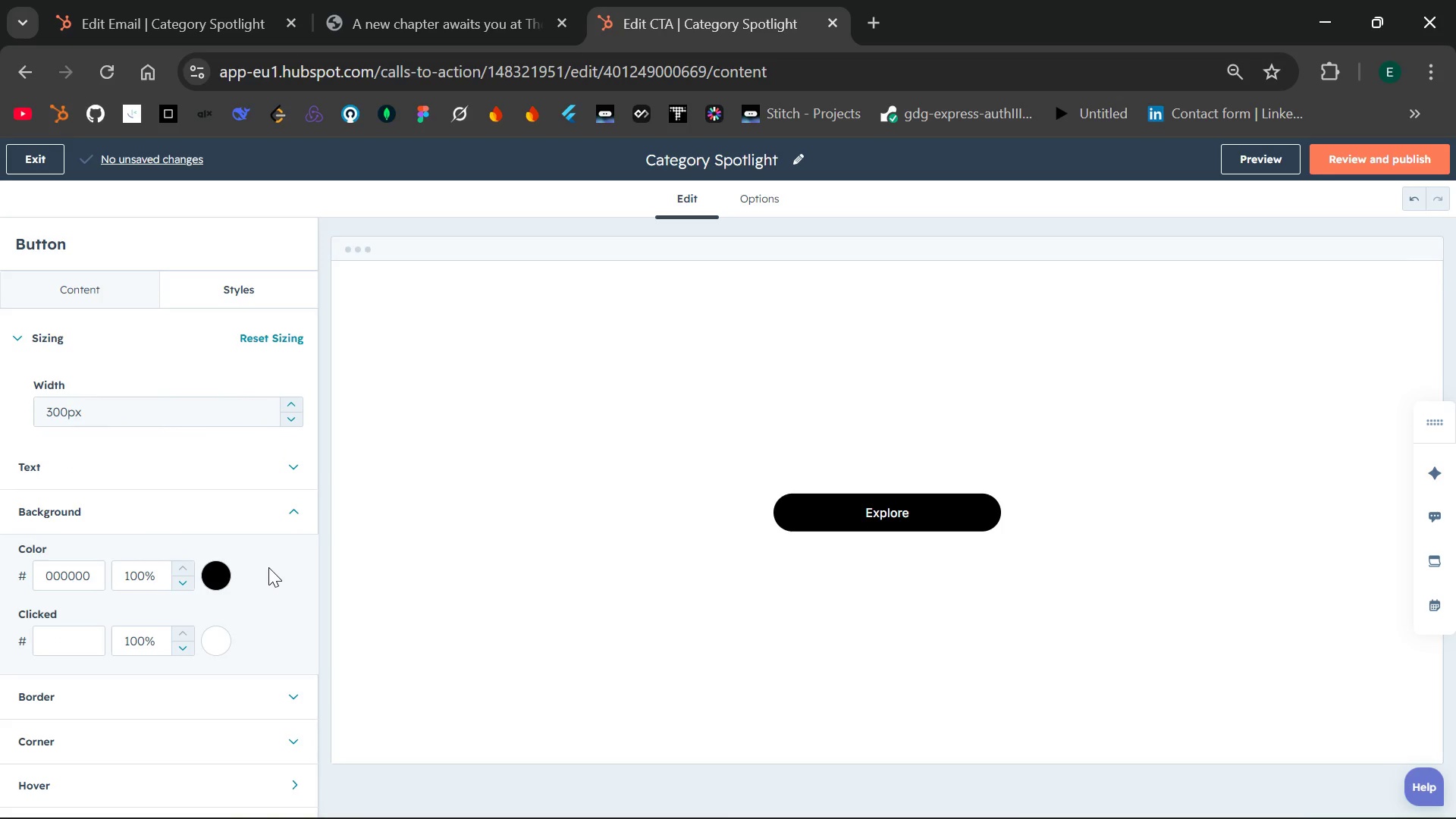 
left_click([218, 576])
 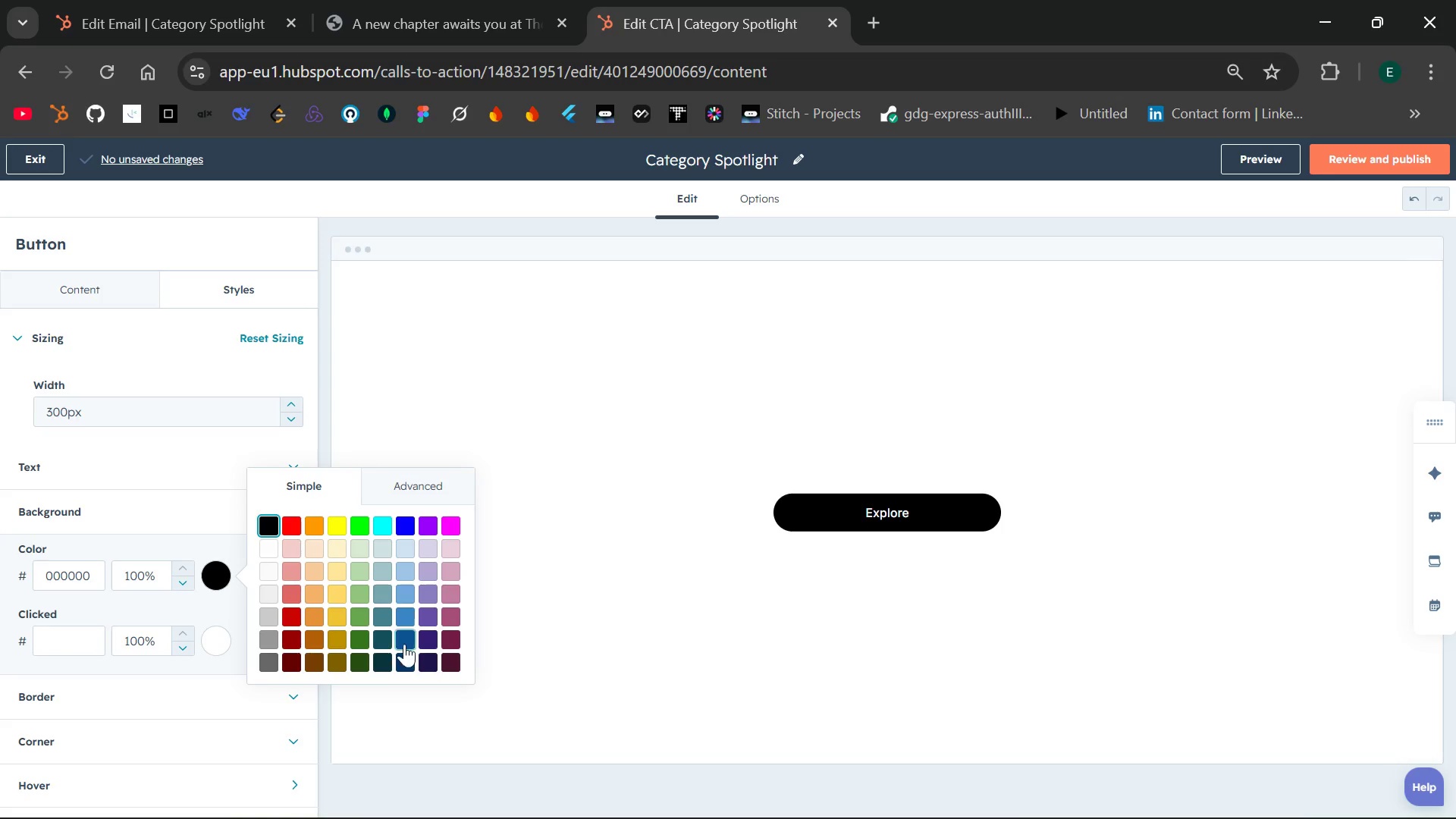 
left_click([402, 665])
 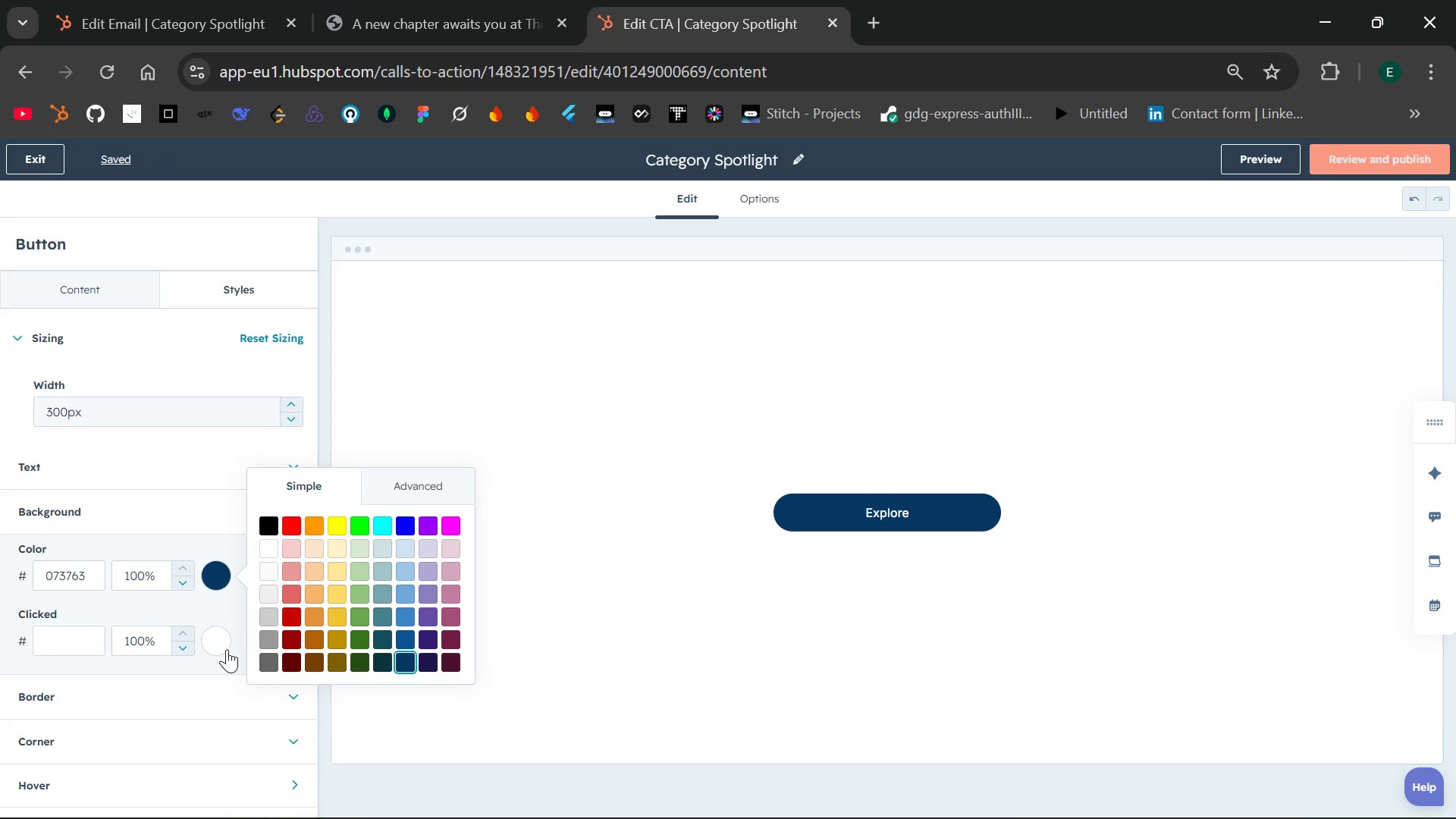 
left_click([218, 646])
 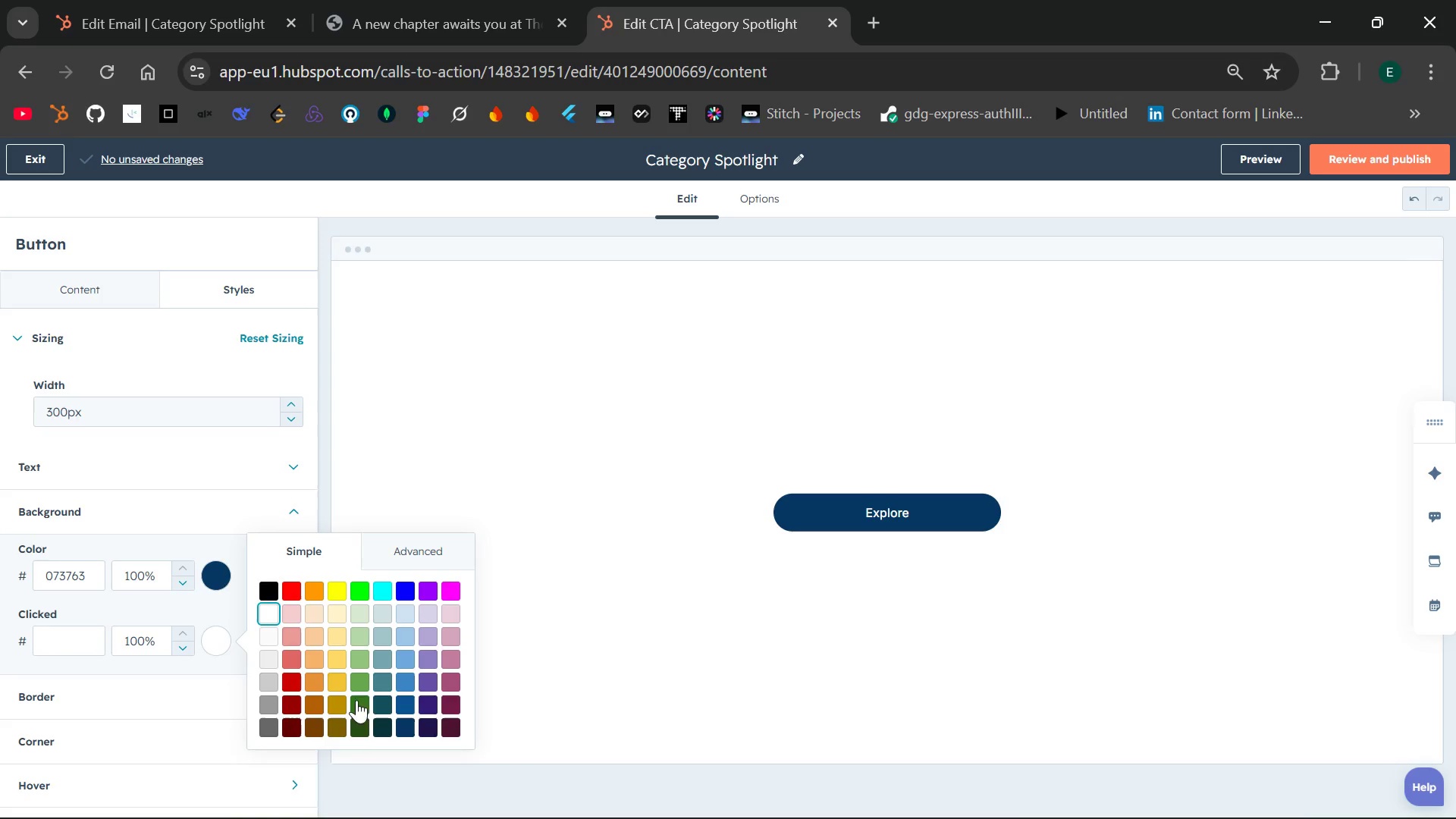 
wait(5.5)
 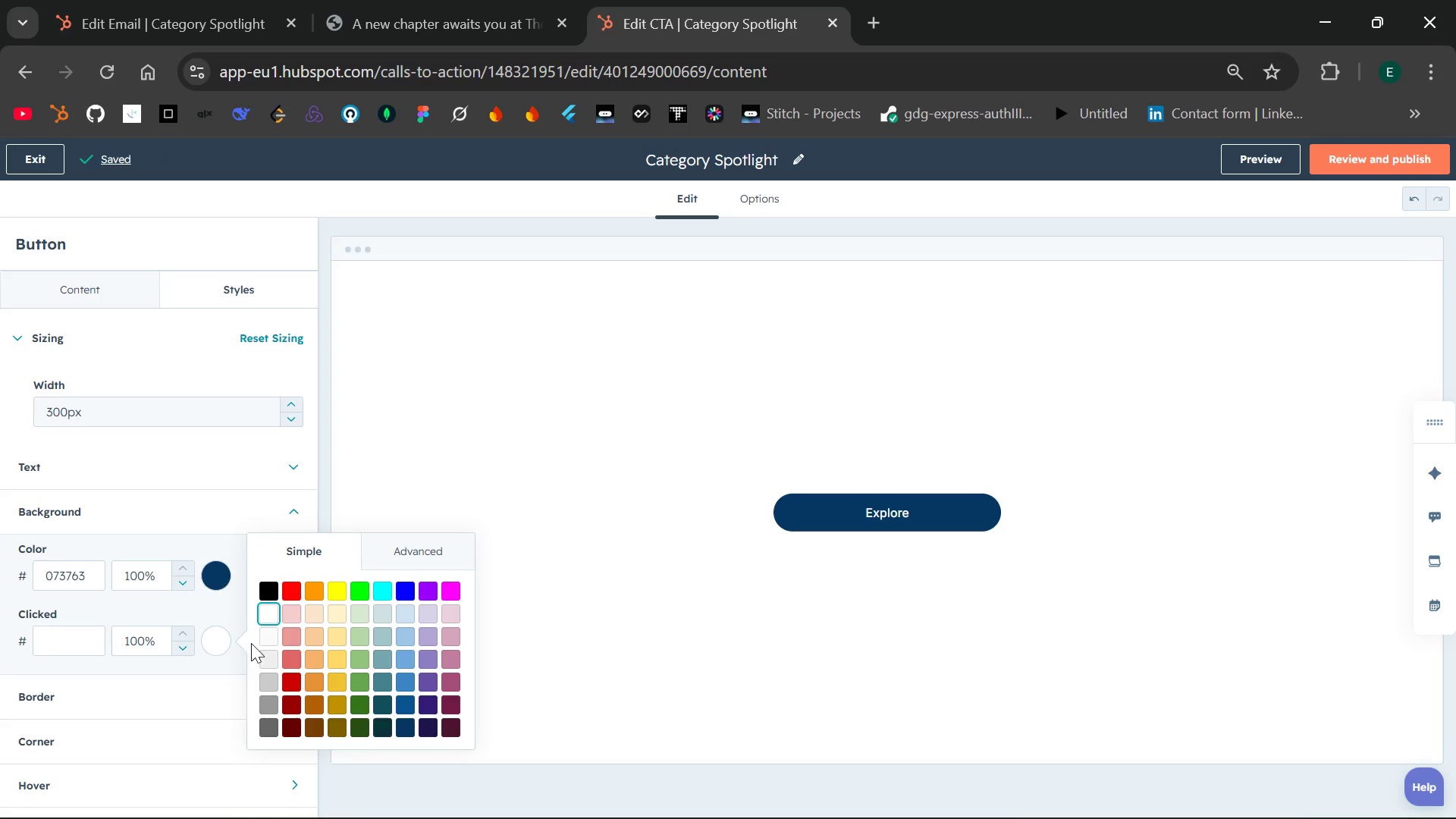 
left_click([401, 654])
 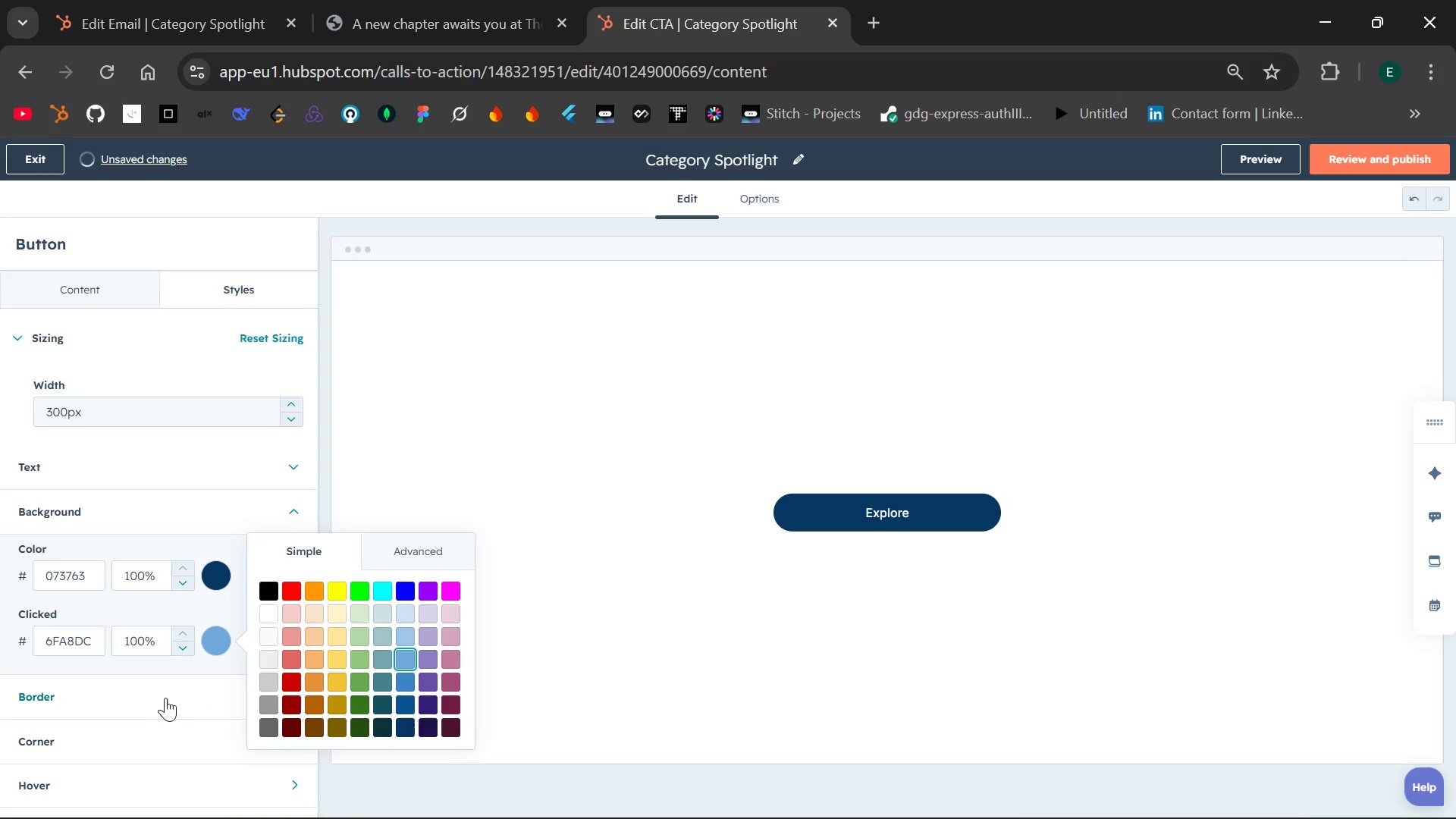 
left_click([137, 701])
 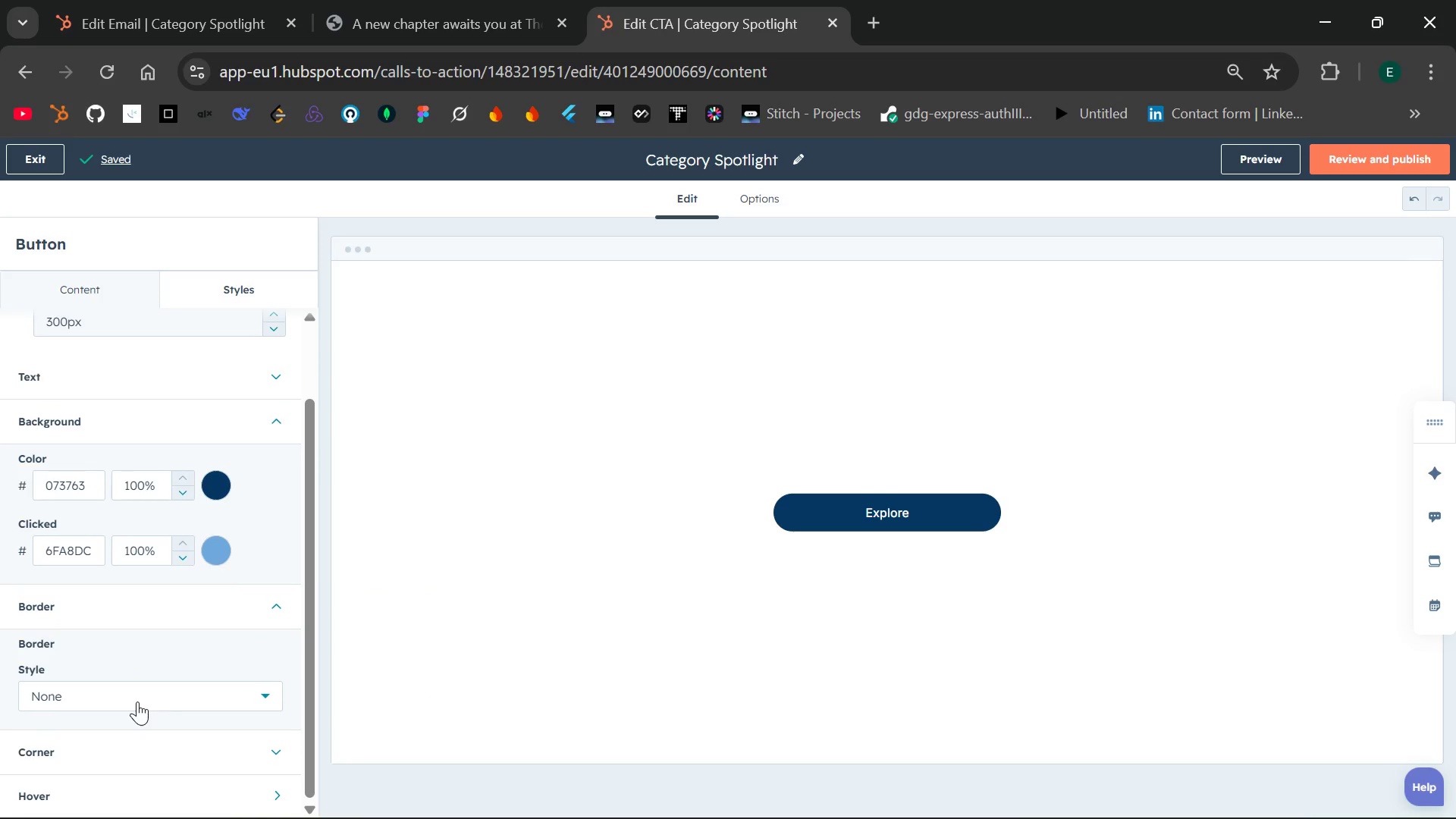 
left_click([189, 693])
 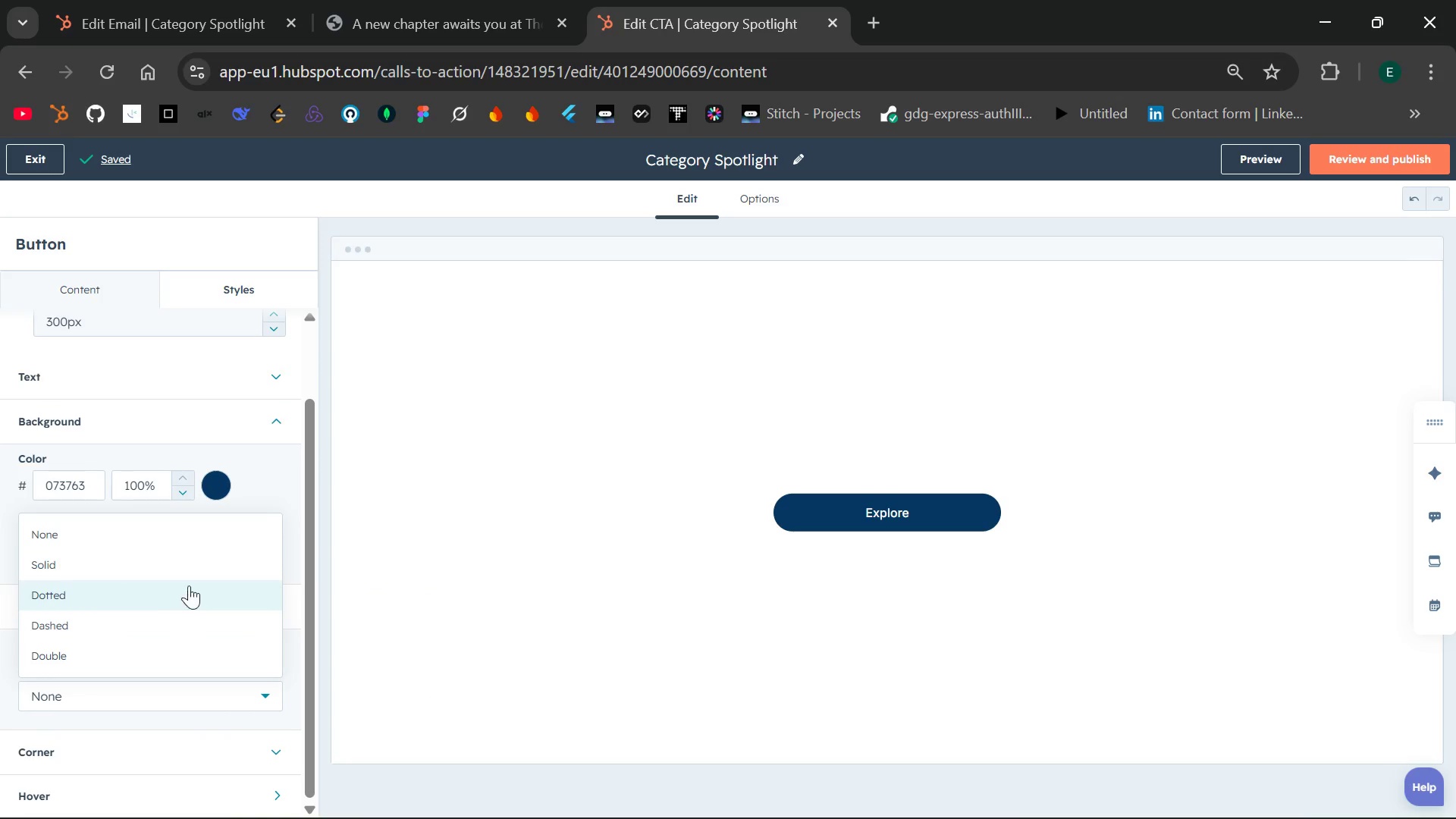 
left_click([192, 574])
 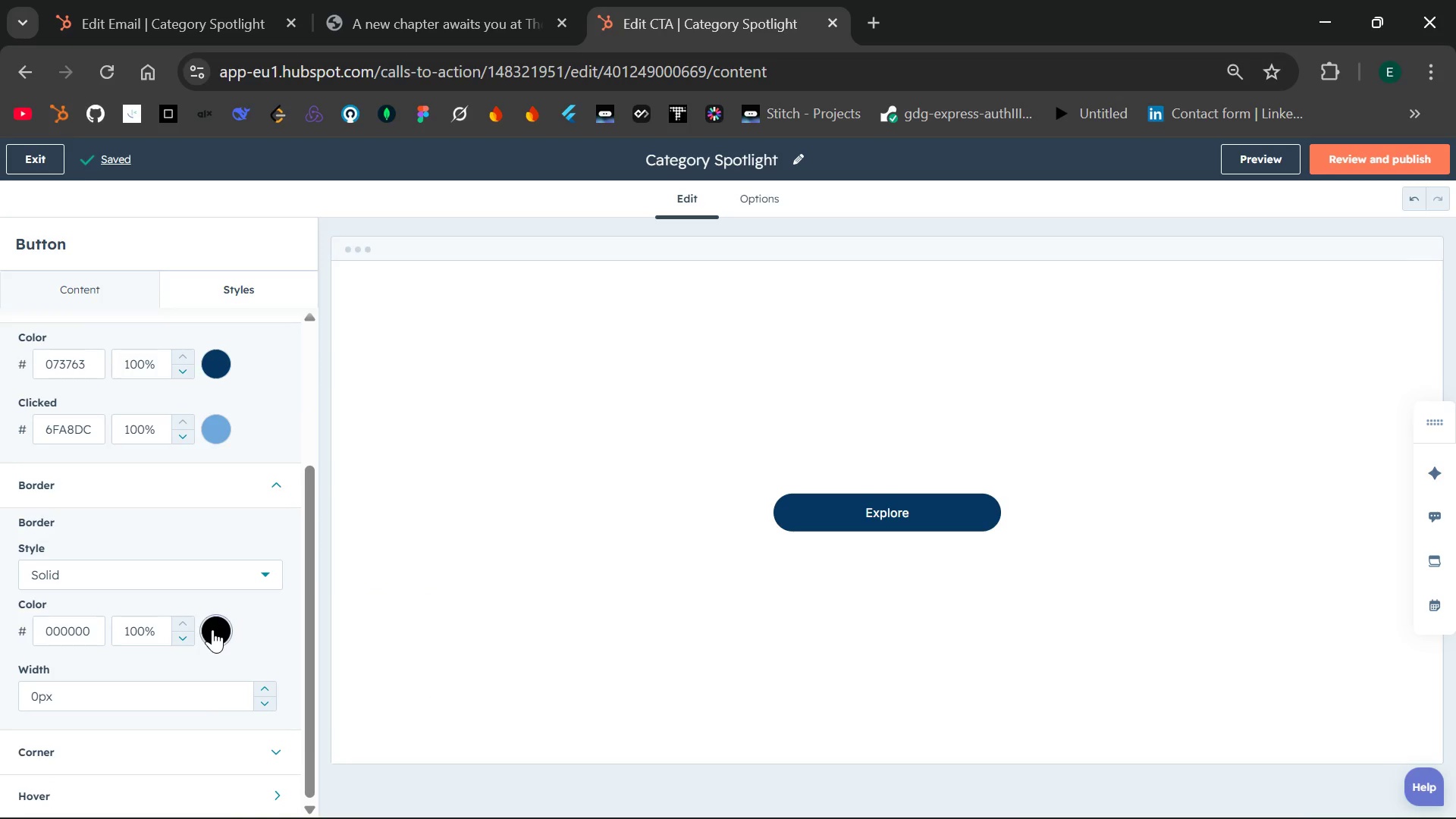 
left_click([40, 698])
 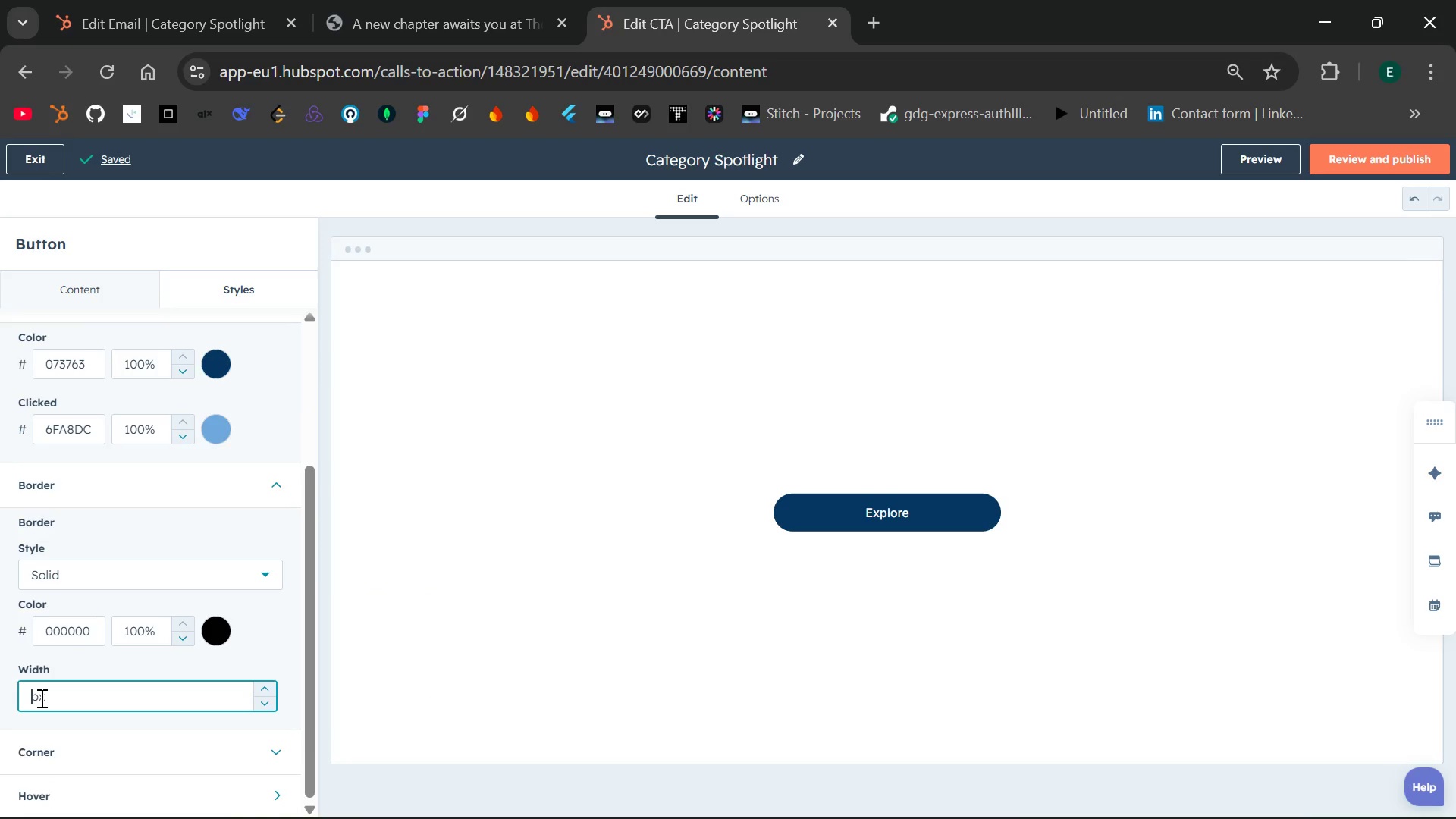 
key(Backspace)
 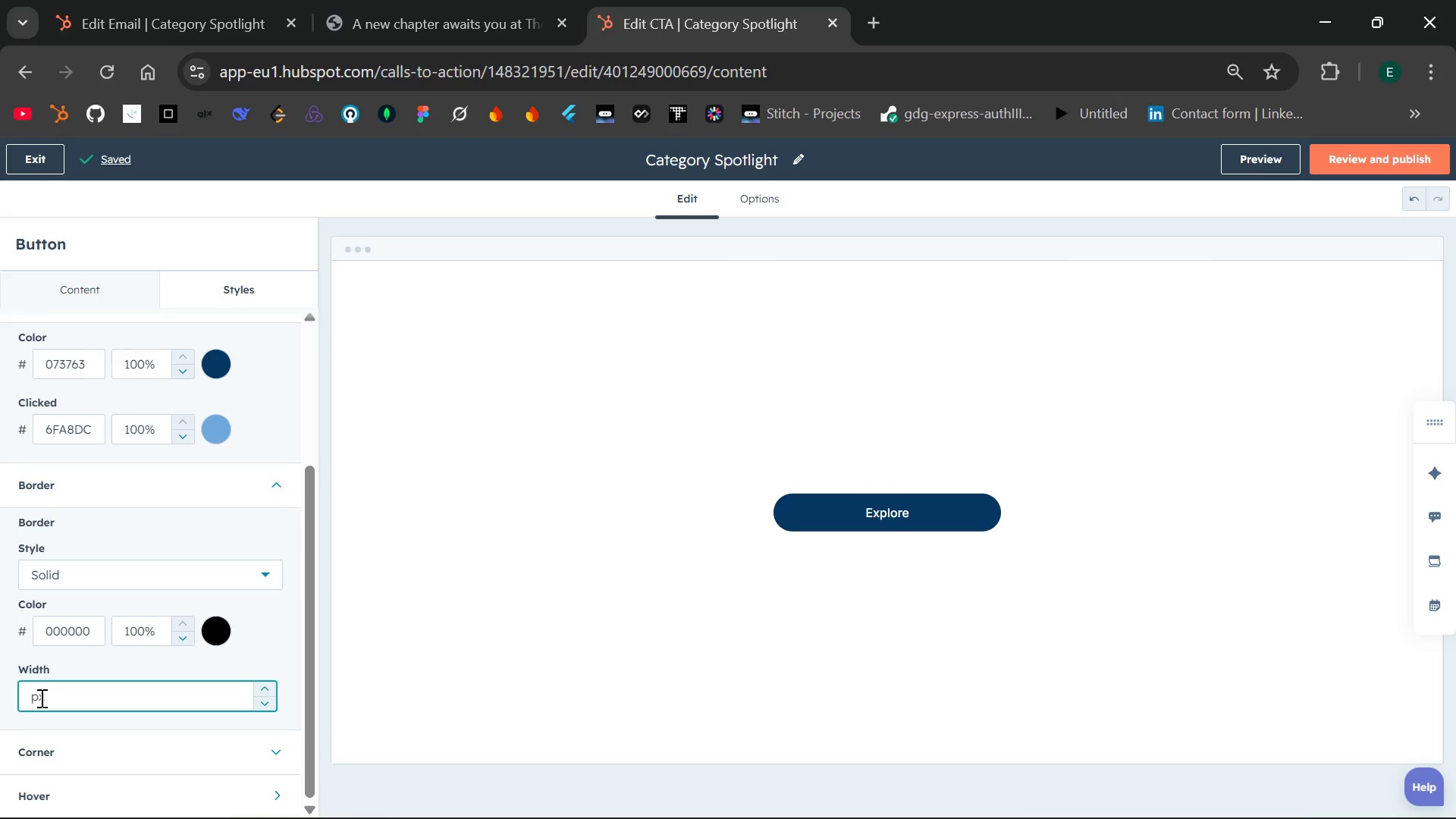 
key(2)
 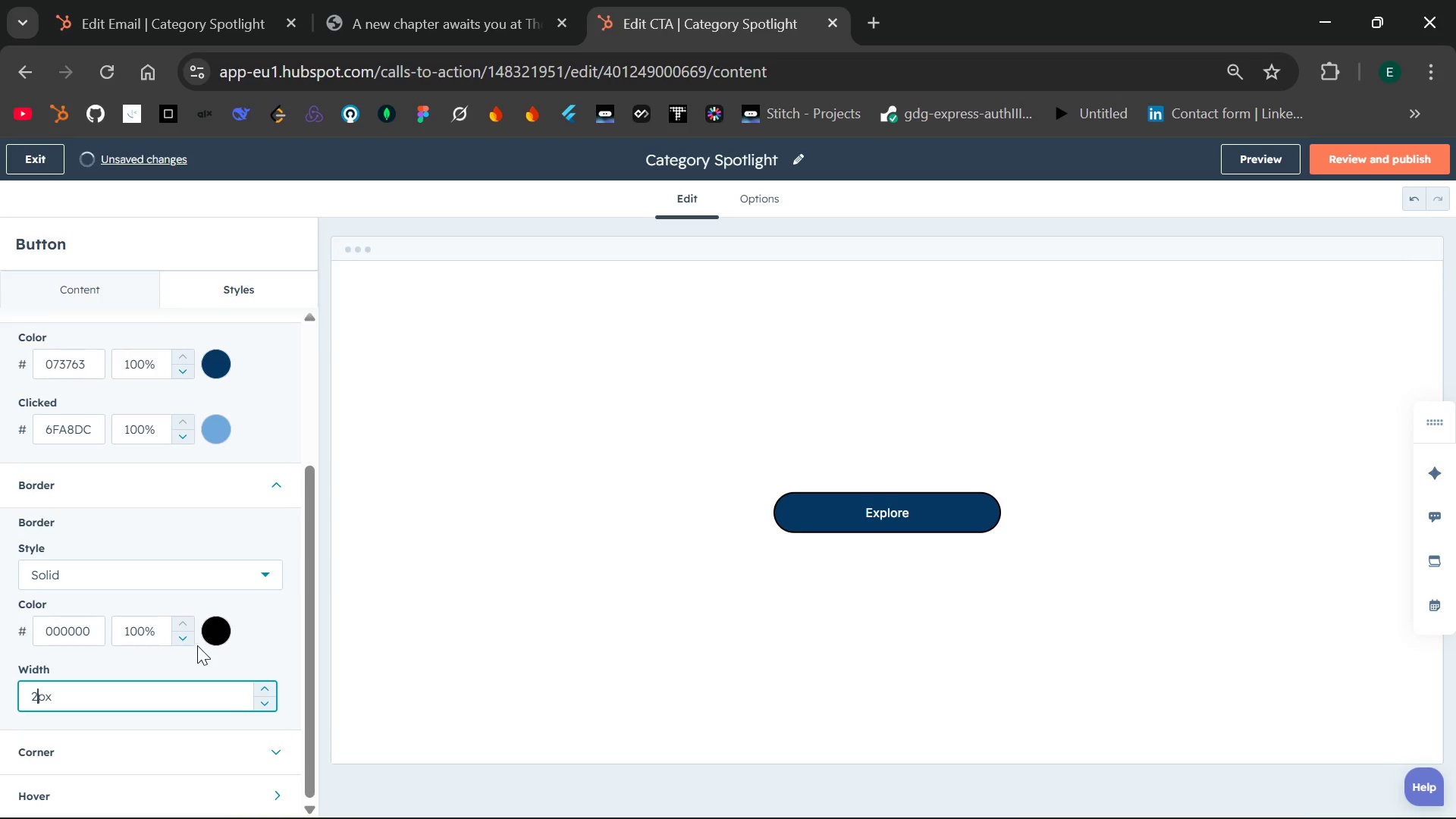 
left_click([215, 629])
 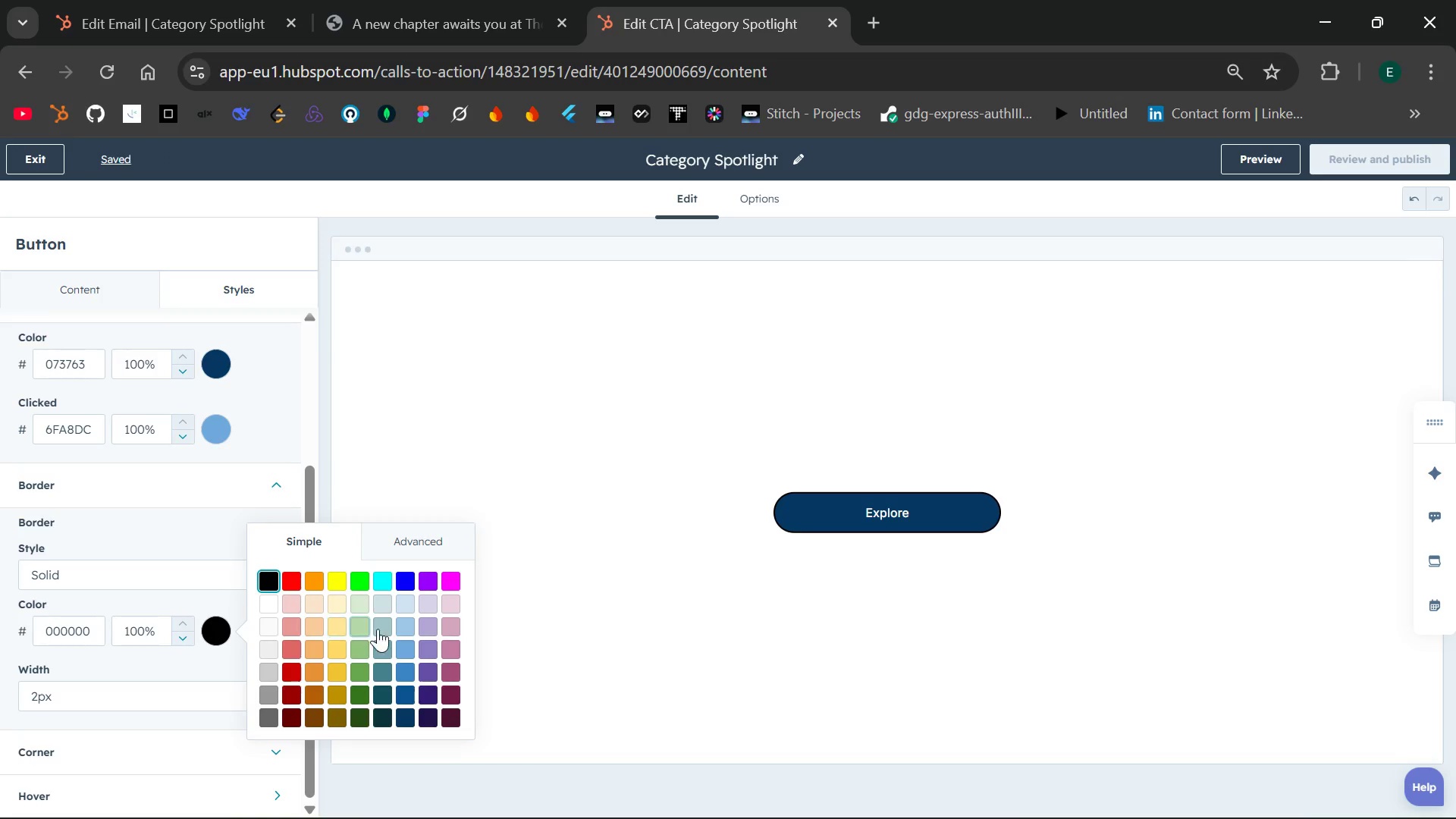 
left_click([400, 632])
 